 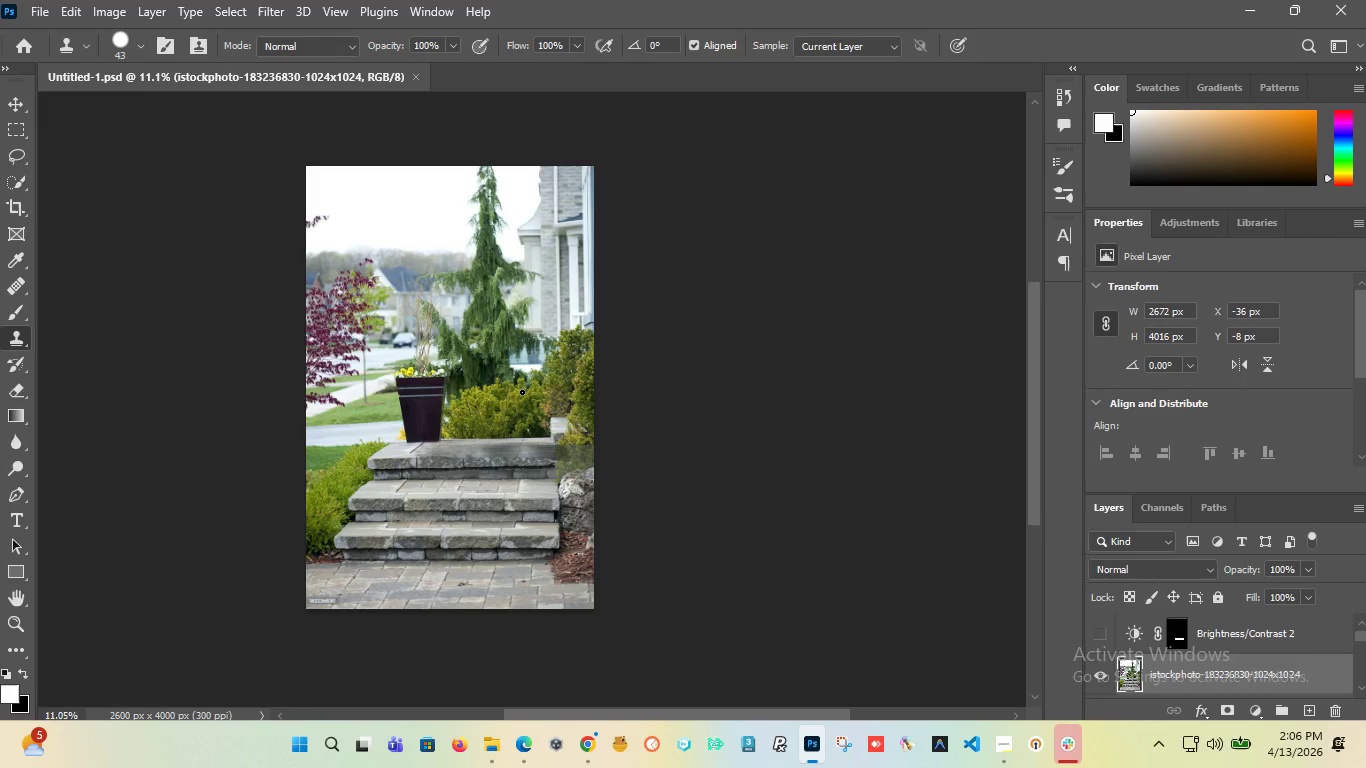 
key(Control+J)
 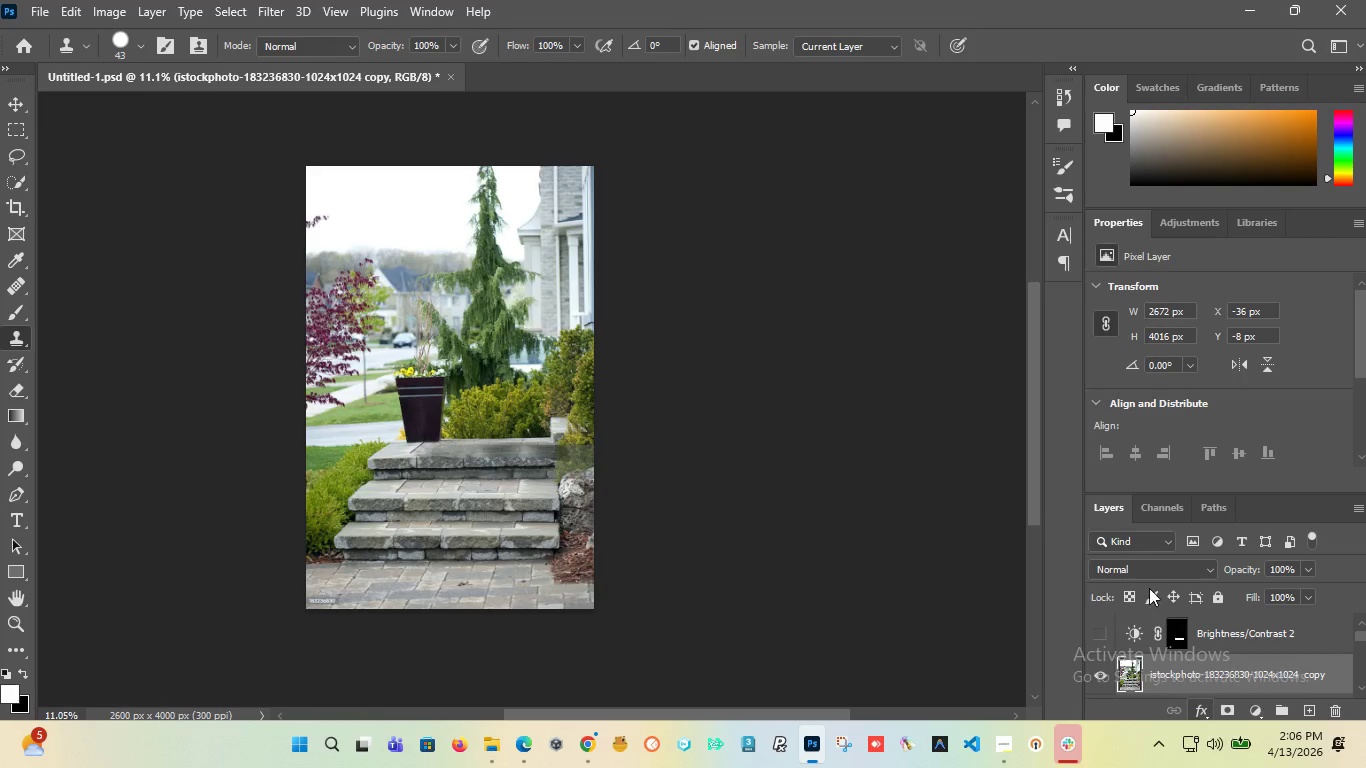 
scroll: coordinate [1155, 670], scroll_direction: up, amount: 3.0
 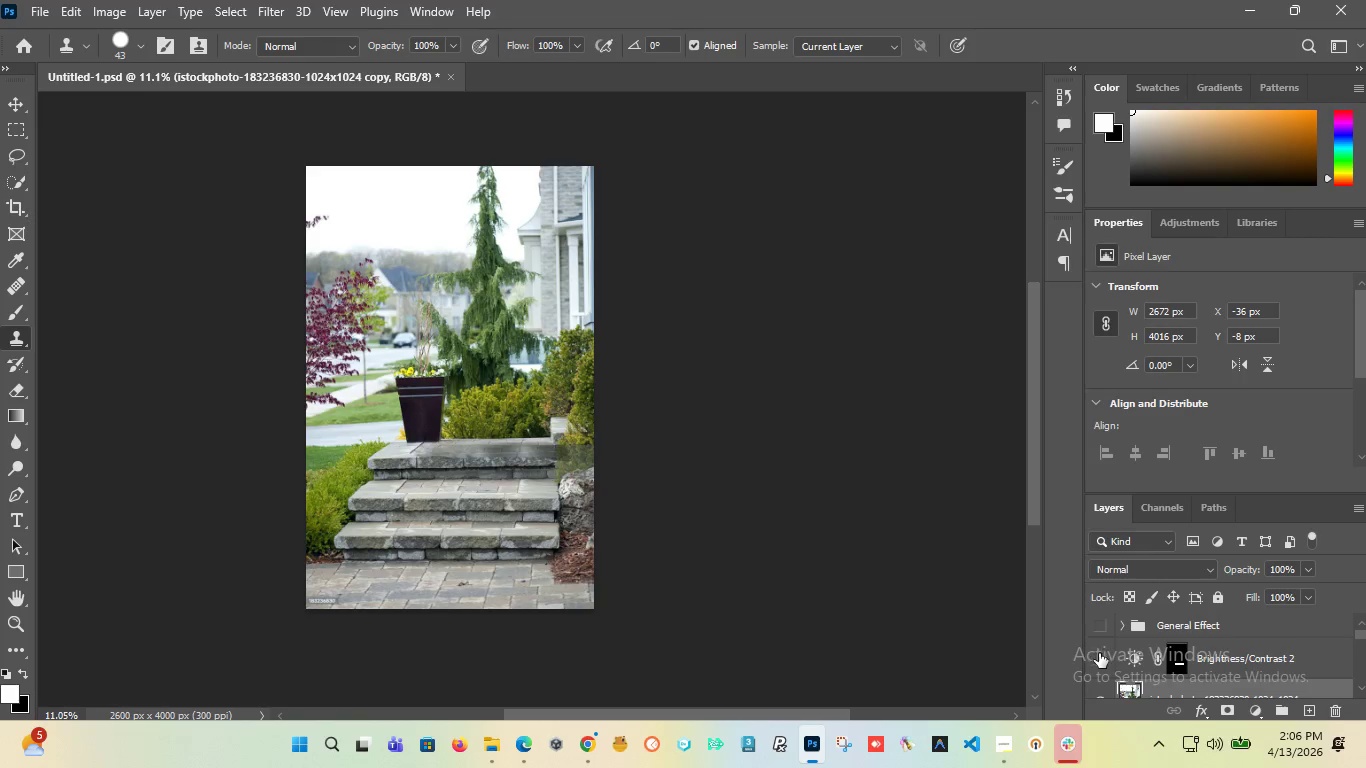 
left_click([1097, 653])
 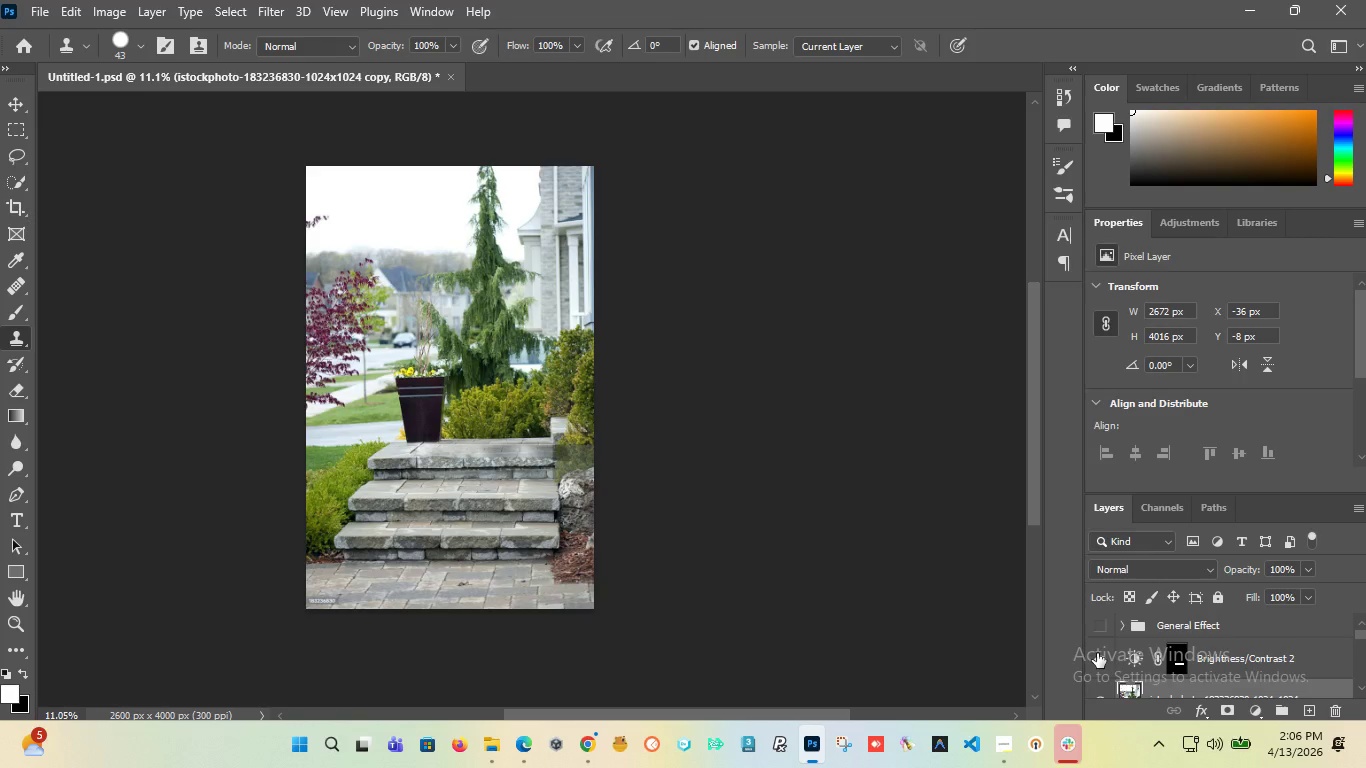 
left_click([1097, 653])
 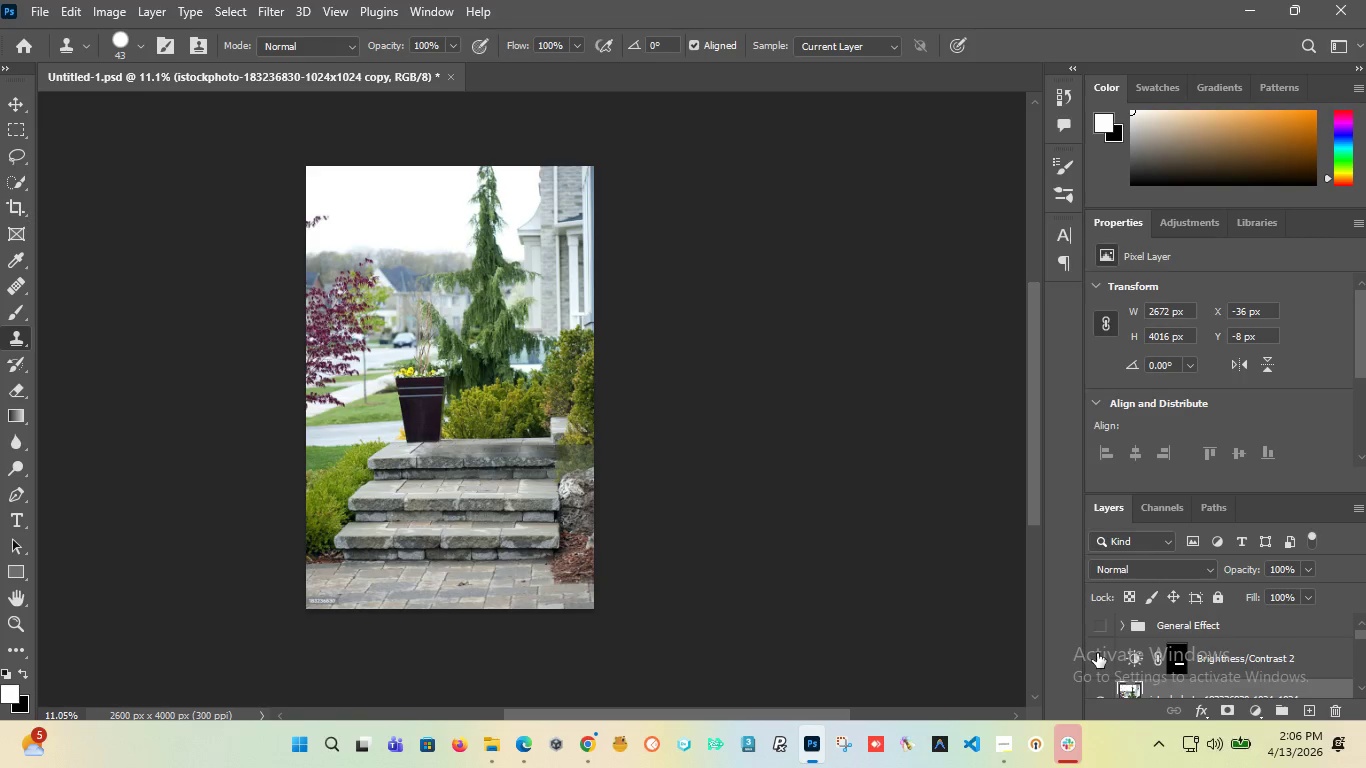 
left_click([1097, 653])
 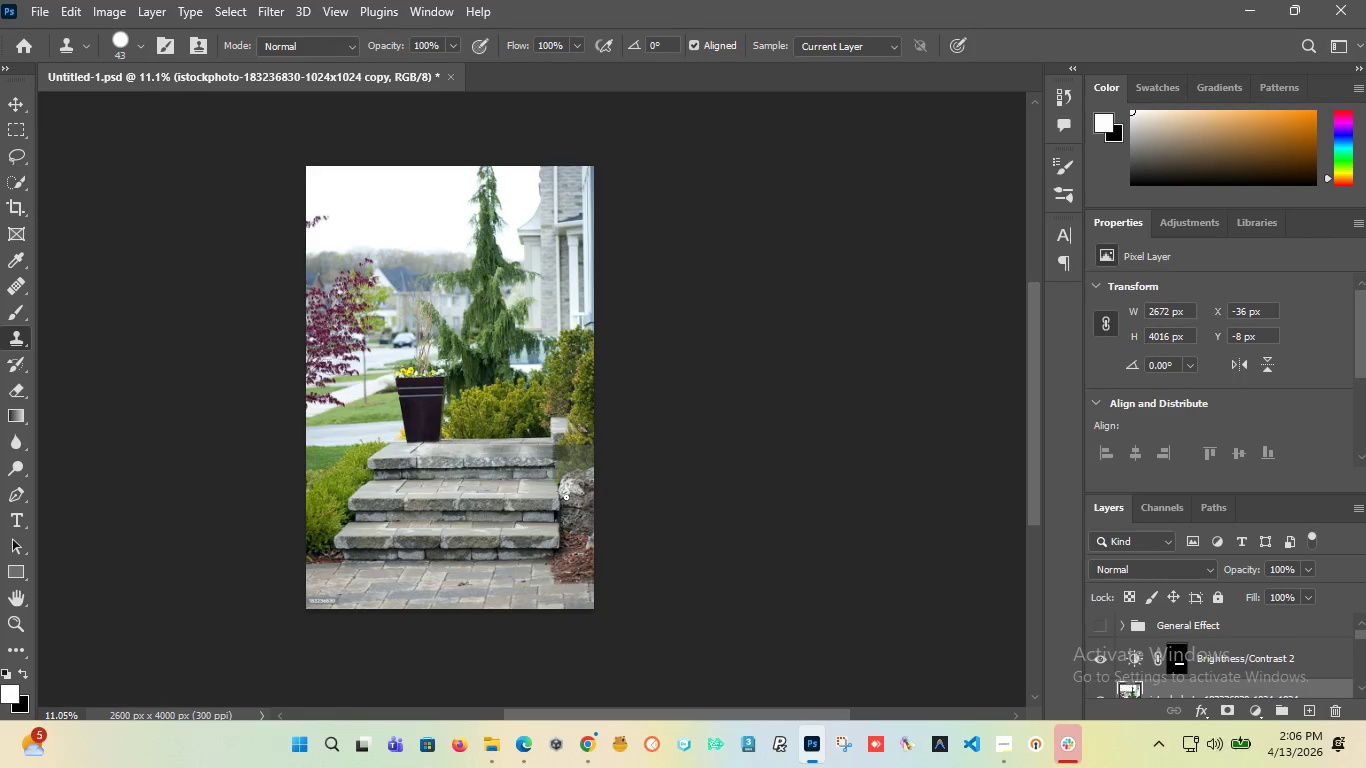 
hold_key(key=AltLeft, duration=1.5)
scroll: coordinate [385, 454], scroll_direction: up, amount: 15.0
 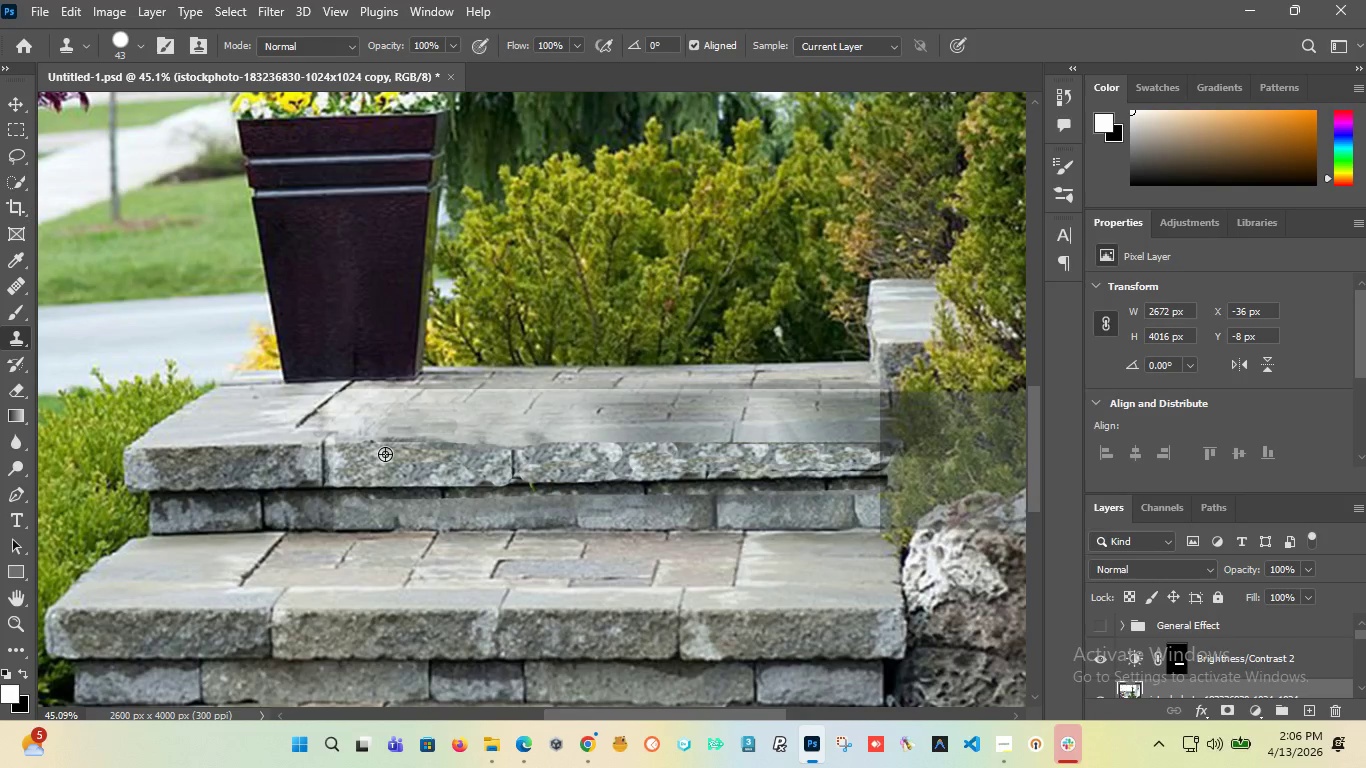 
hold_key(key=AltLeft, duration=0.34)
 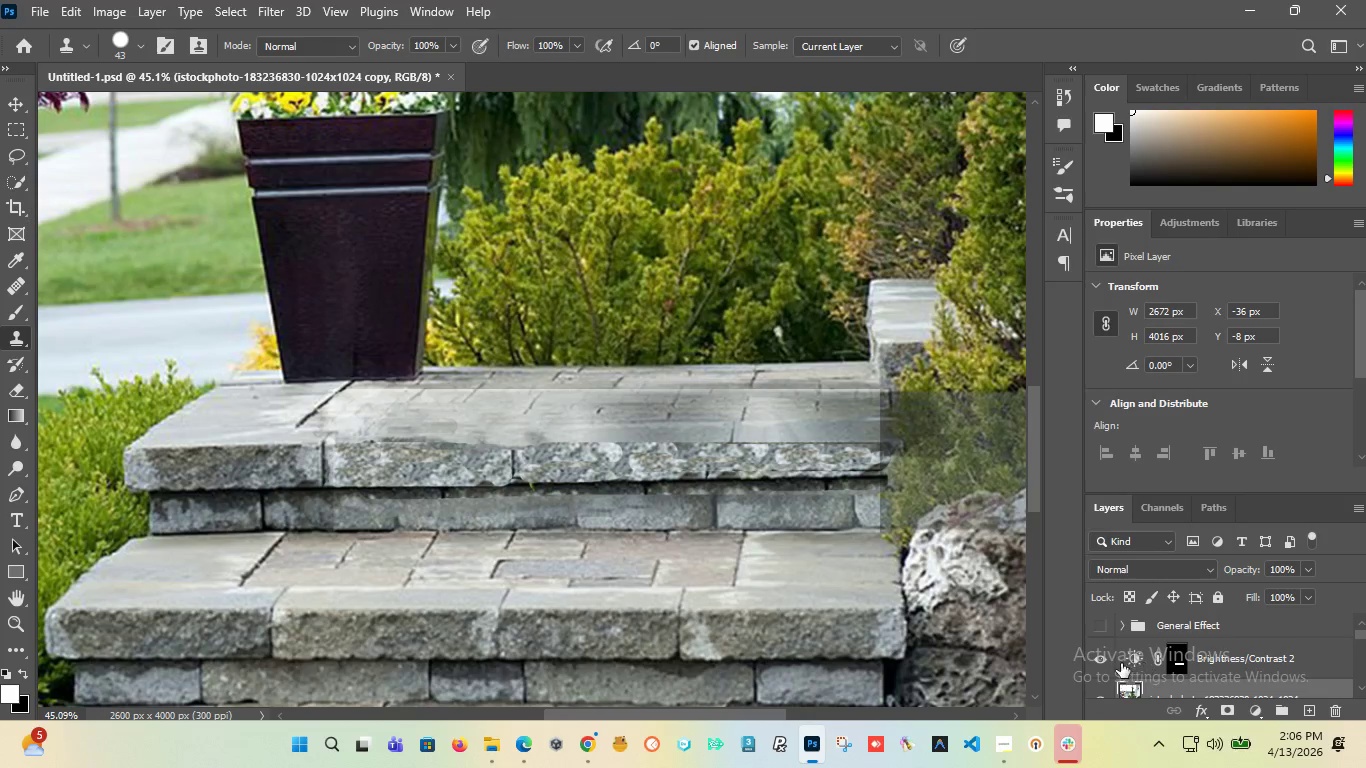 
left_click([1103, 660])
 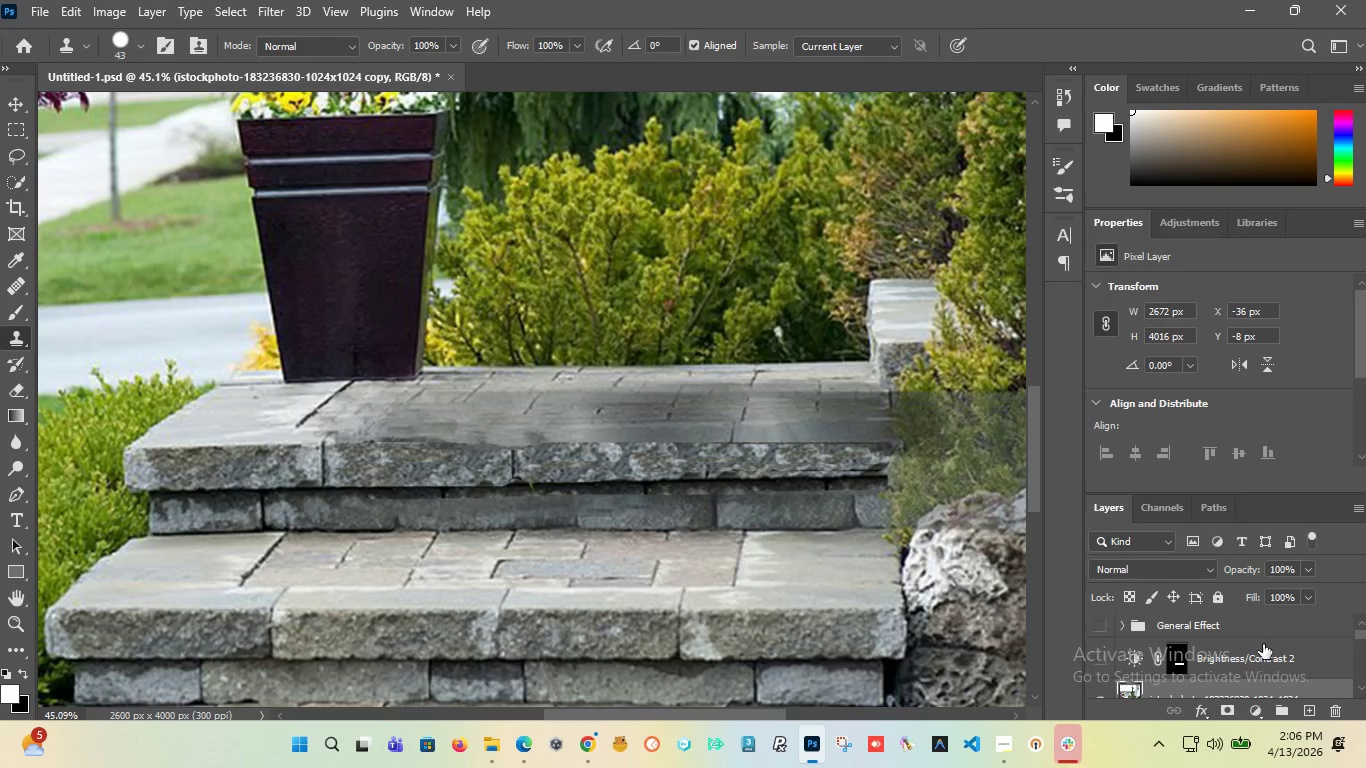 
left_click([1260, 647])
 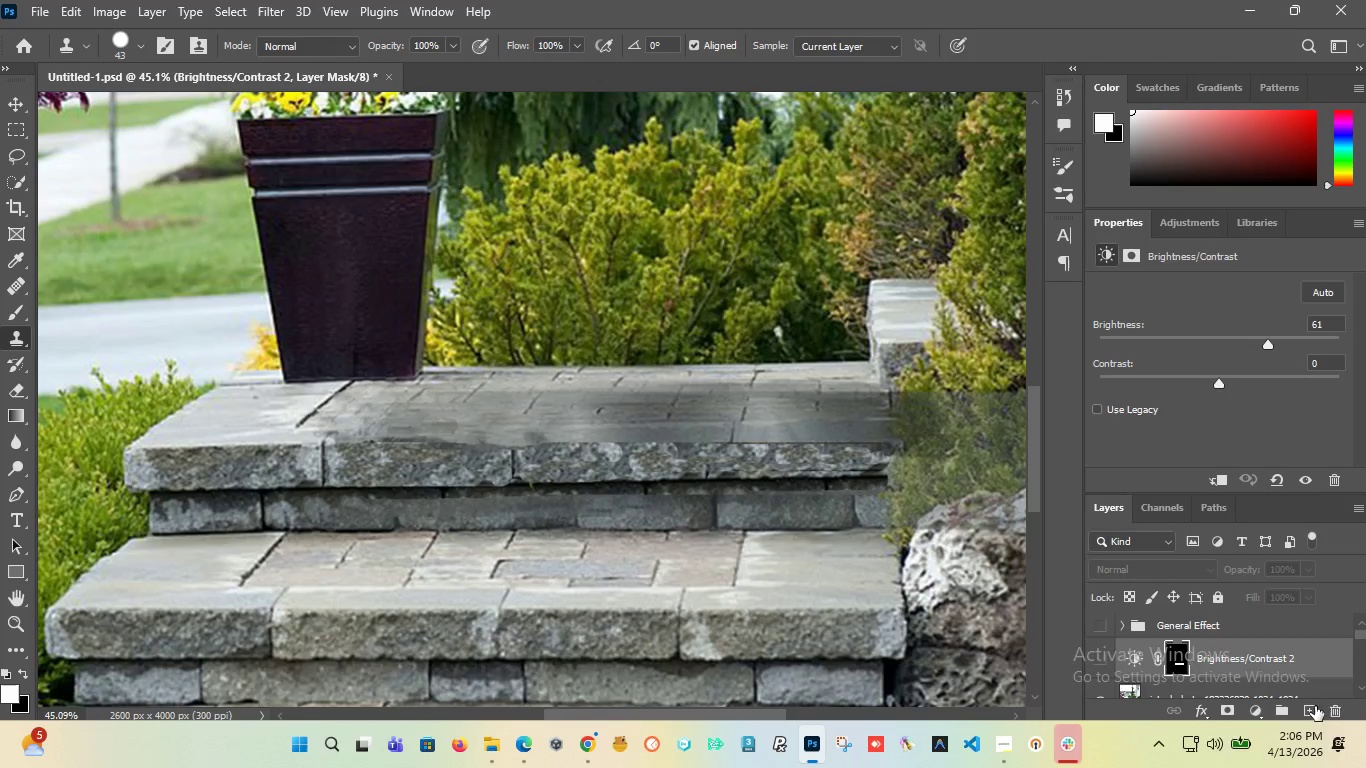 
left_click([1338, 706])
 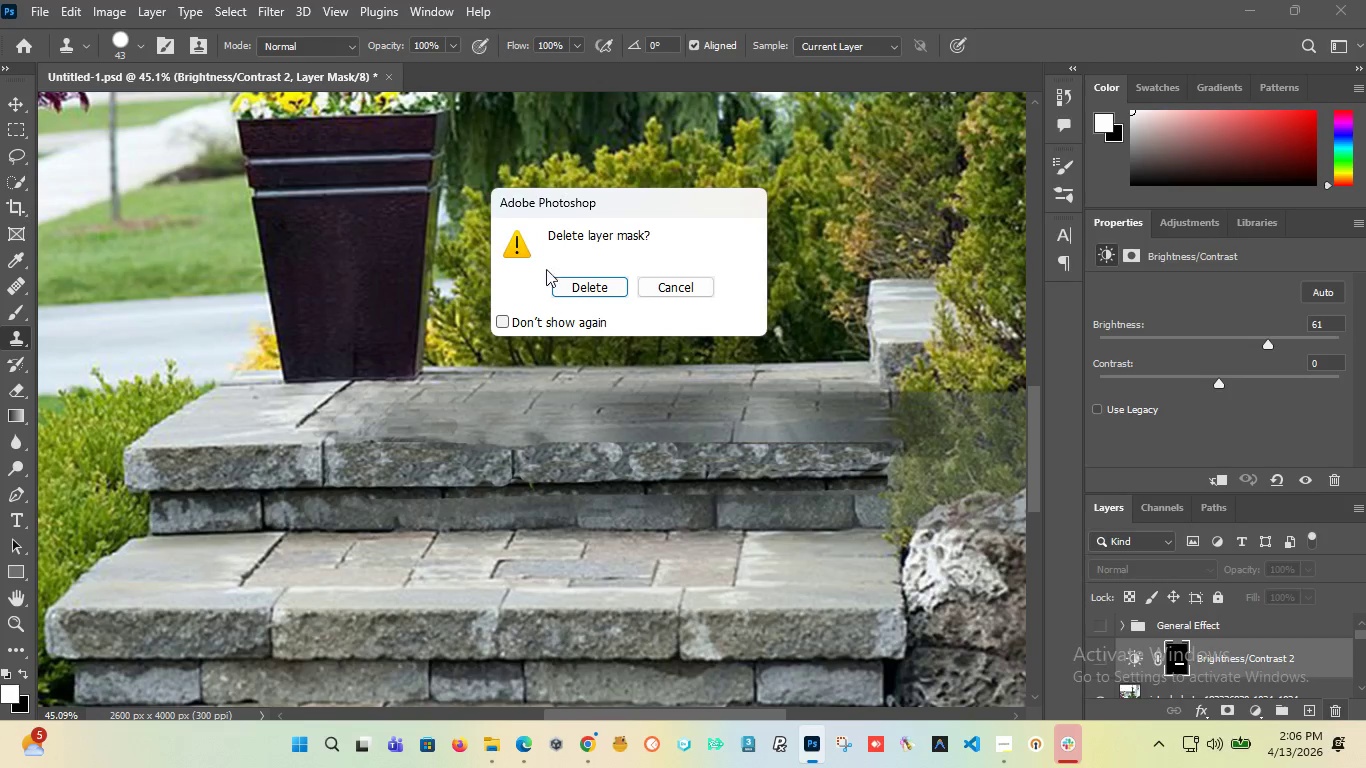 
left_click([573, 284])
 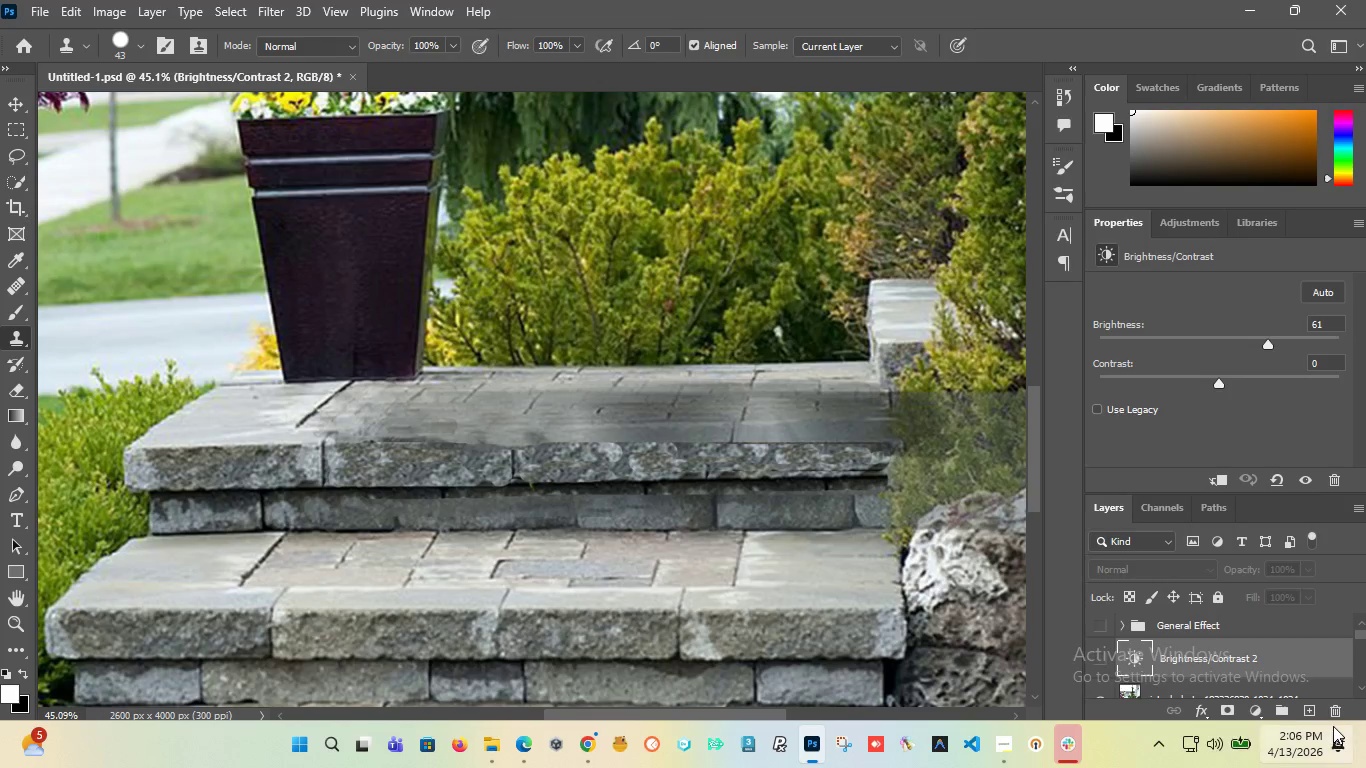 
left_click([1336, 716])
 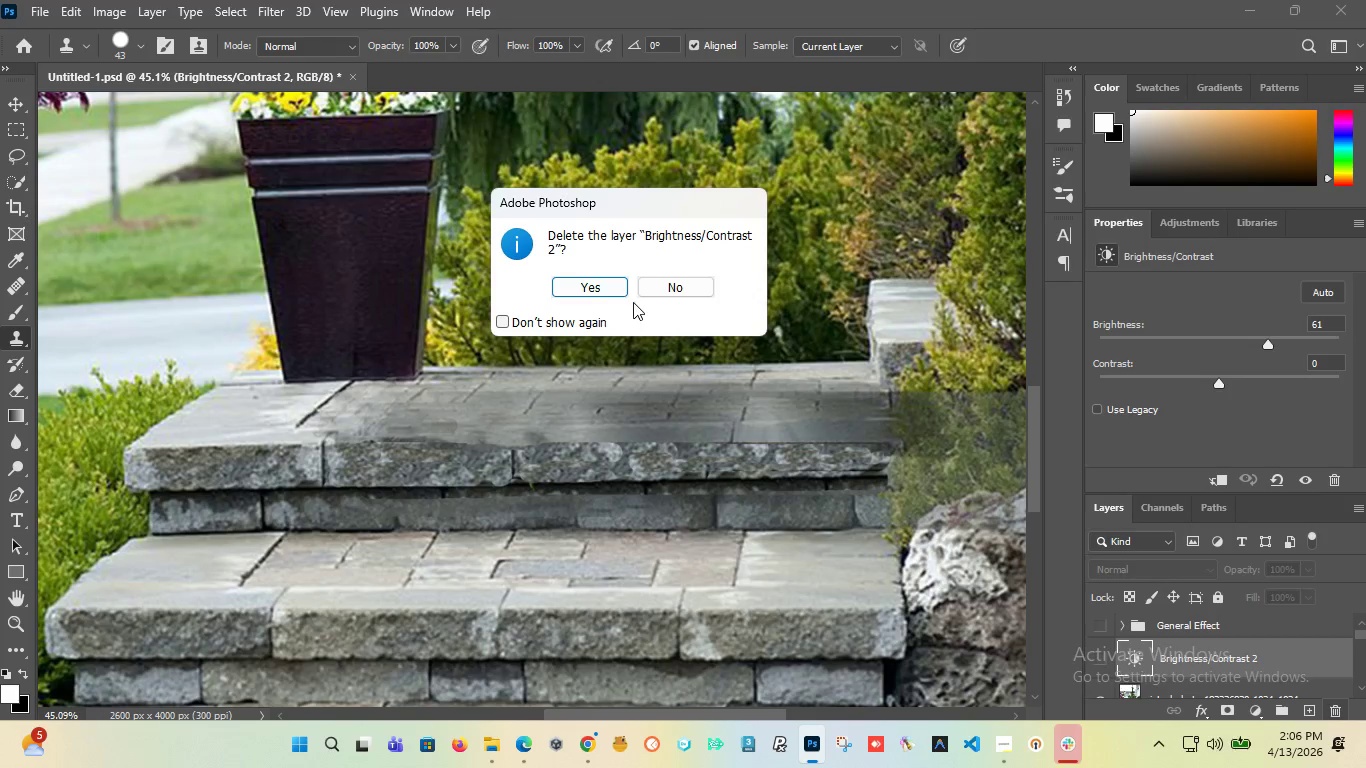 
left_click([614, 289])
 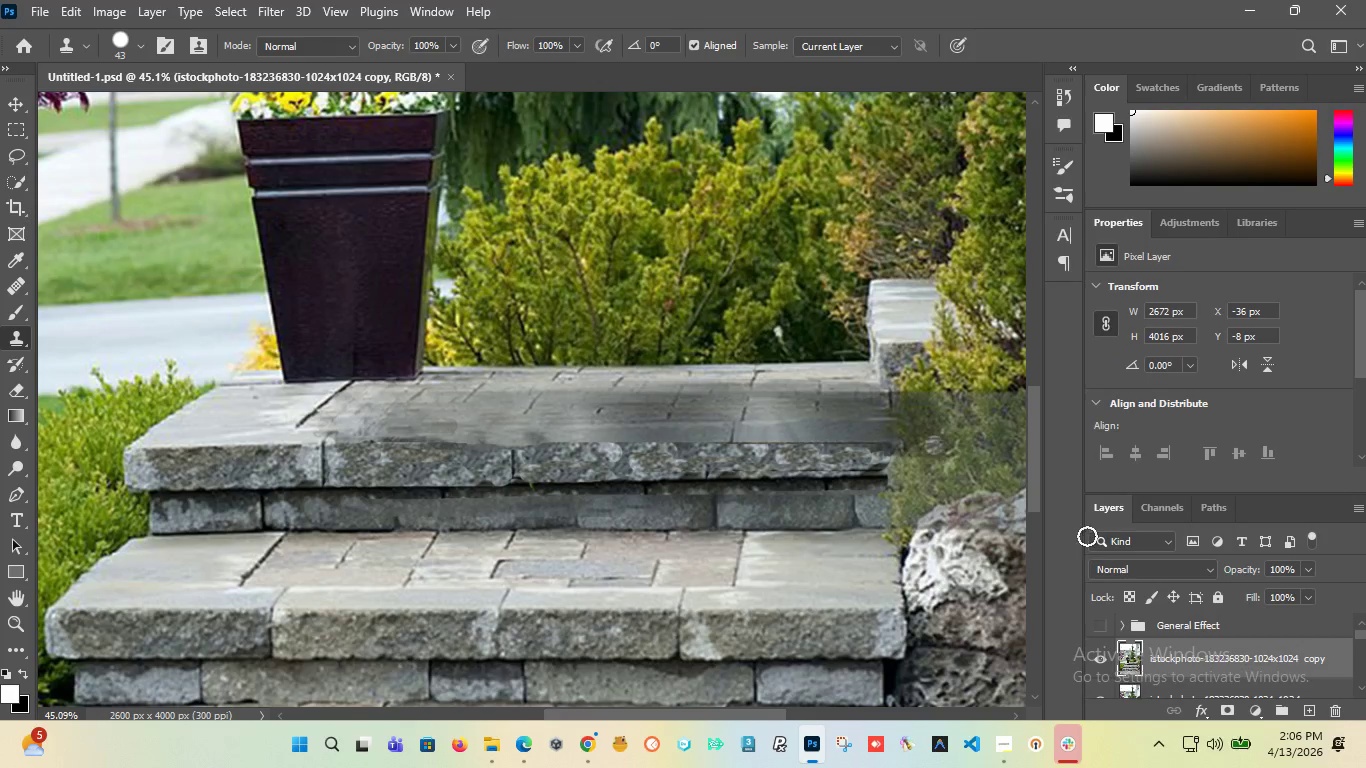 
key(Alt+AltLeft)
 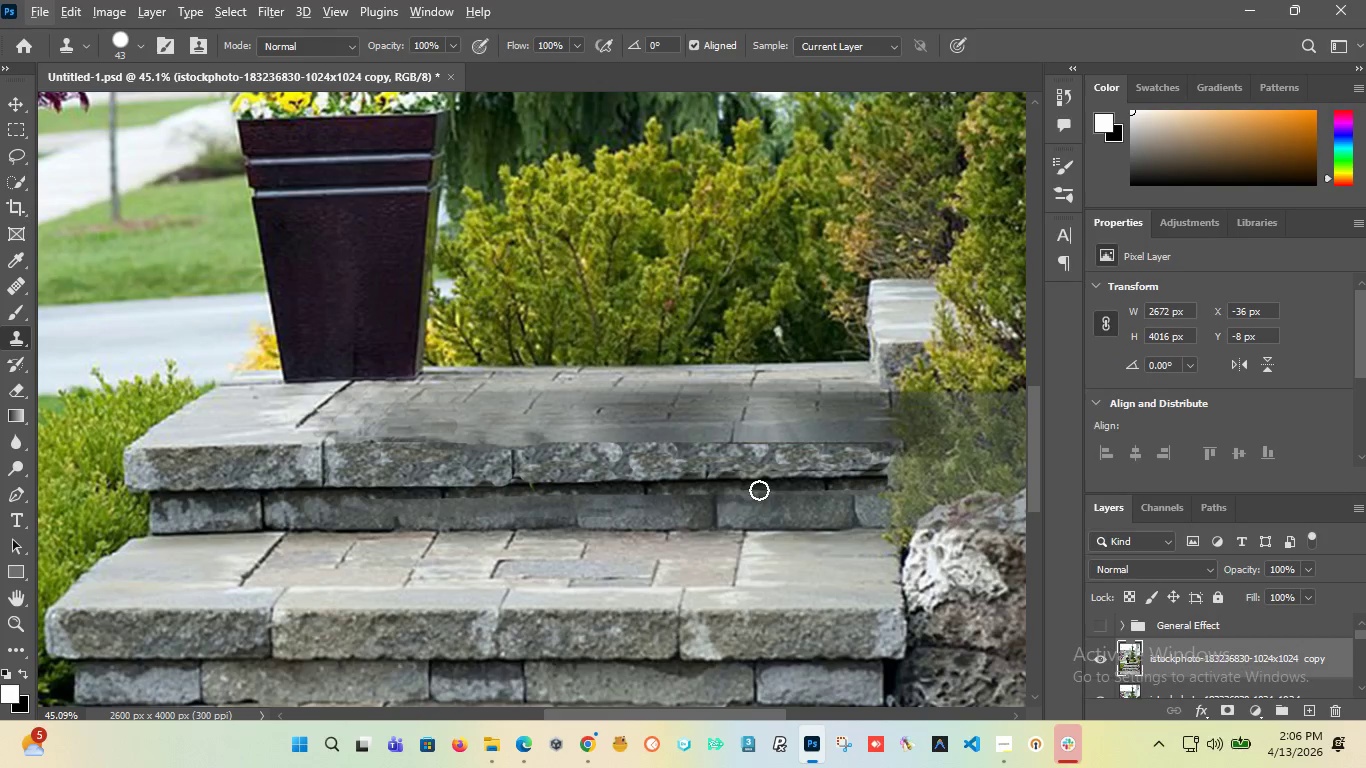 
hold_key(key=AltLeft, duration=1.47)
scroll: coordinate [662, 290], scroll_direction: down, amount: 7.0
 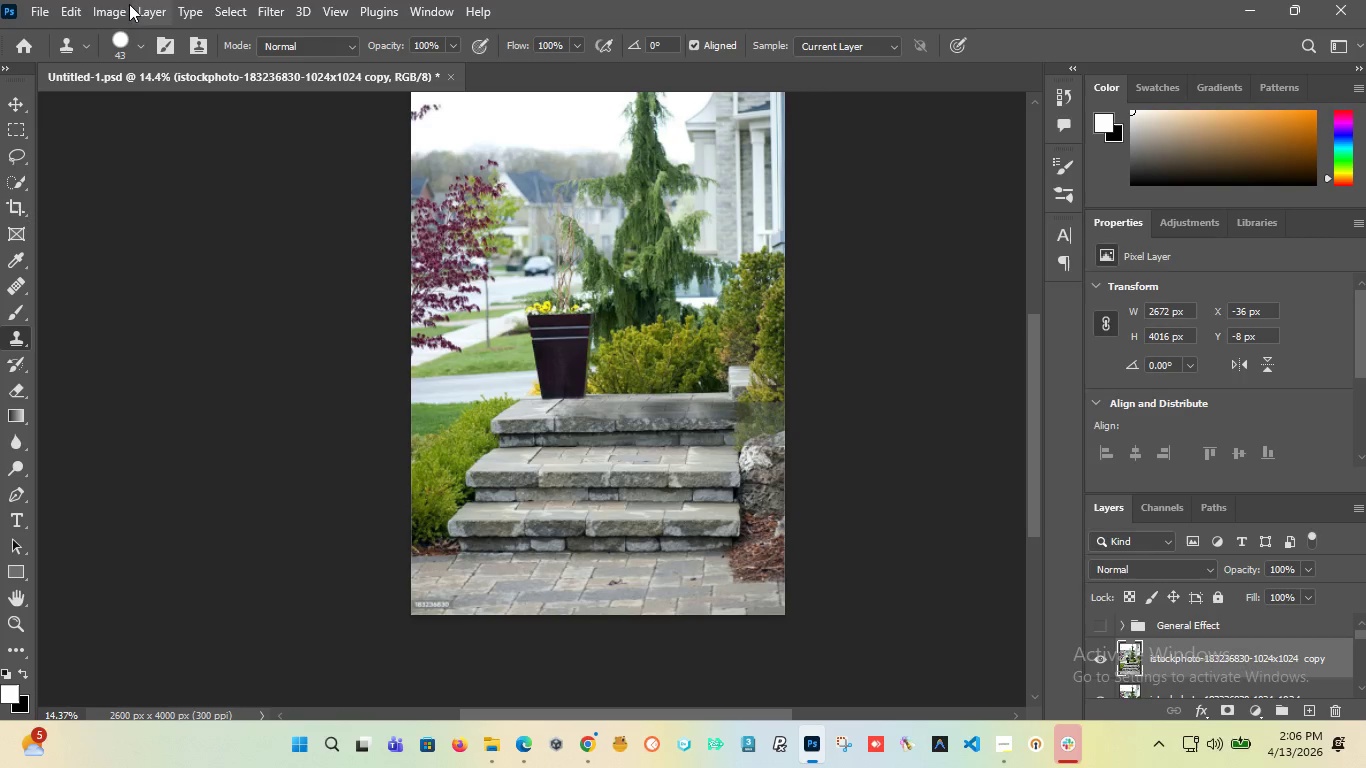 
left_click([77, 9])
 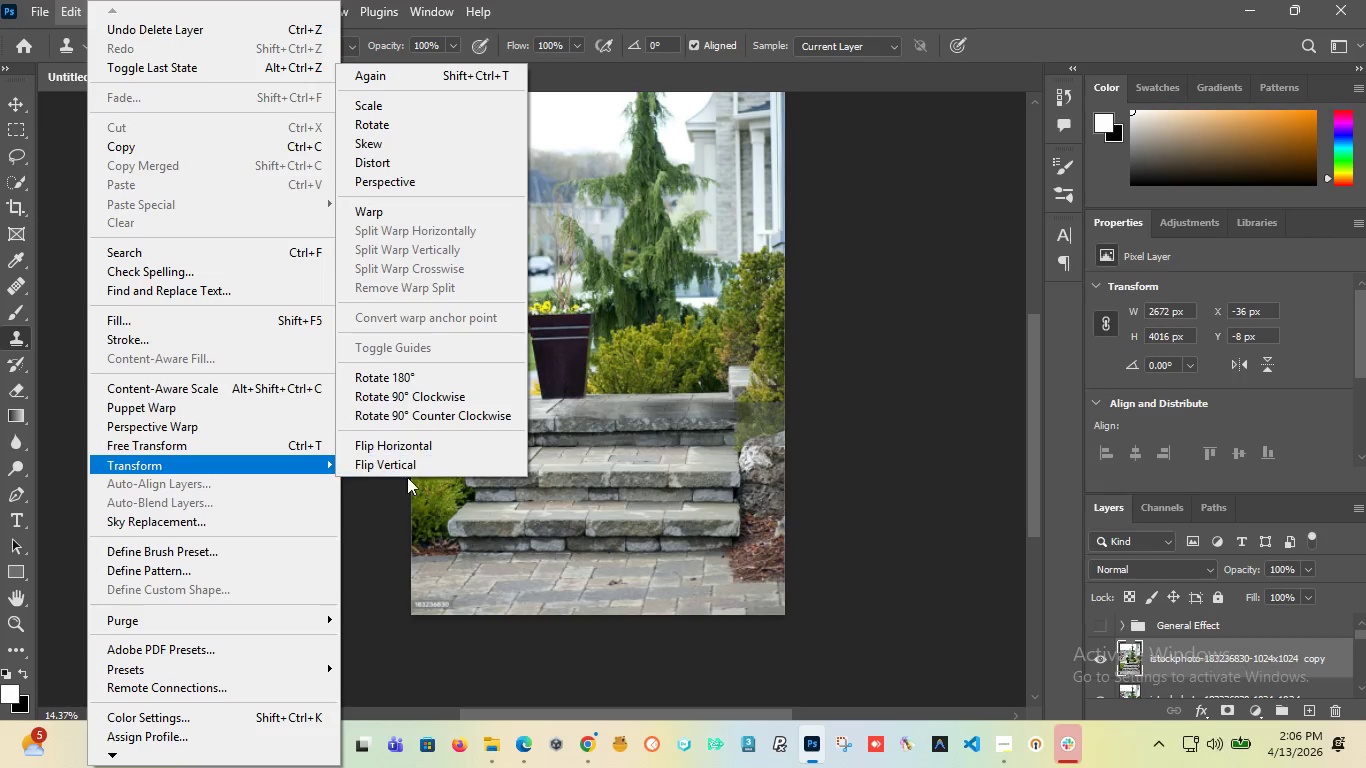 
left_click([411, 471])
 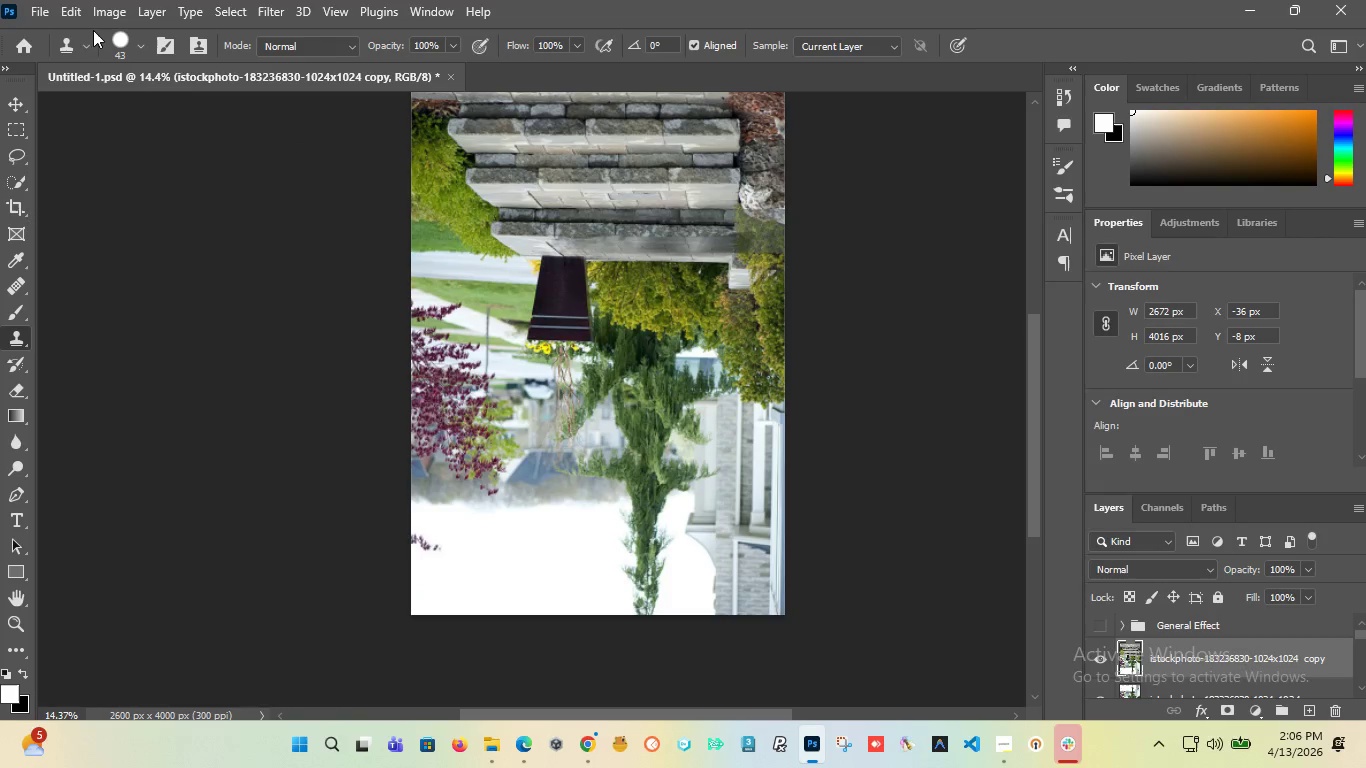 
left_click([3, 102])
 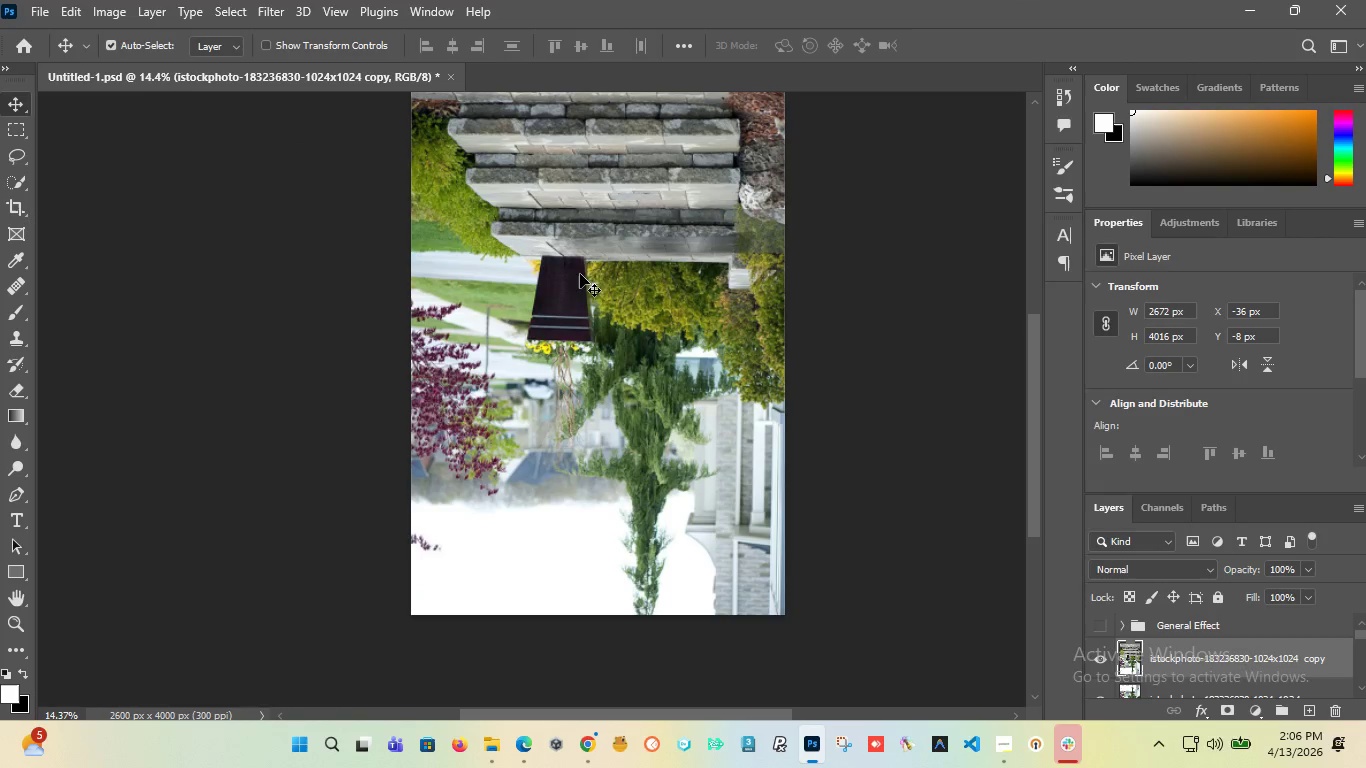 
hold_key(key=ShiftLeft, duration=1.52)
left_click_drag(start_coordinate=[584, 265], to_coordinate=[589, 179])
 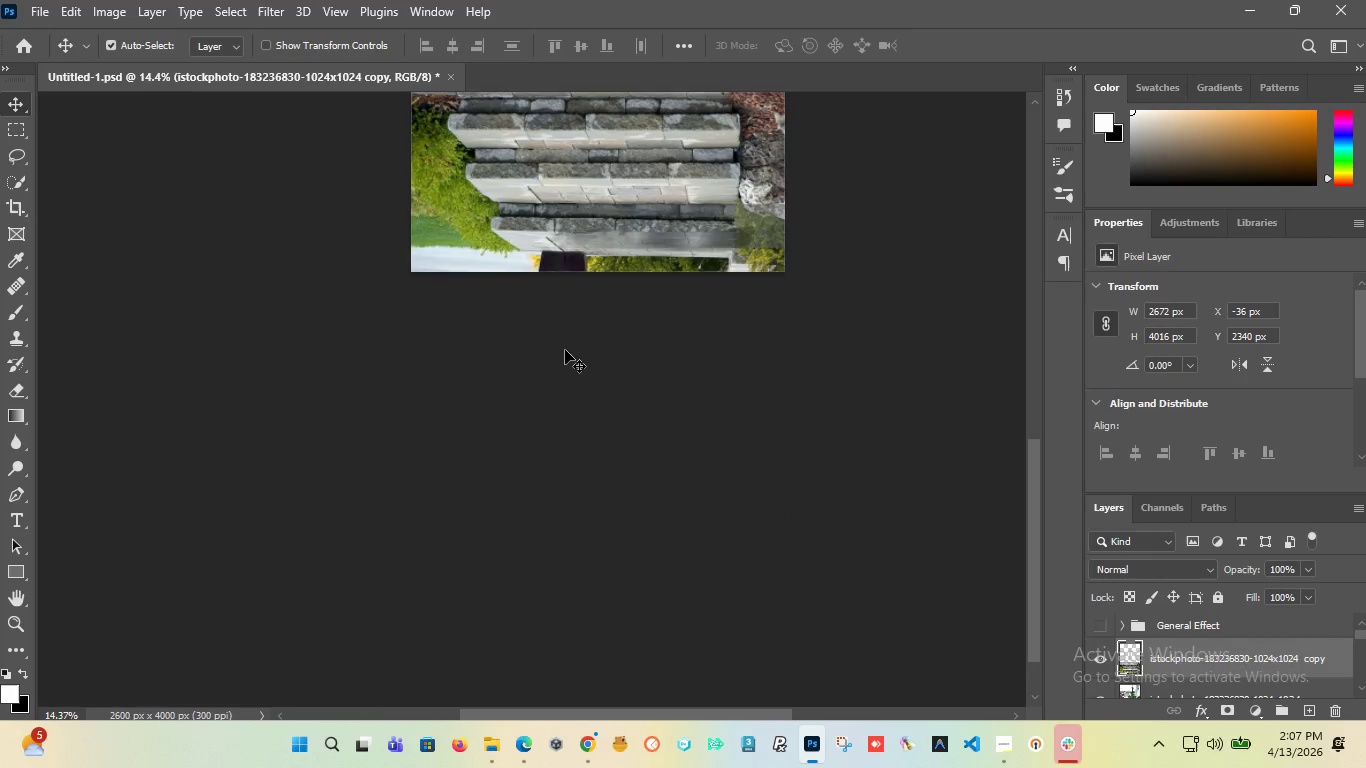 
hold_key(key=ShiftLeft, duration=1.5)
 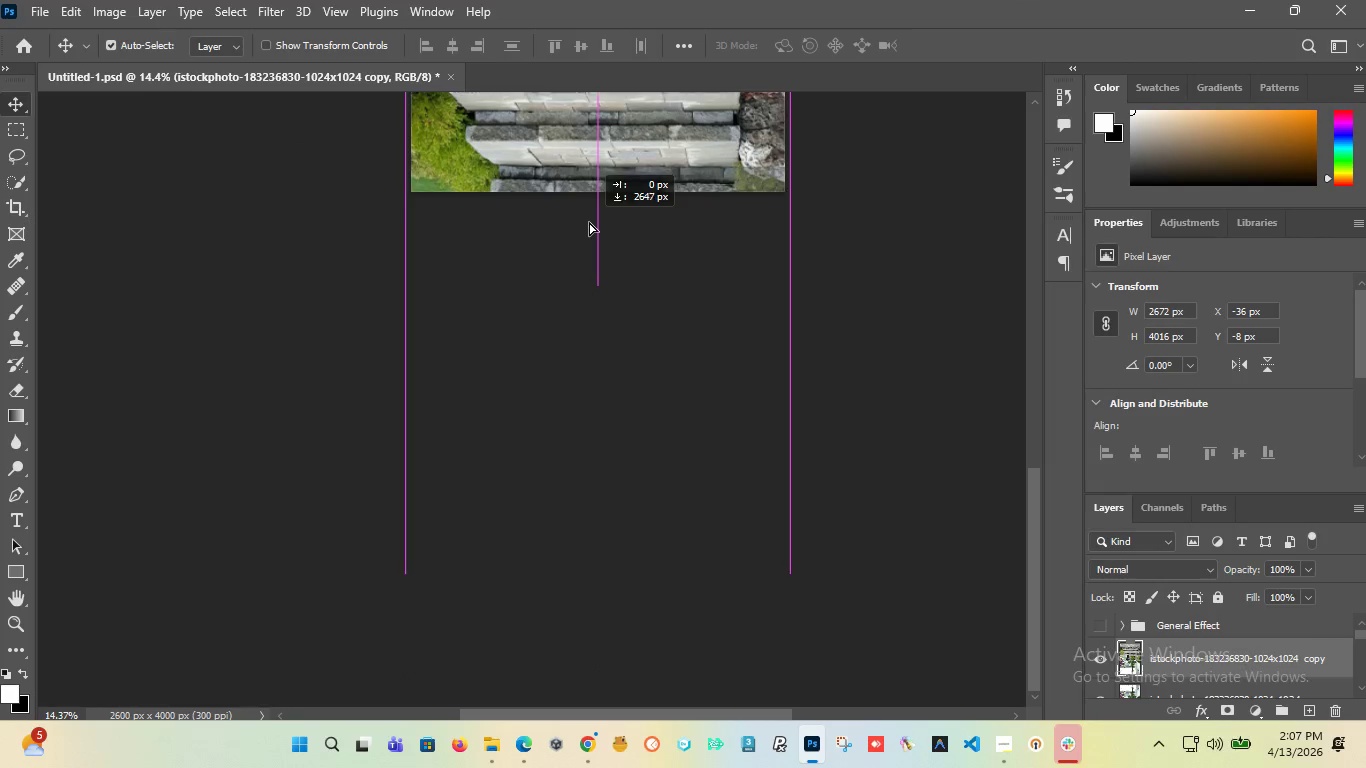 
hold_key(key=ShiftLeft, duration=1.03)
 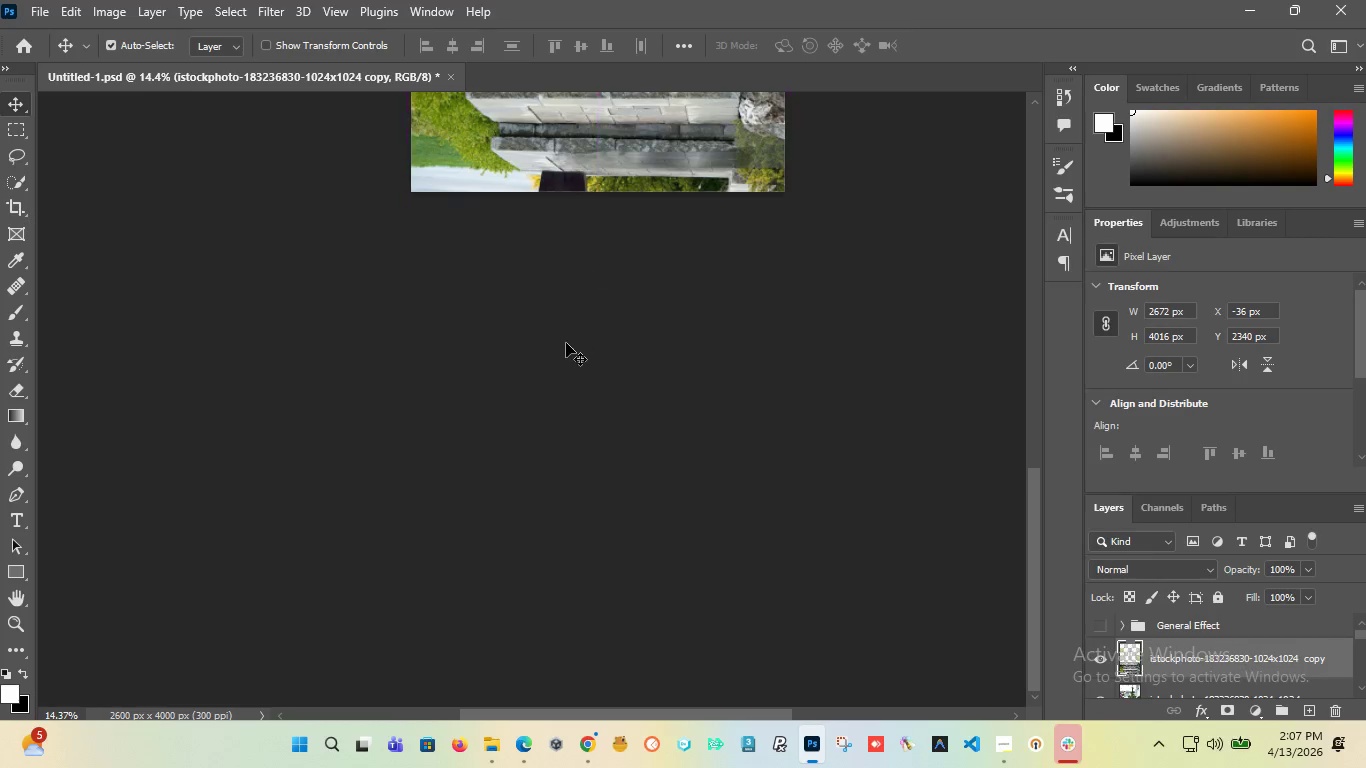 
scroll: coordinate [564, 354], scroll_direction: up, amount: 18.0
 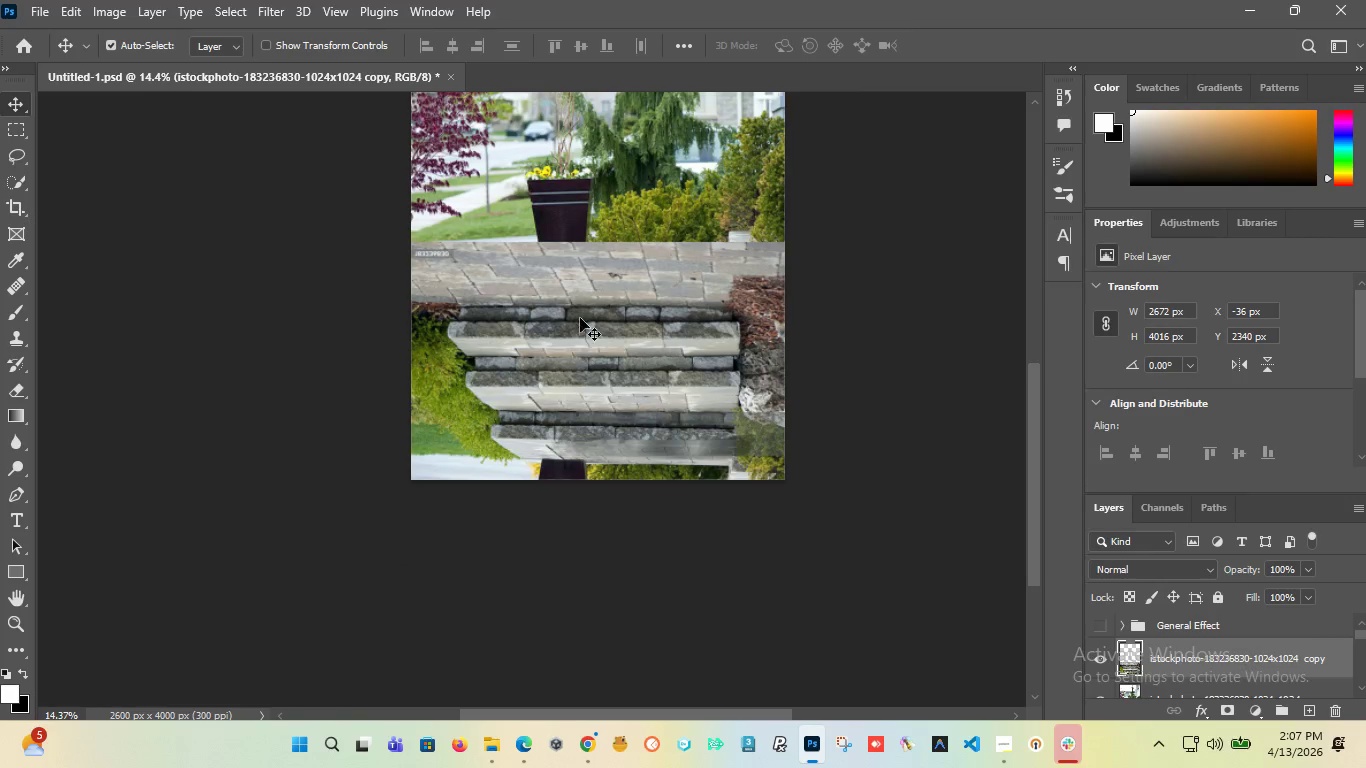 
hold_key(key=ShiftLeft, duration=1.5)
left_click_drag(start_coordinate=[573, 362], to_coordinate=[567, 165])
 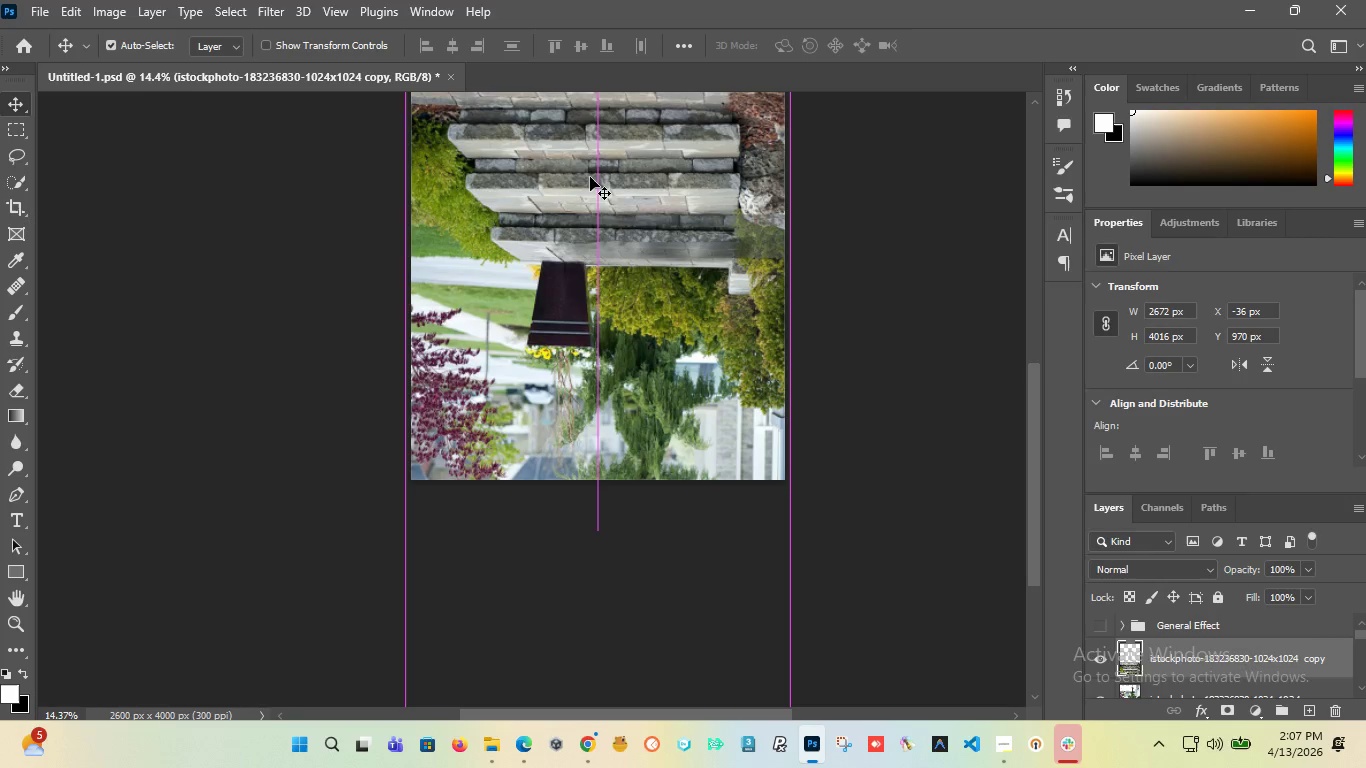 
hold_key(key=ShiftLeft, duration=1.2)
 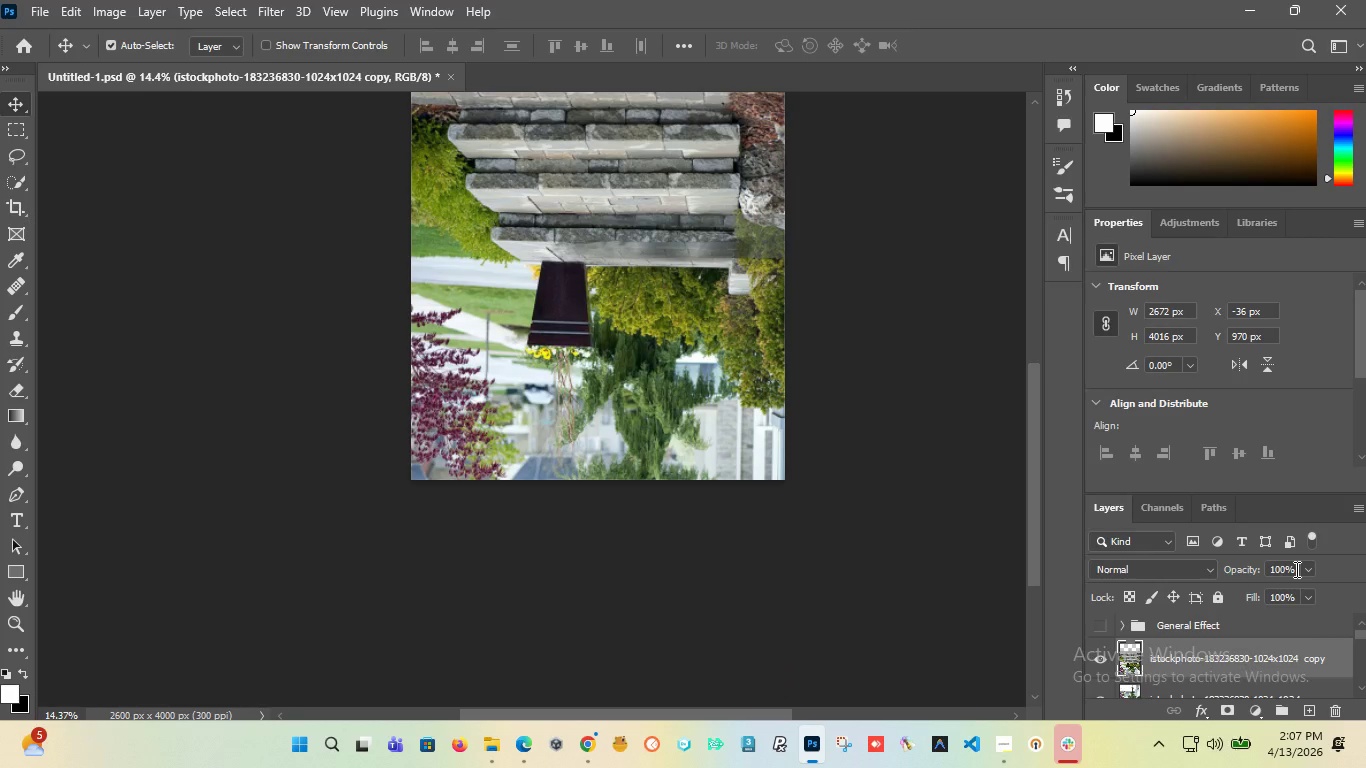 
left_click_drag(start_coordinate=[1295, 569], to_coordinate=[1228, 563])
 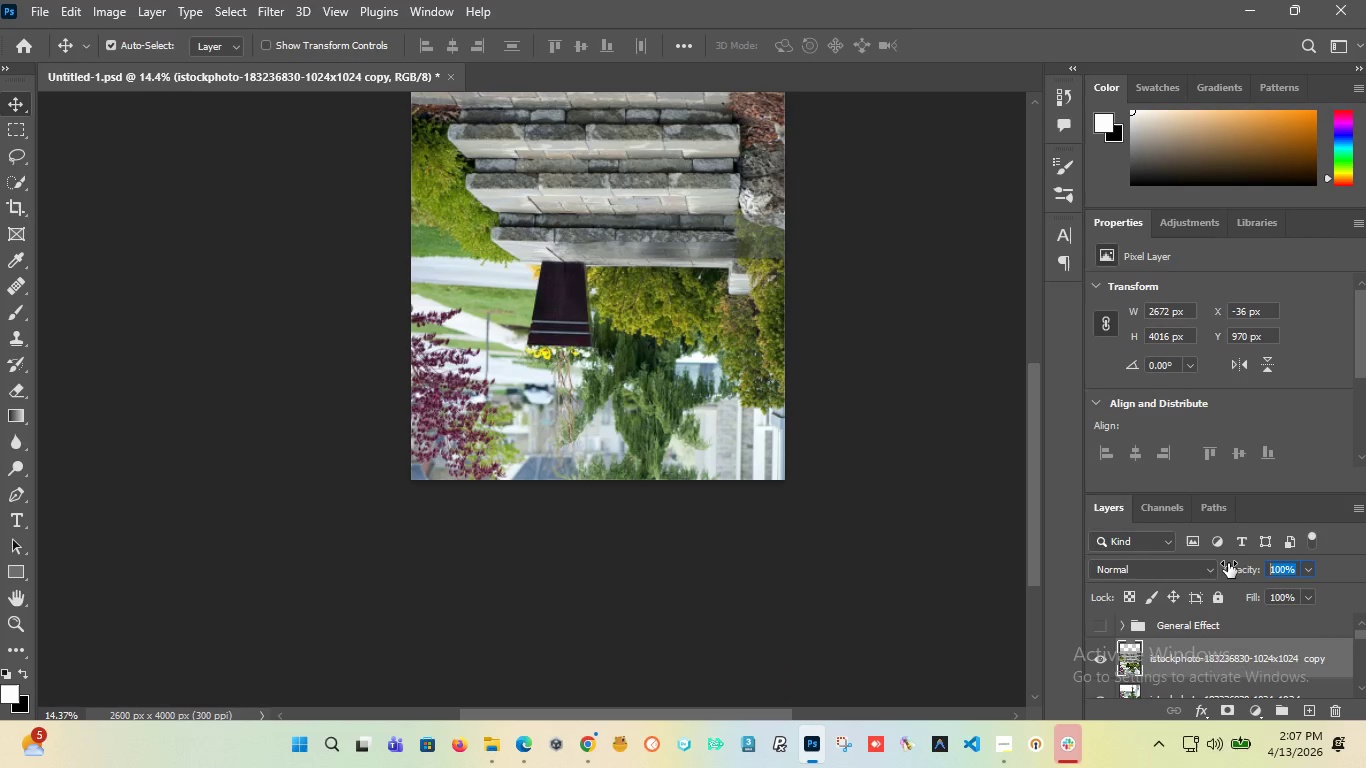 
type(50)
 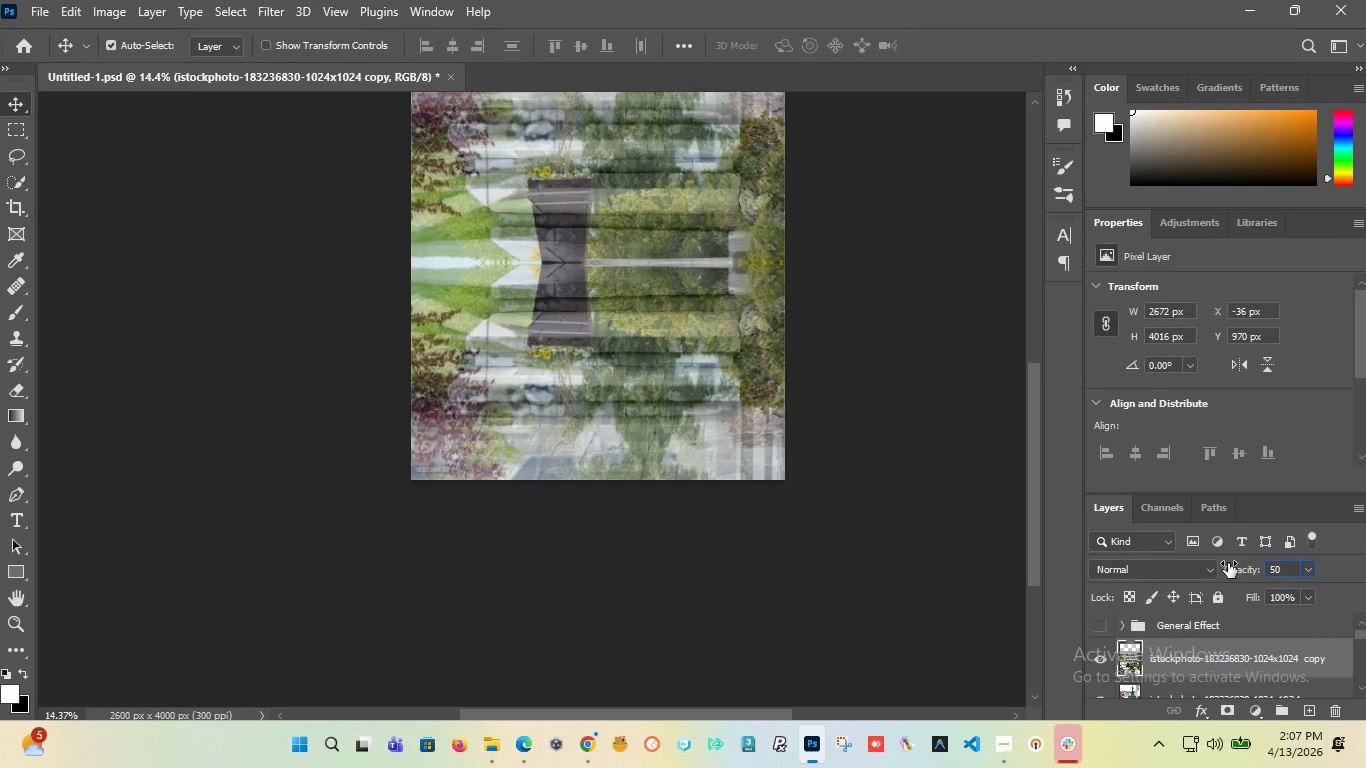 
key(Enter)
 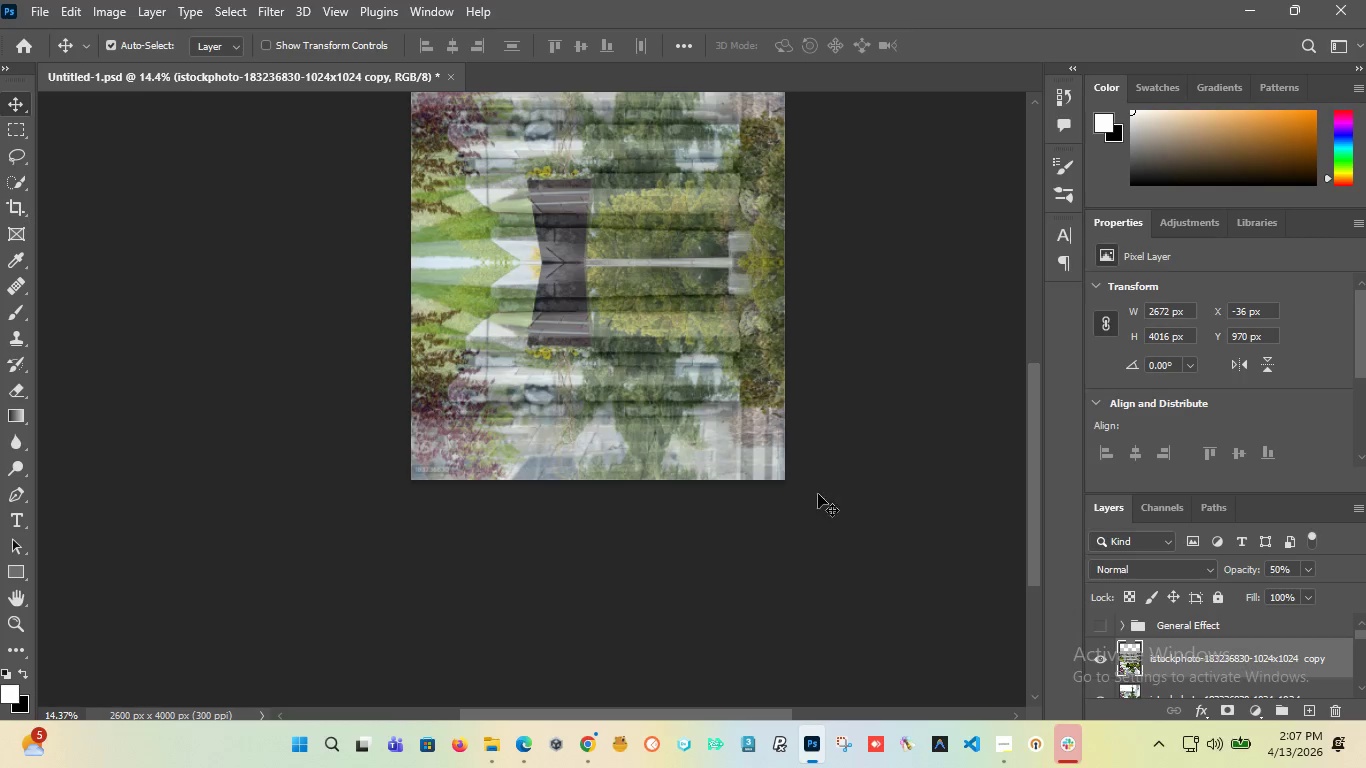 
hold_key(key=ShiftLeft, duration=1.5)
 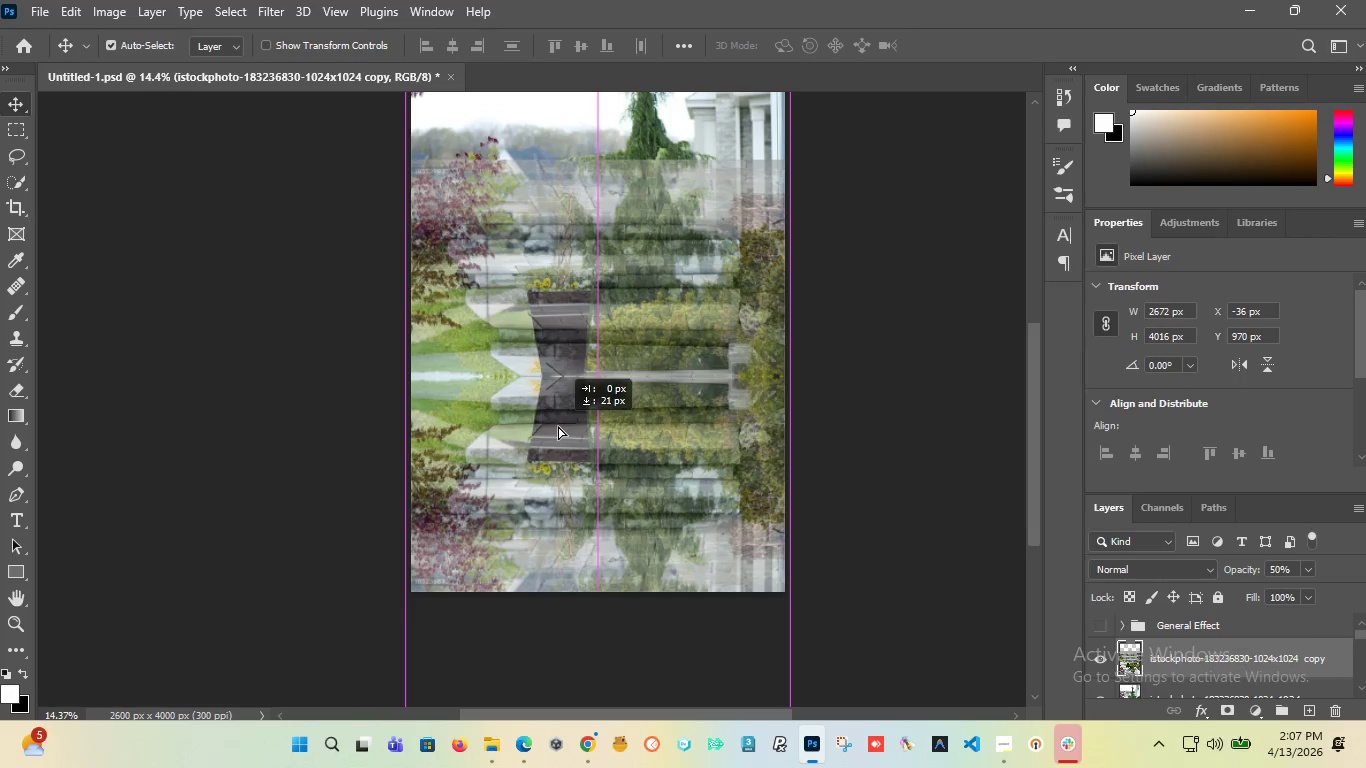 
scroll: coordinate [546, 352], scroll_direction: up, amount: 7.0
 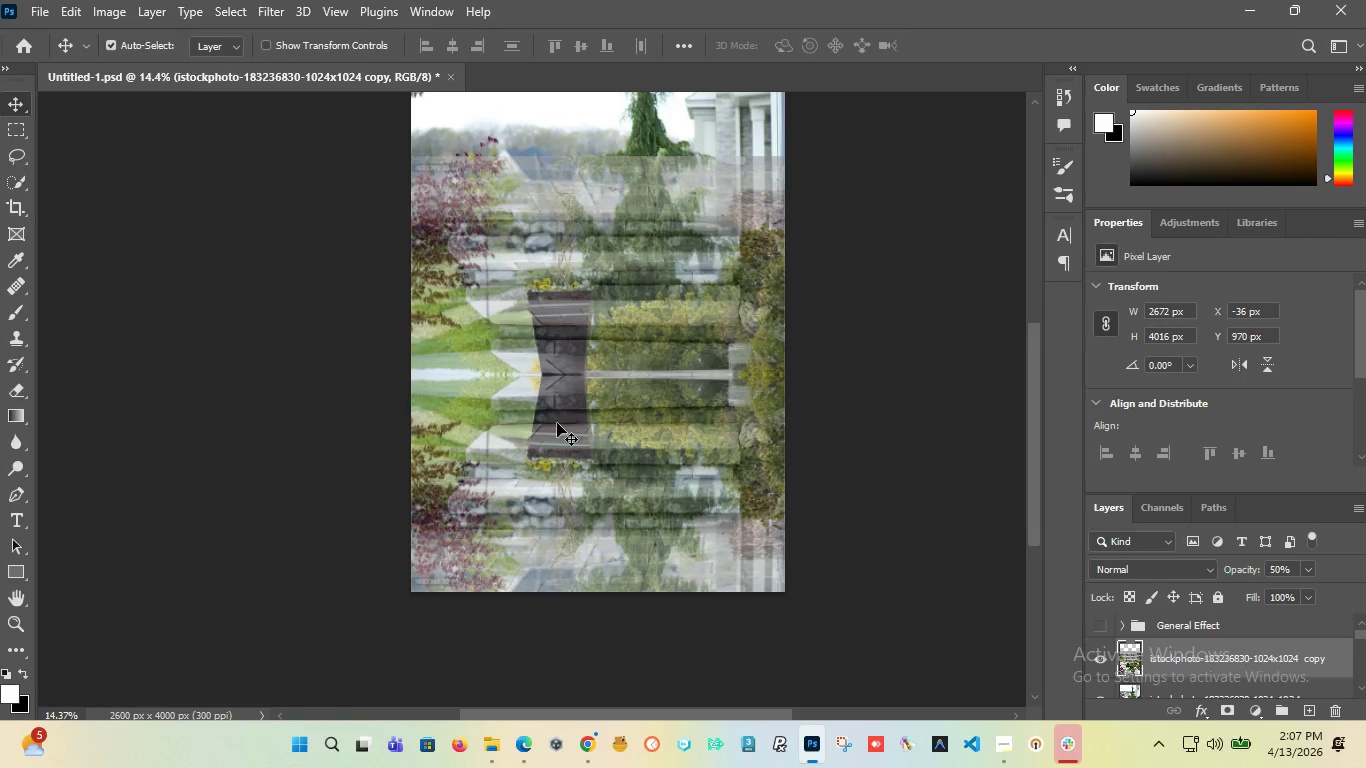 
hold_key(key=ShiftLeft, duration=1.5)
 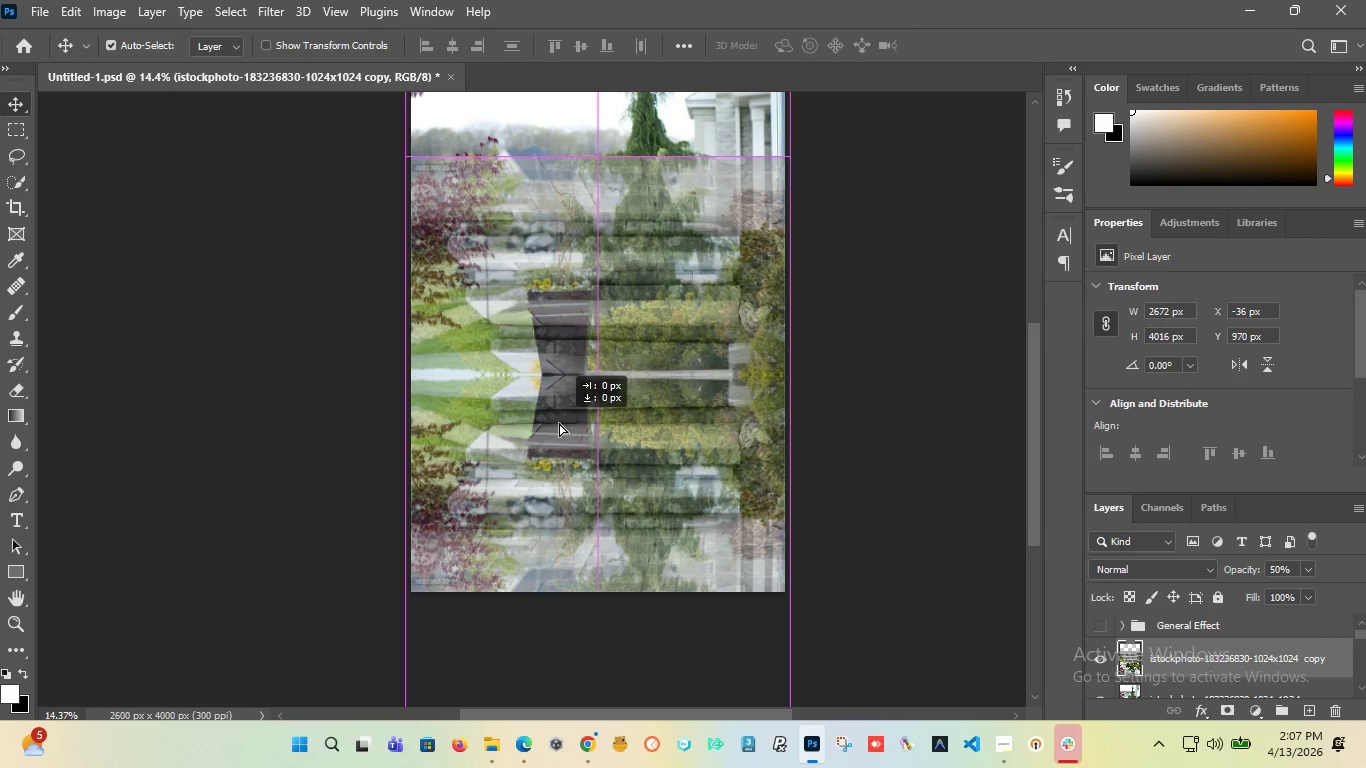 
hold_key(key=ShiftLeft, duration=1.5)
 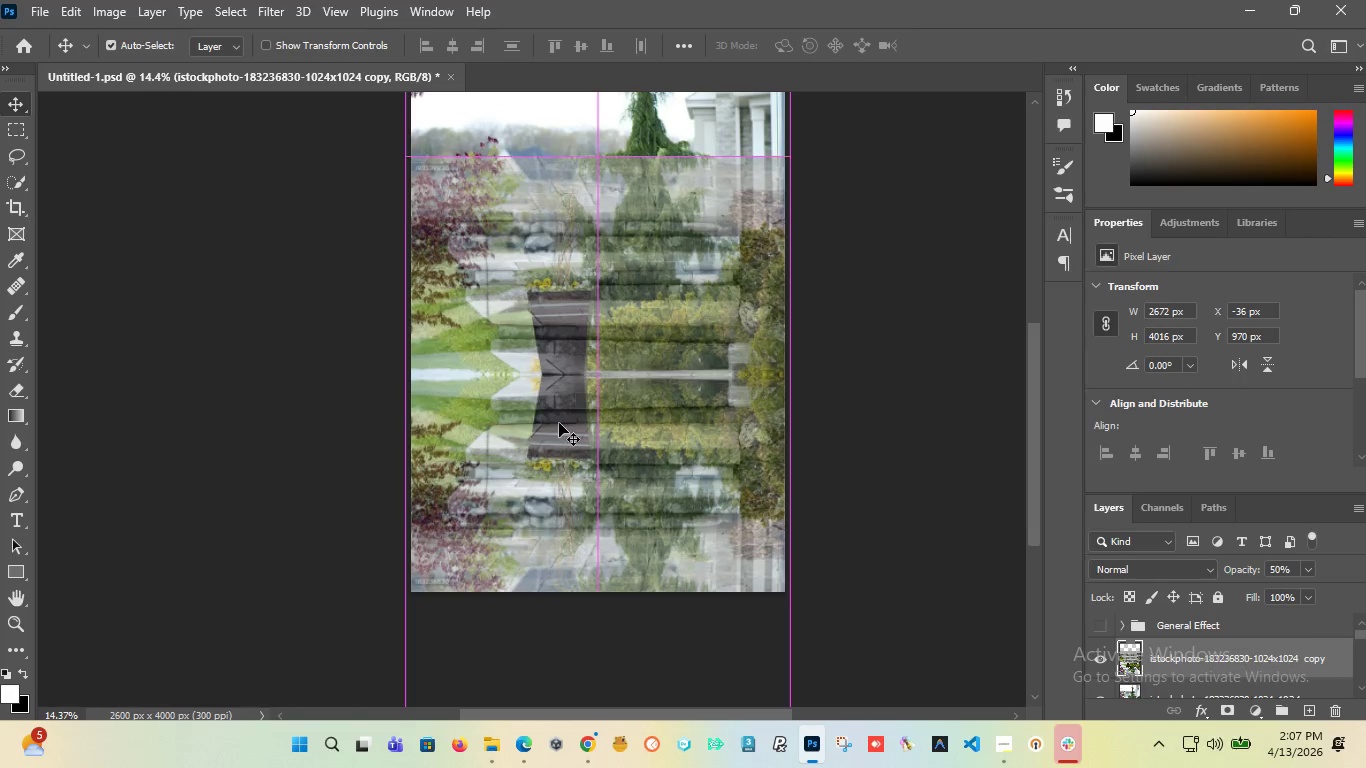 
hold_key(key=ShiftLeft, duration=0.48)
 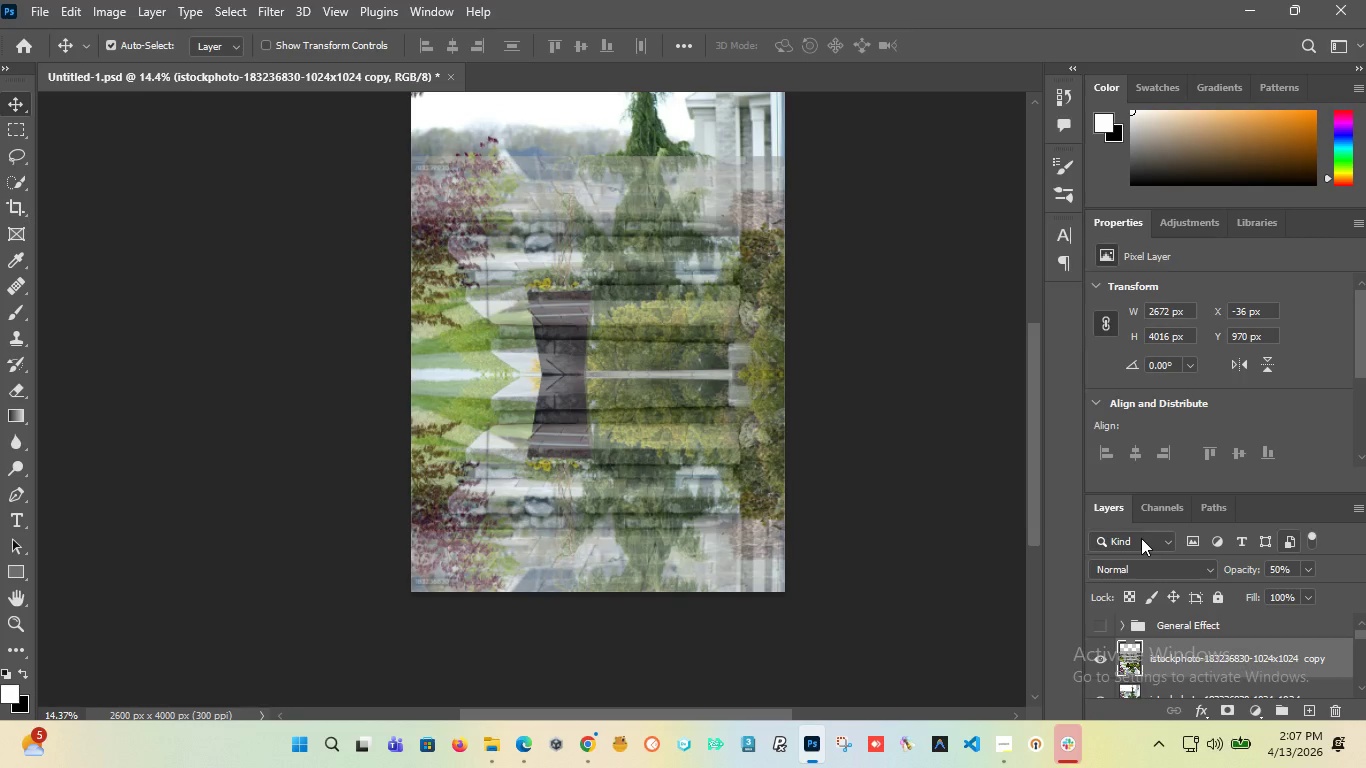 
hold_key(key=AltLeft, duration=1.19)
scroll: coordinate [590, 321], scroll_direction: down, amount: 3.0
 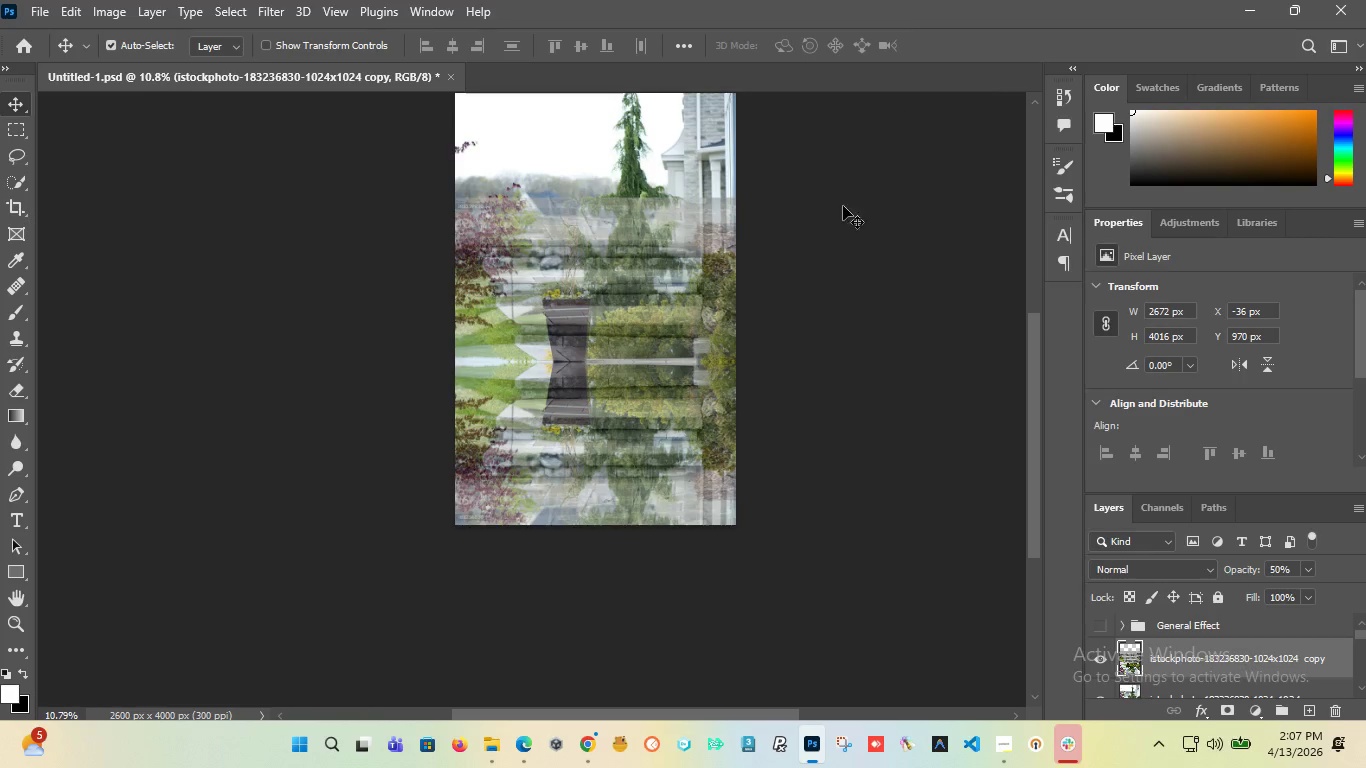 
scroll: coordinate [693, 331], scroll_direction: up, amount: 3.0
 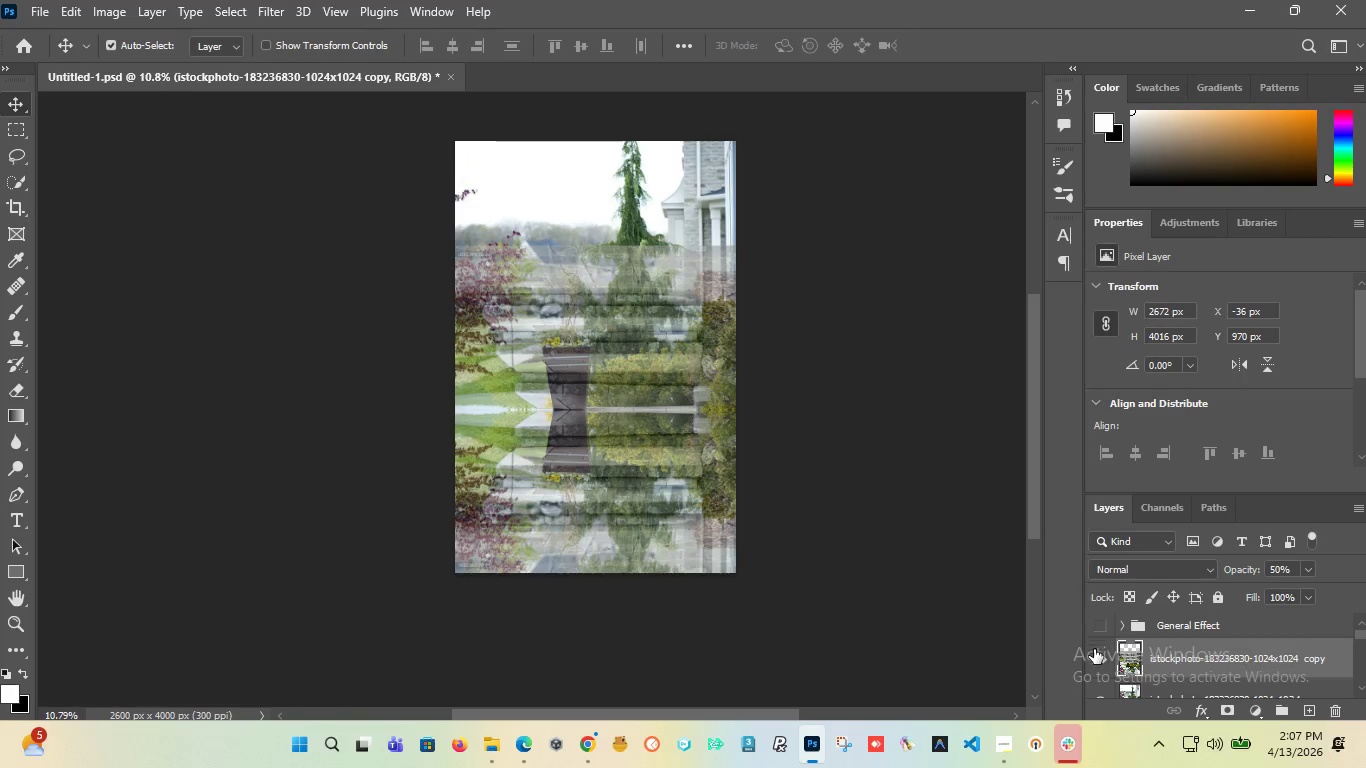 
left_click([1096, 655])
 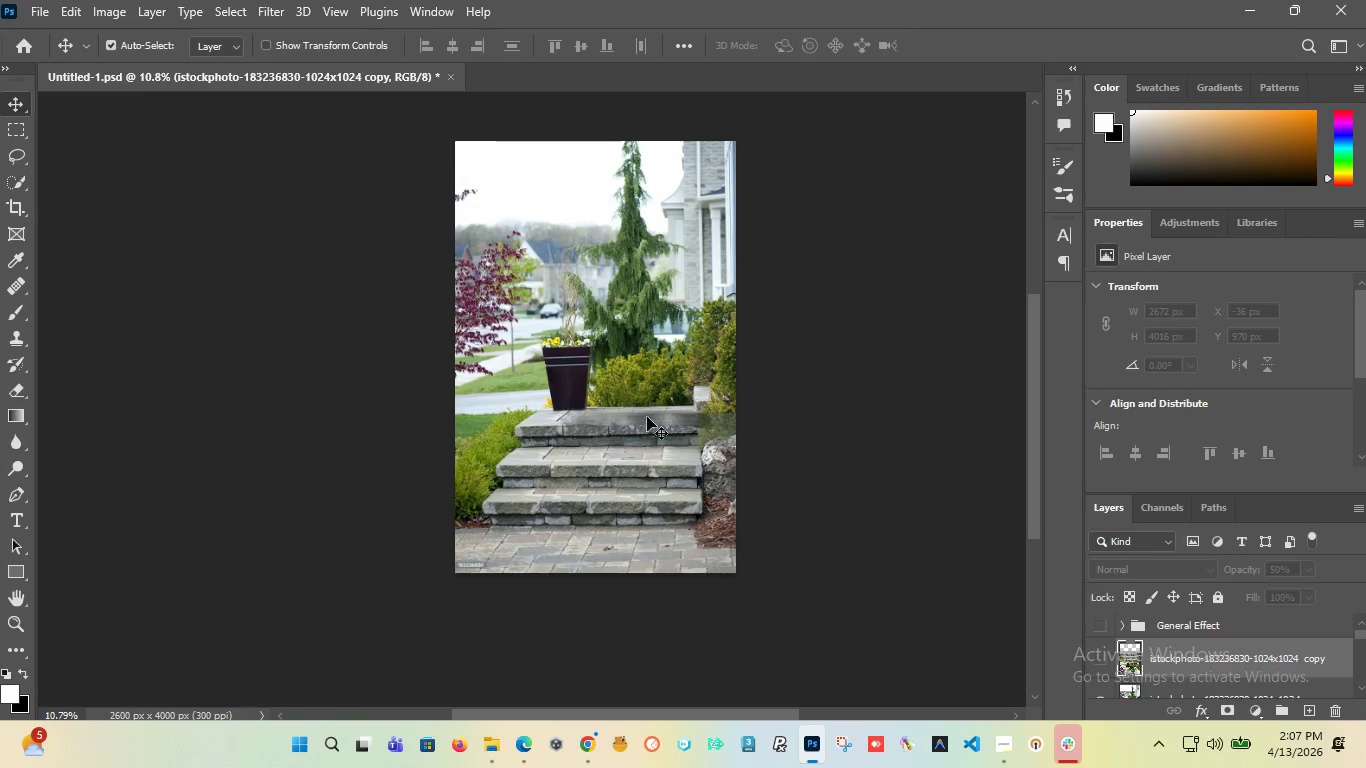 
hold_key(key=AltLeft, duration=1.38)
scroll: coordinate [534, 364], scroll_direction: up, amount: 5.0
 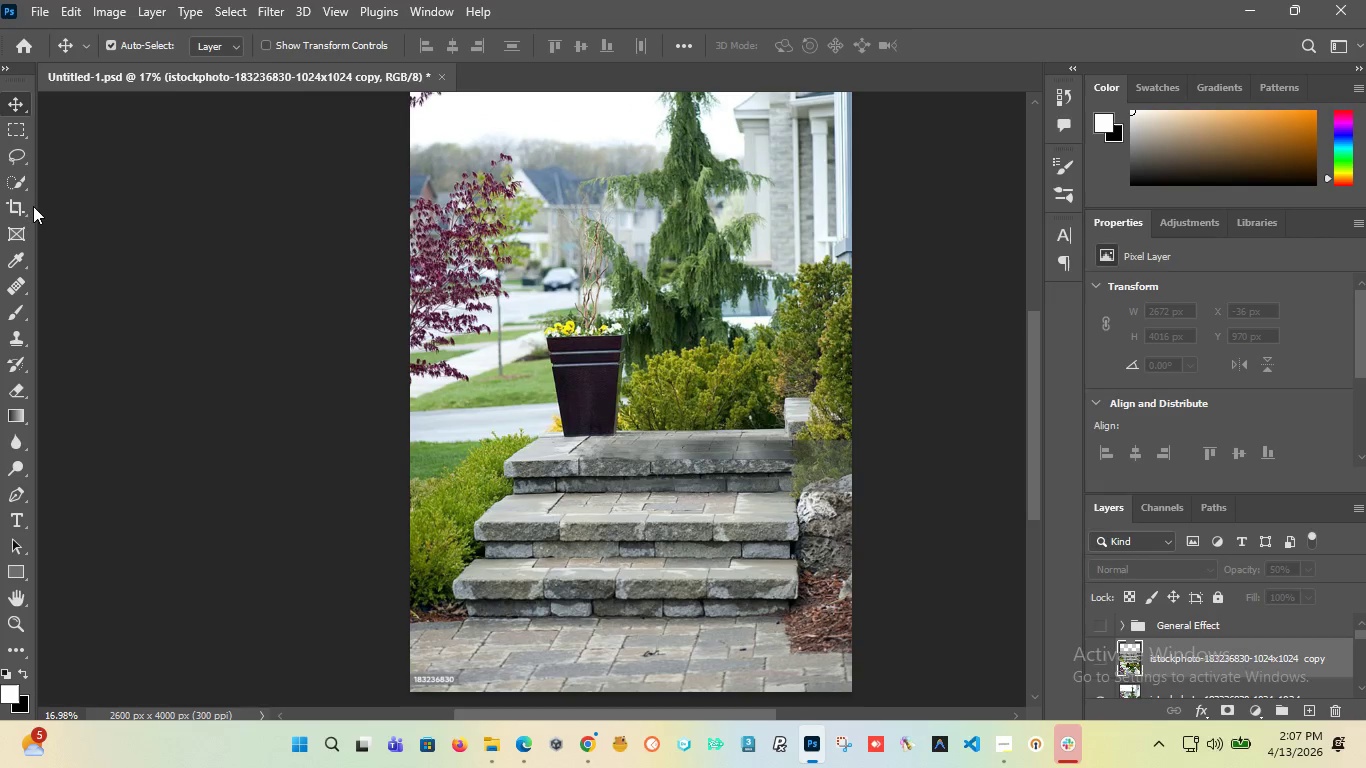 
left_click([21, 183])
 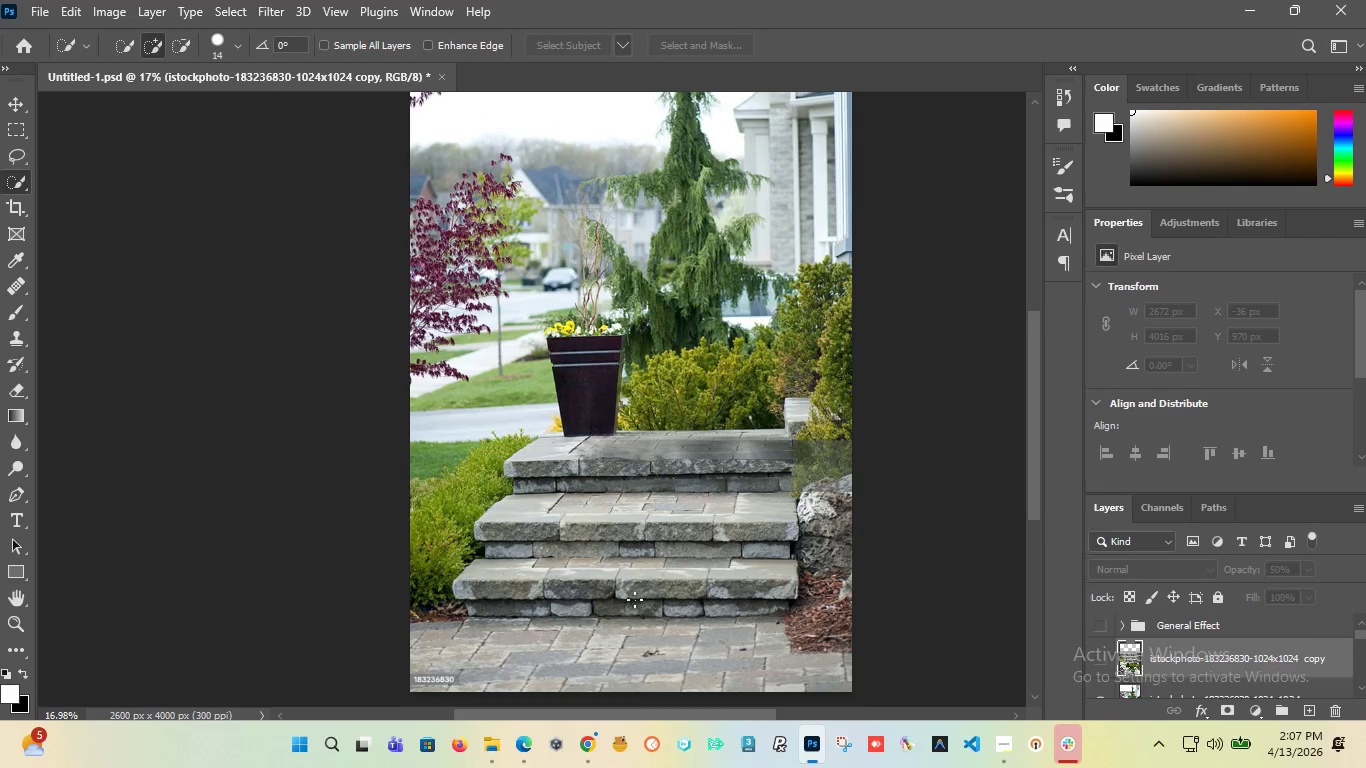 
hold_key(key=AltLeft, duration=1.22)
 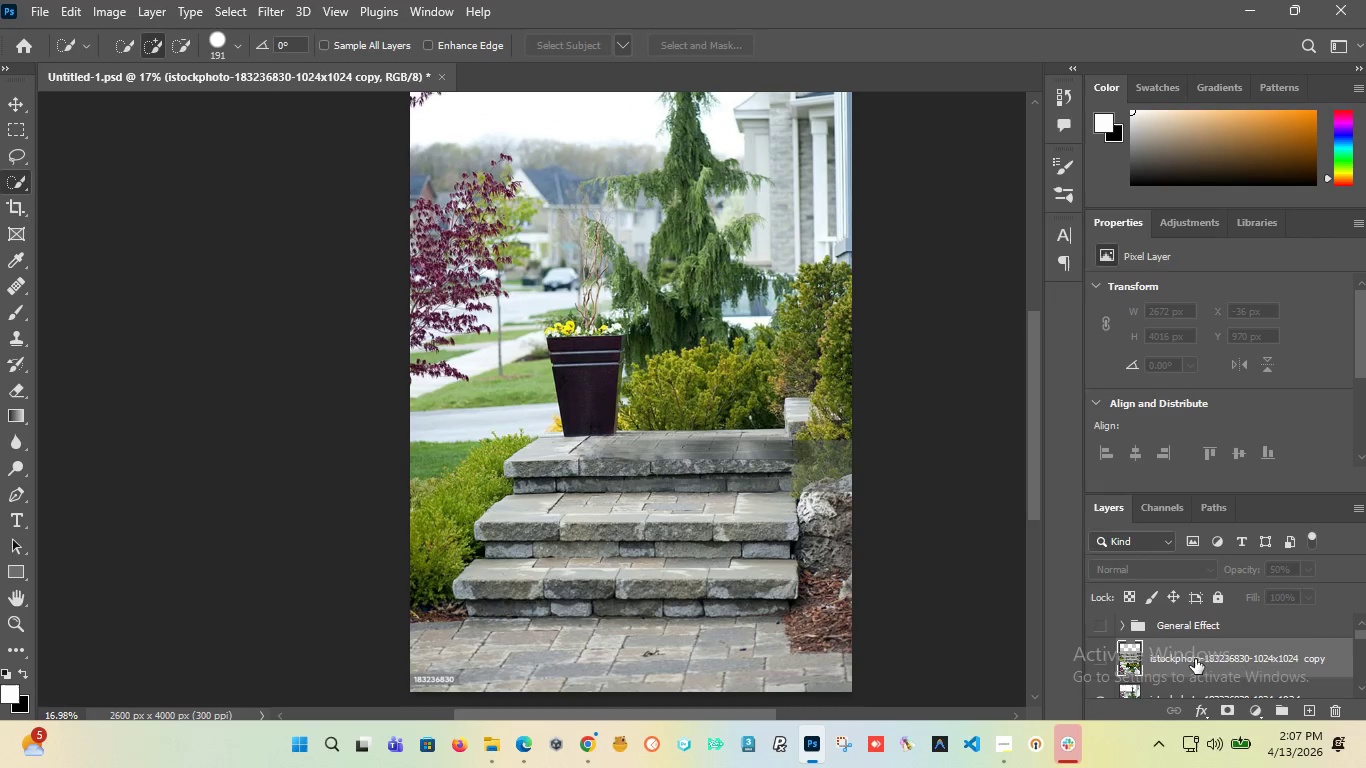 
scroll: coordinate [1190, 656], scroll_direction: down, amount: 1.0
 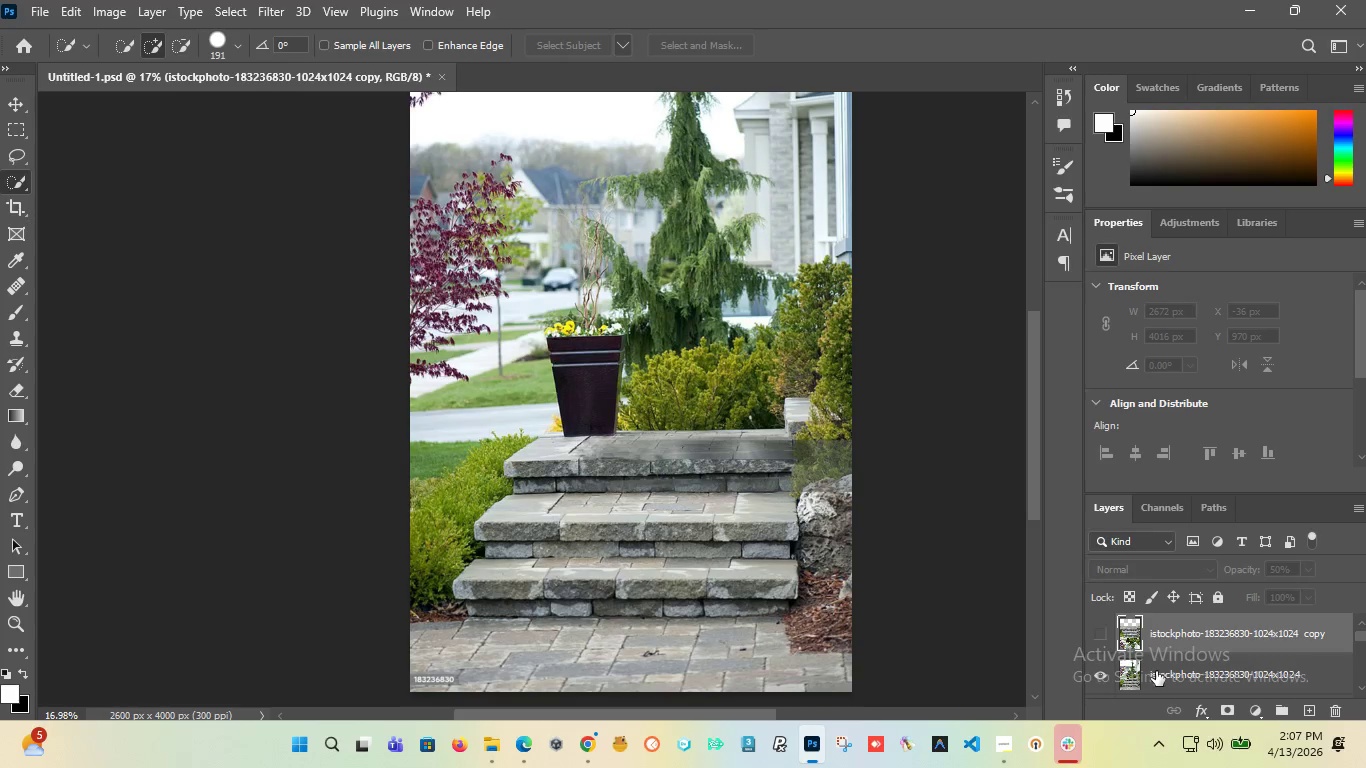 
left_click([1156, 671])
 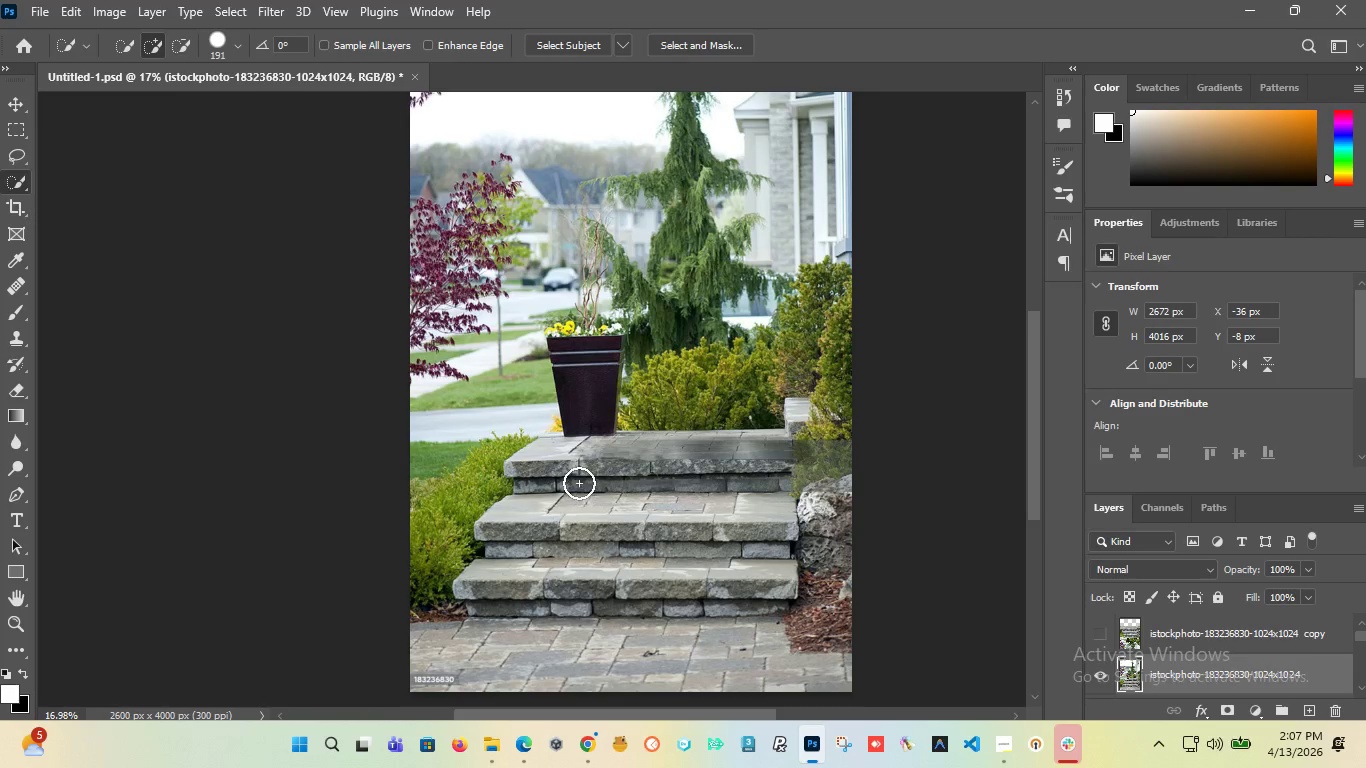 
left_click_drag(start_coordinate=[579, 479], to_coordinate=[566, 499])
 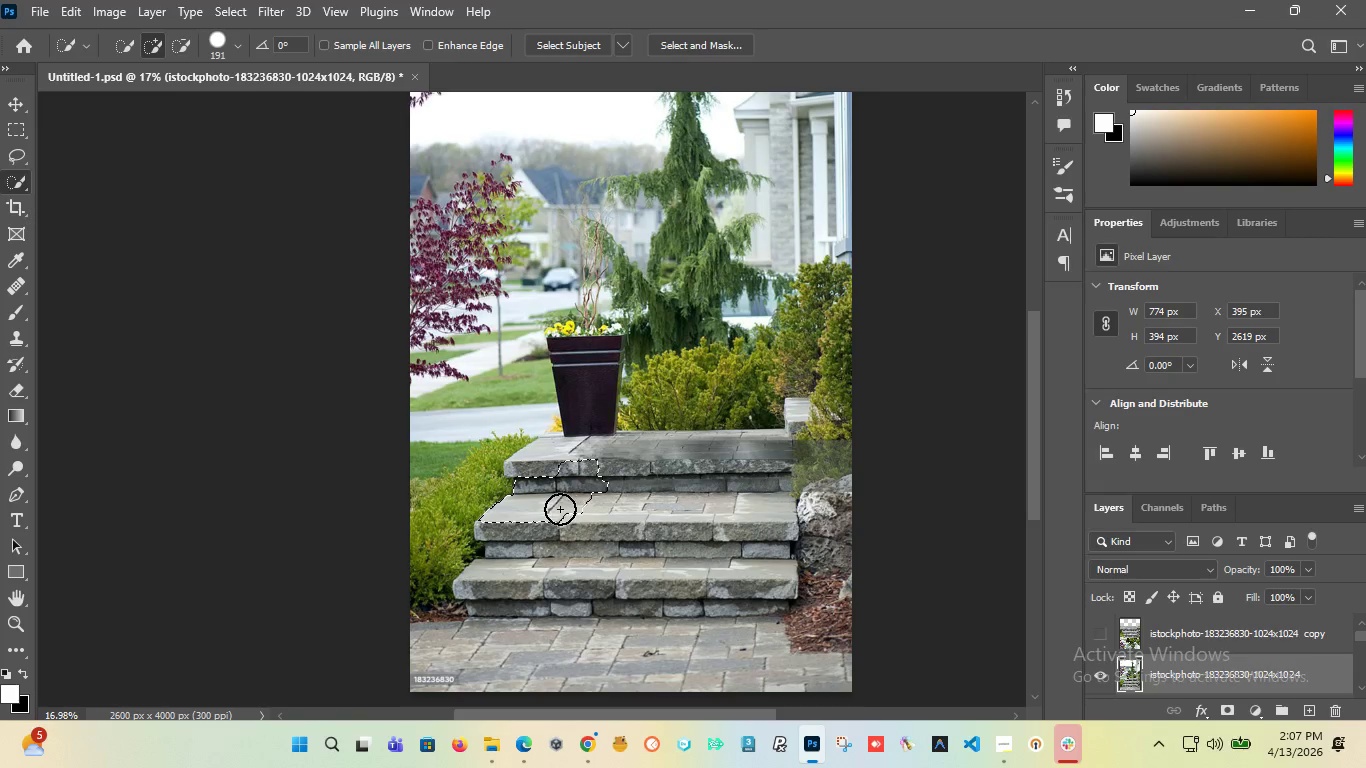 
left_click_drag(start_coordinate=[558, 515], to_coordinate=[551, 545])
 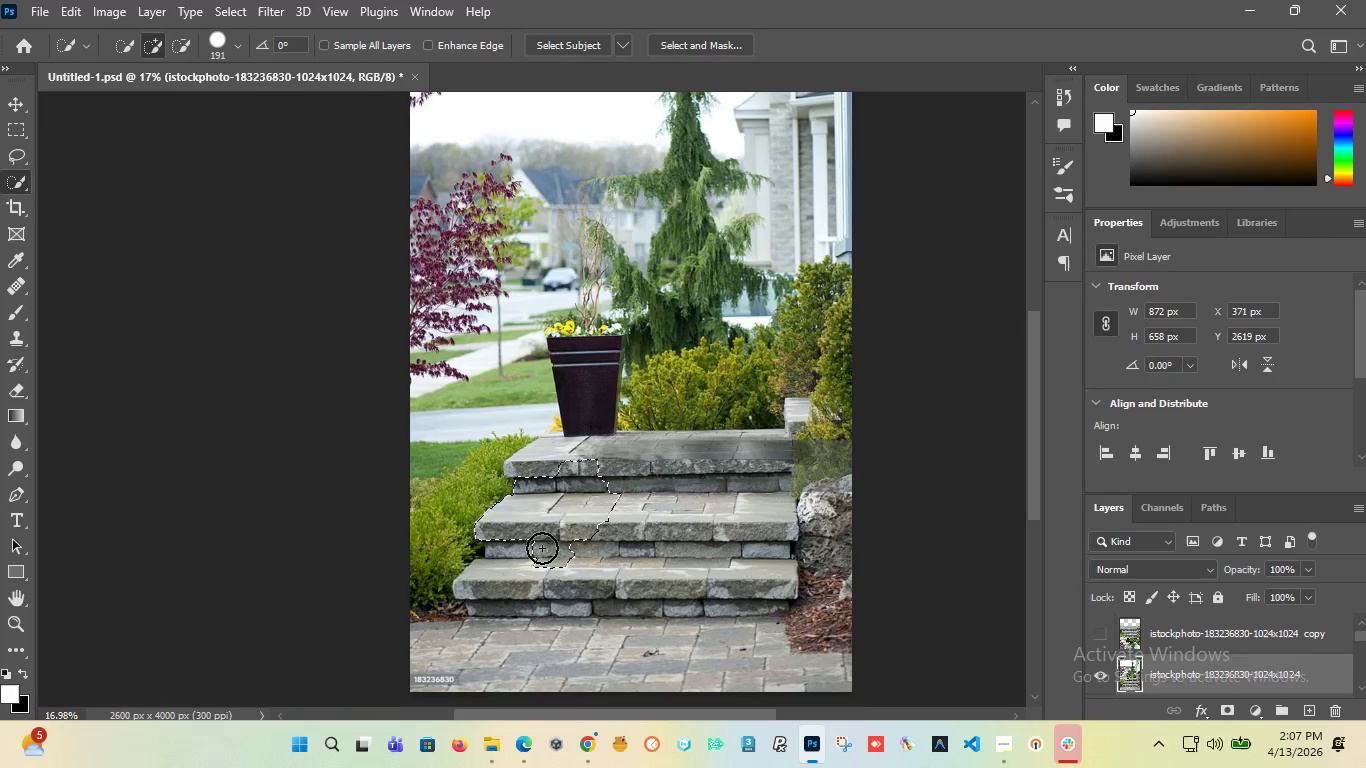 
left_click_drag(start_coordinate=[539, 551], to_coordinate=[533, 570])
 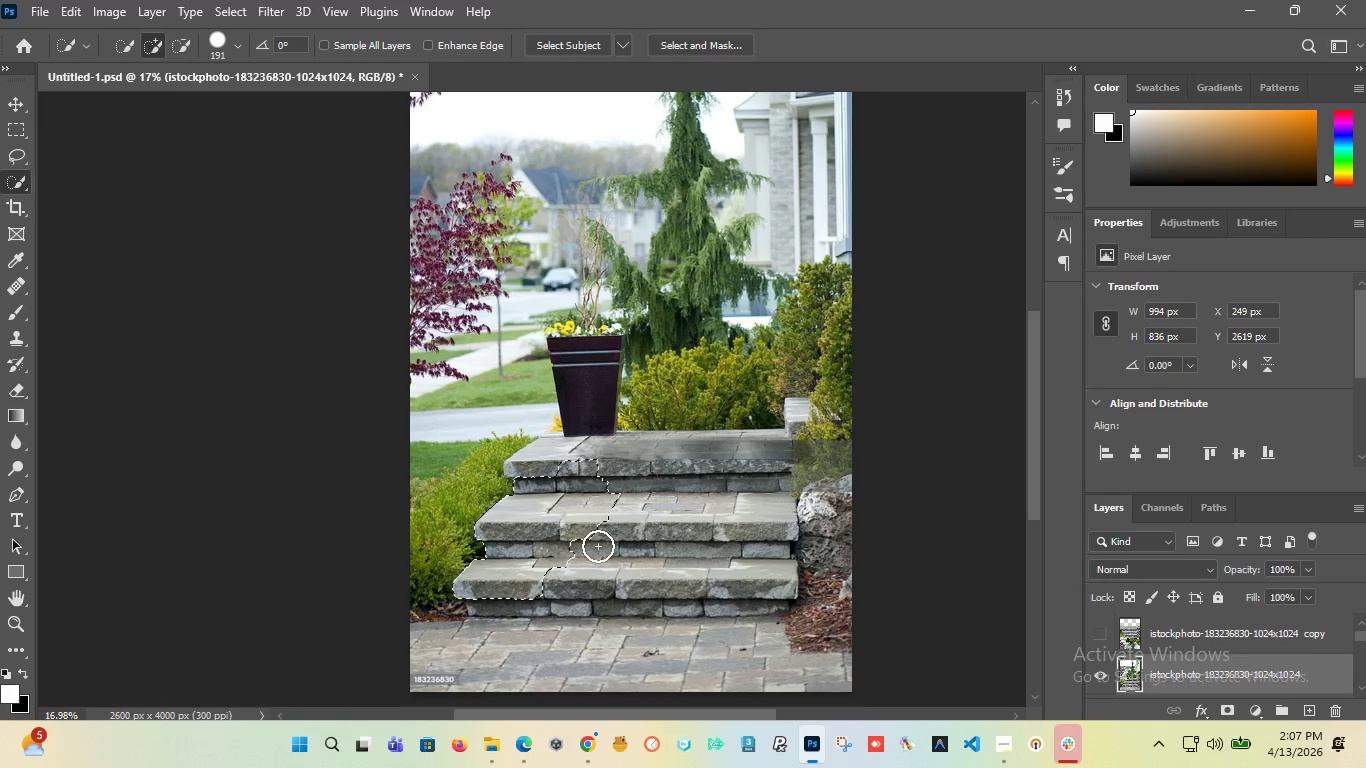 
left_click_drag(start_coordinate=[598, 546], to_coordinate=[598, 583])
 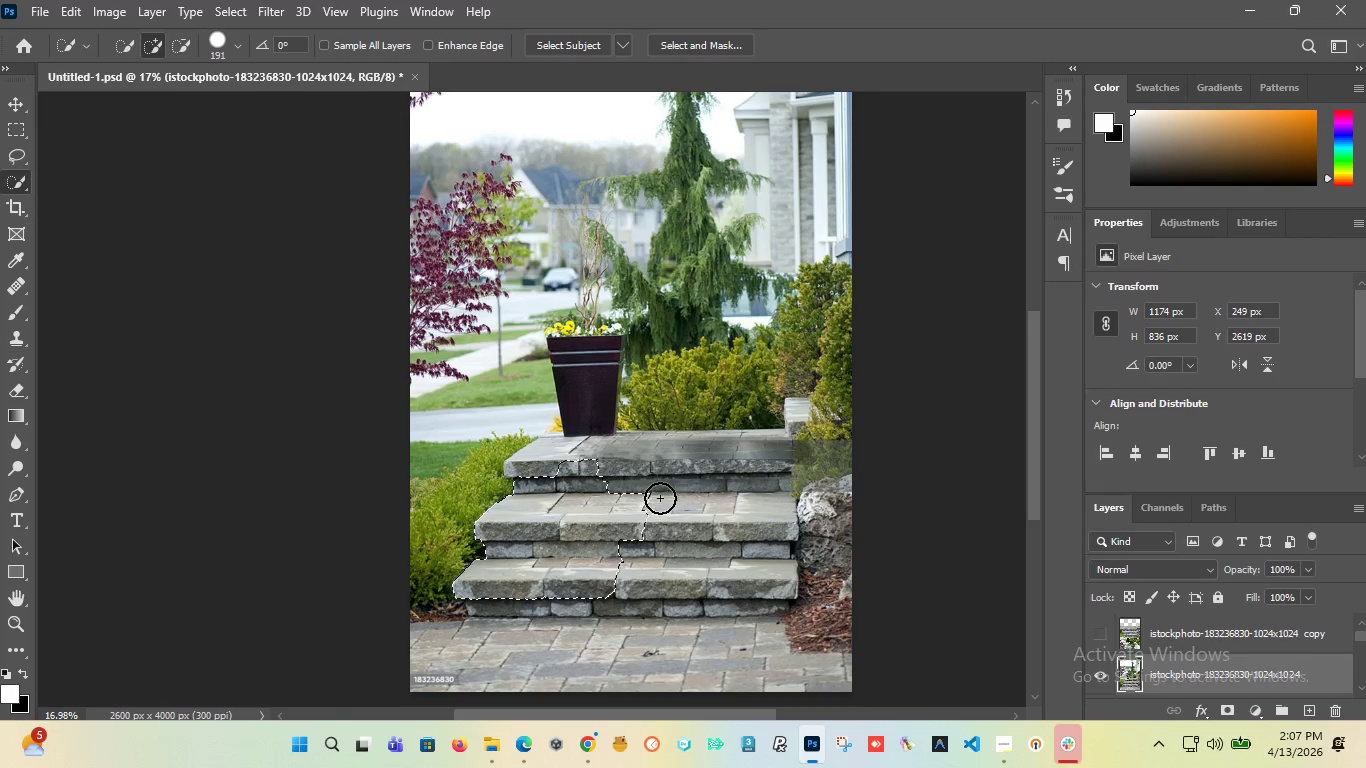 
left_click_drag(start_coordinate=[660, 498], to_coordinate=[720, 612])
 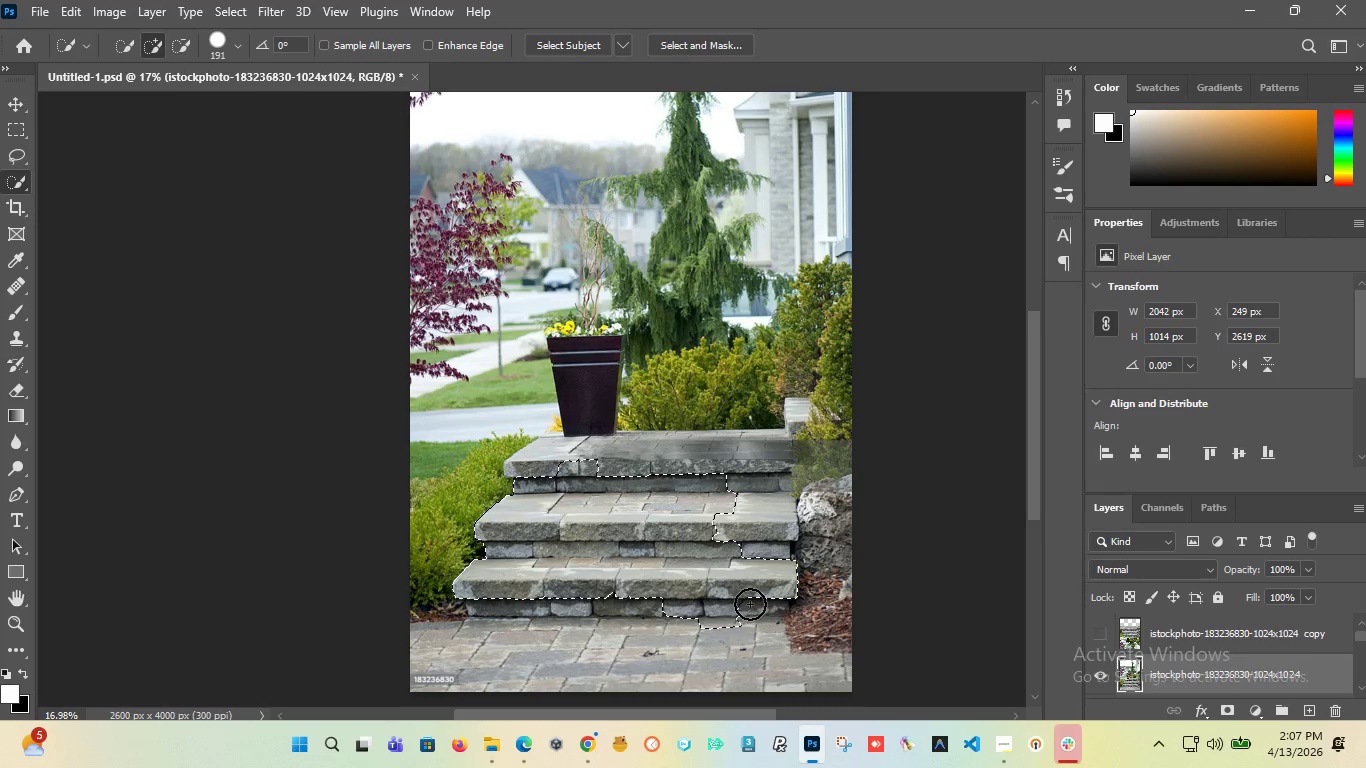 
left_click_drag(start_coordinate=[751, 604], to_coordinate=[732, 634])
 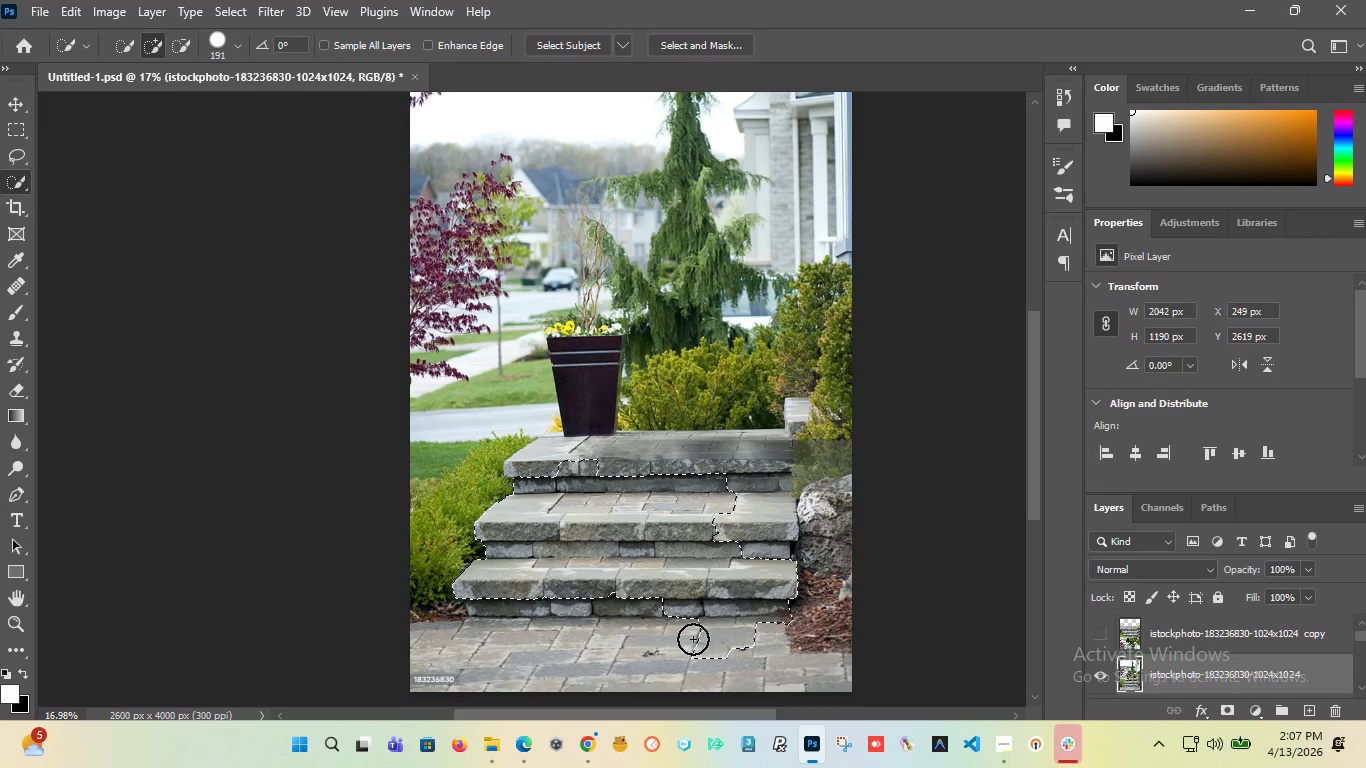 
left_click_drag(start_coordinate=[684, 641], to_coordinate=[622, 653])
 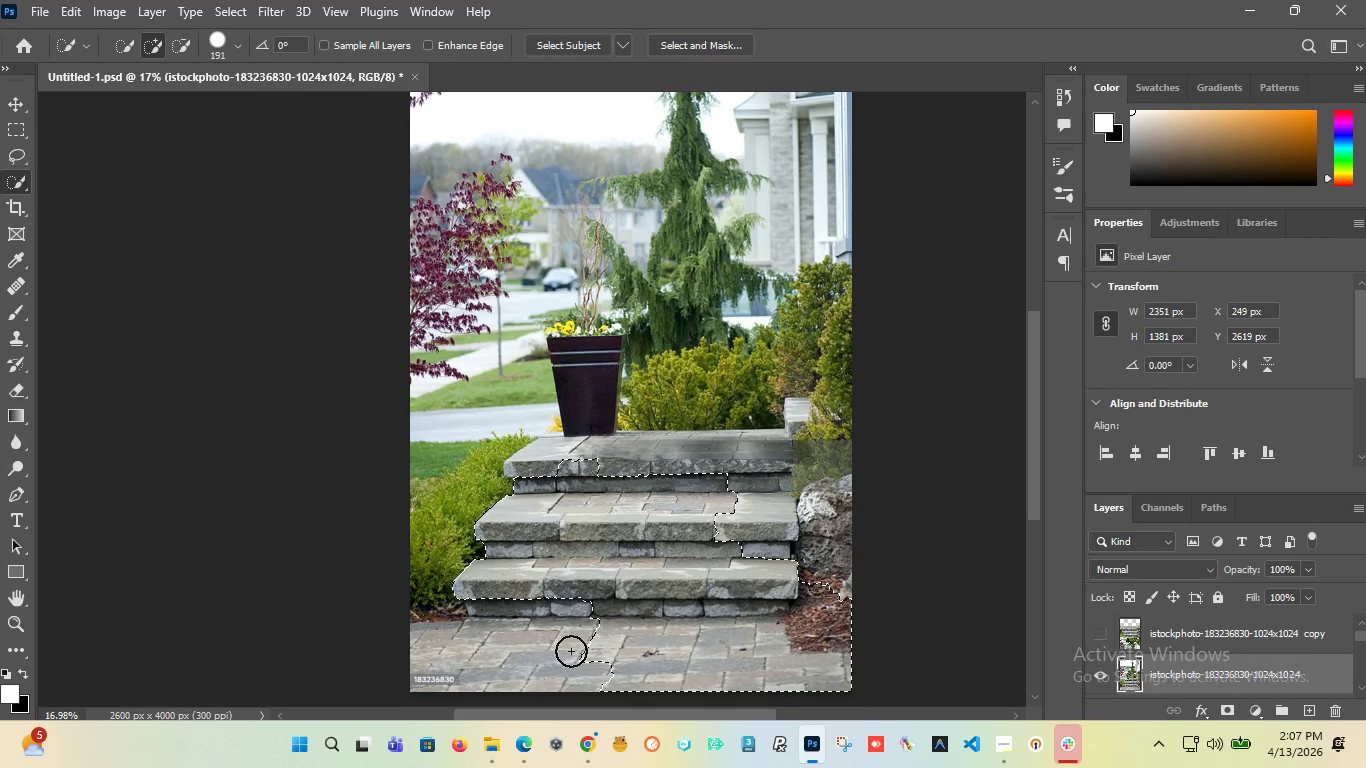 
left_click_drag(start_coordinate=[571, 651], to_coordinate=[513, 654])
 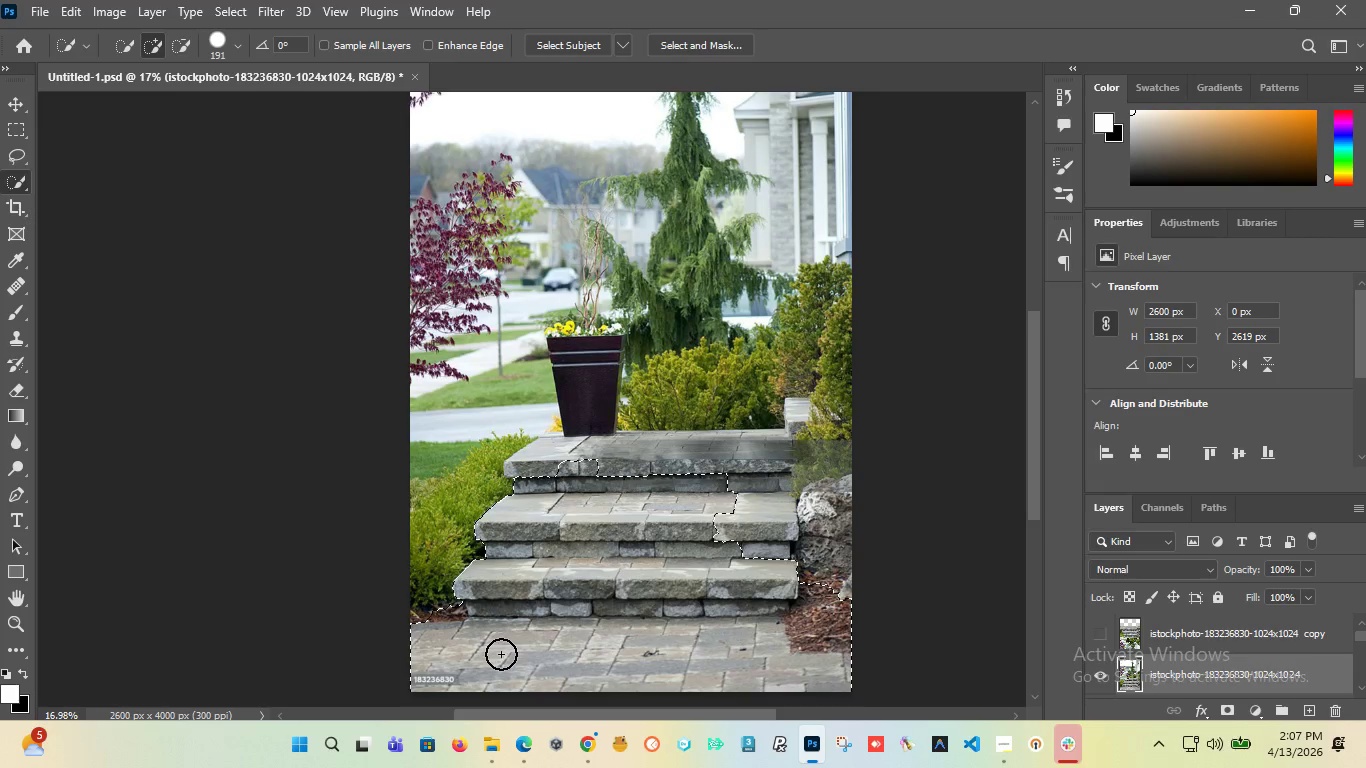 
left_click_drag(start_coordinate=[486, 654], to_coordinate=[447, 654])
 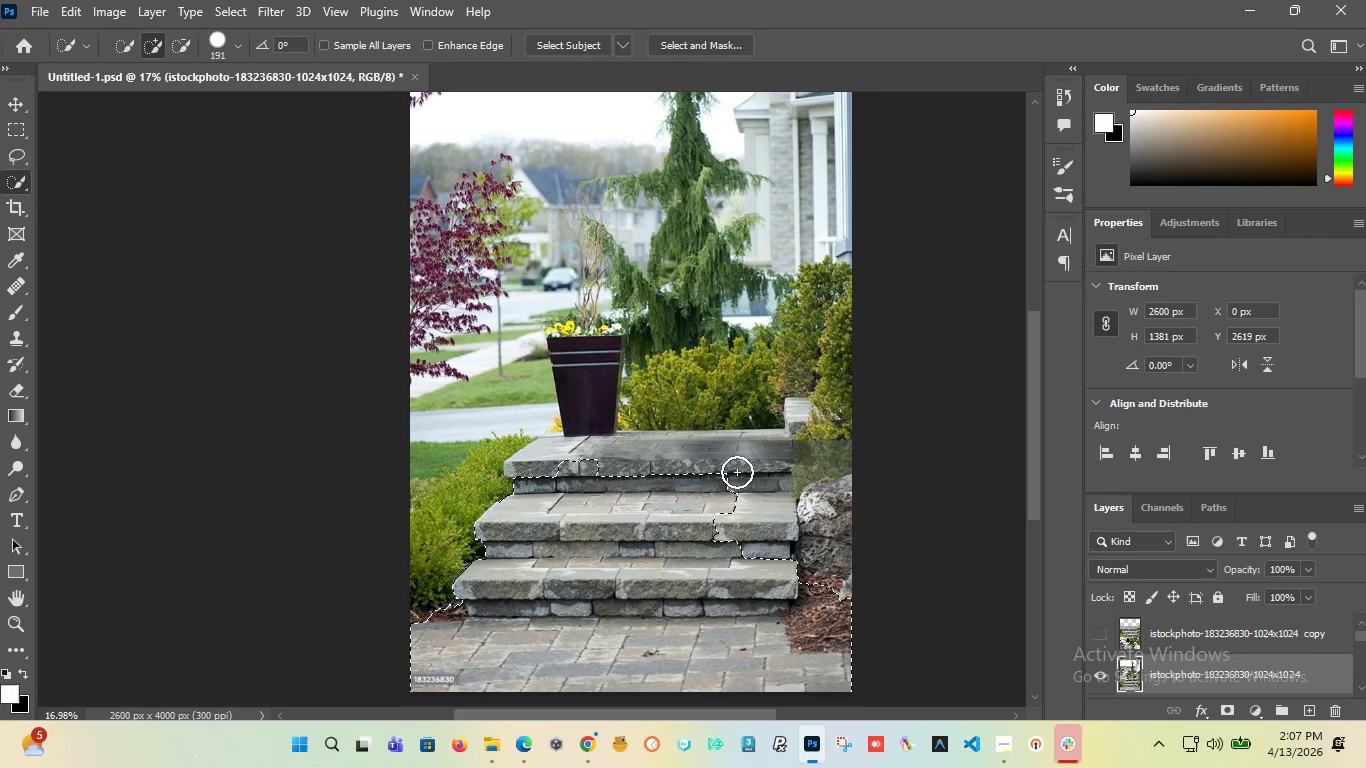 
left_click_drag(start_coordinate=[745, 457], to_coordinate=[739, 471])
 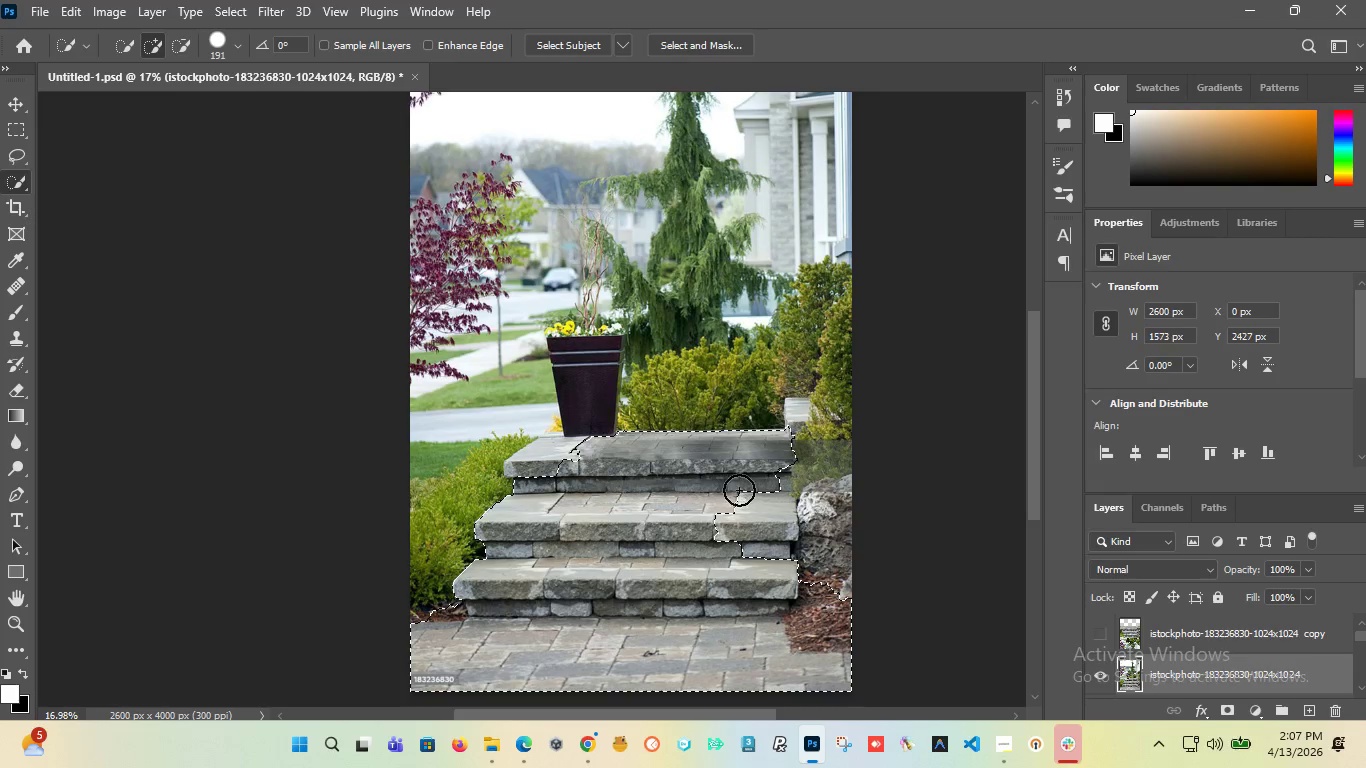 
left_click_drag(start_coordinate=[739, 504], to_coordinate=[739, 523])
 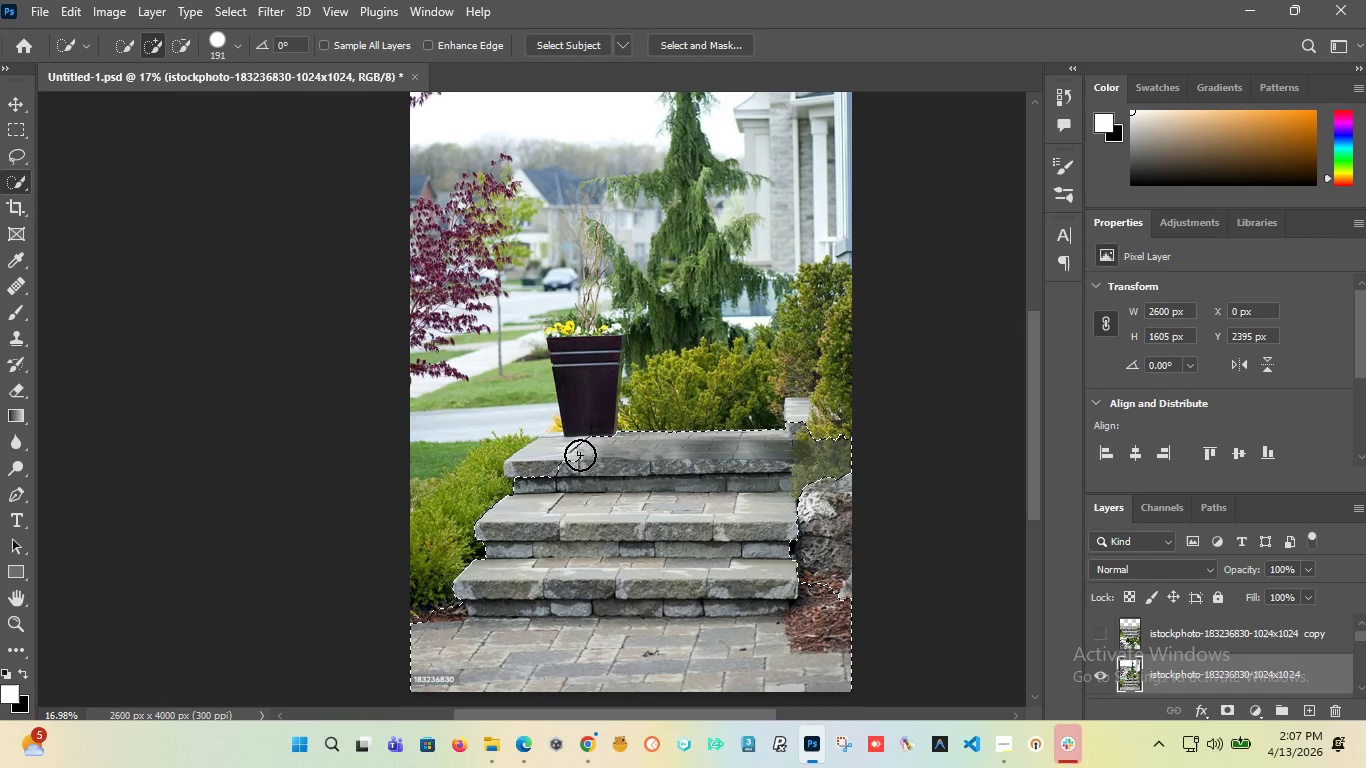 
left_click([553, 465])
 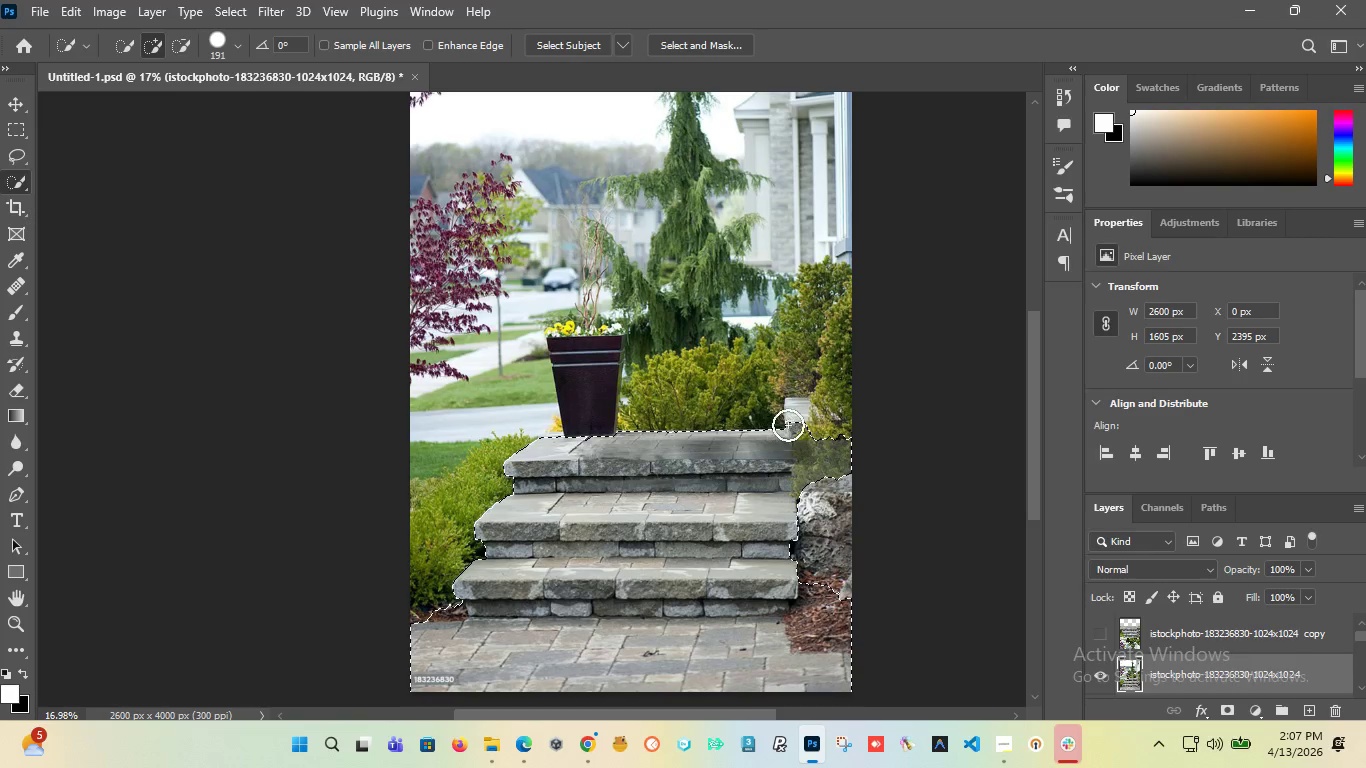 
hold_key(key=AltLeft, duration=0.81)
 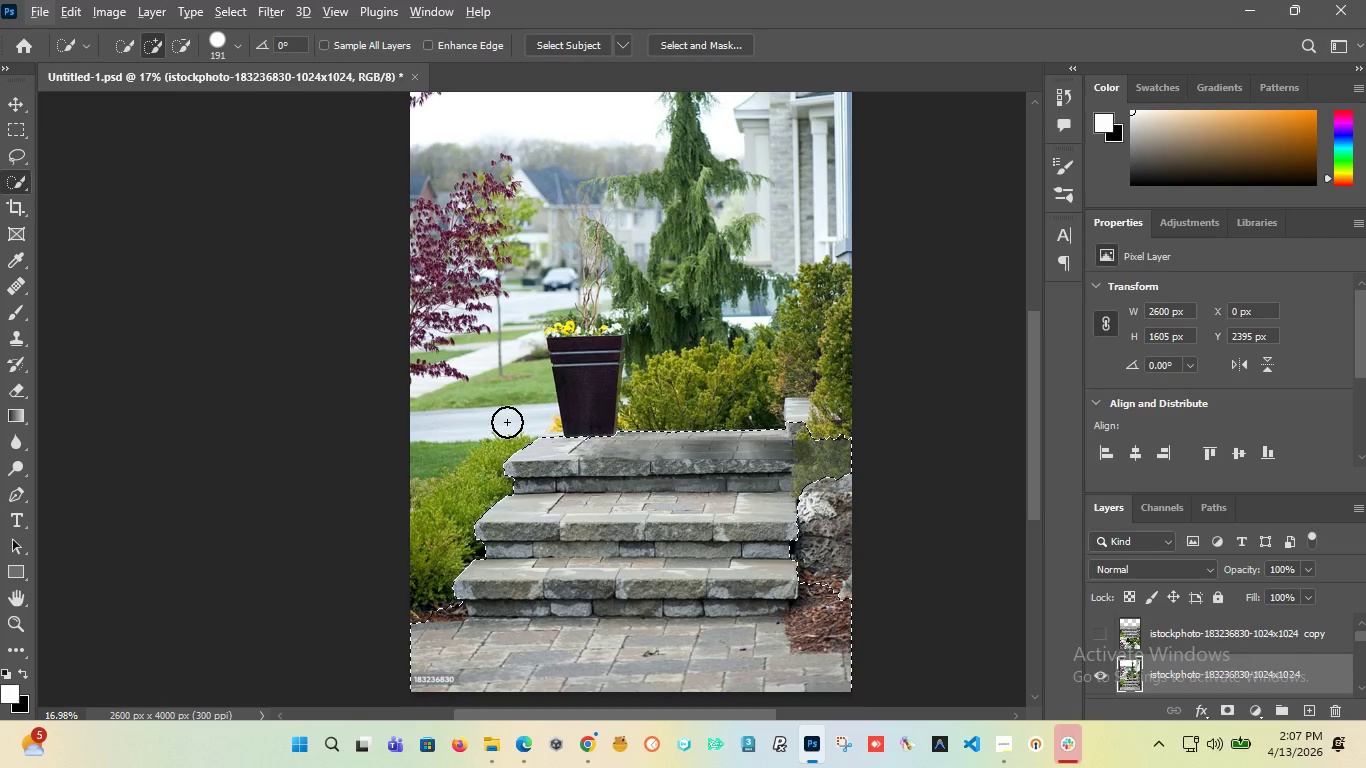 
hold_key(key=AltLeft, duration=1.52)
 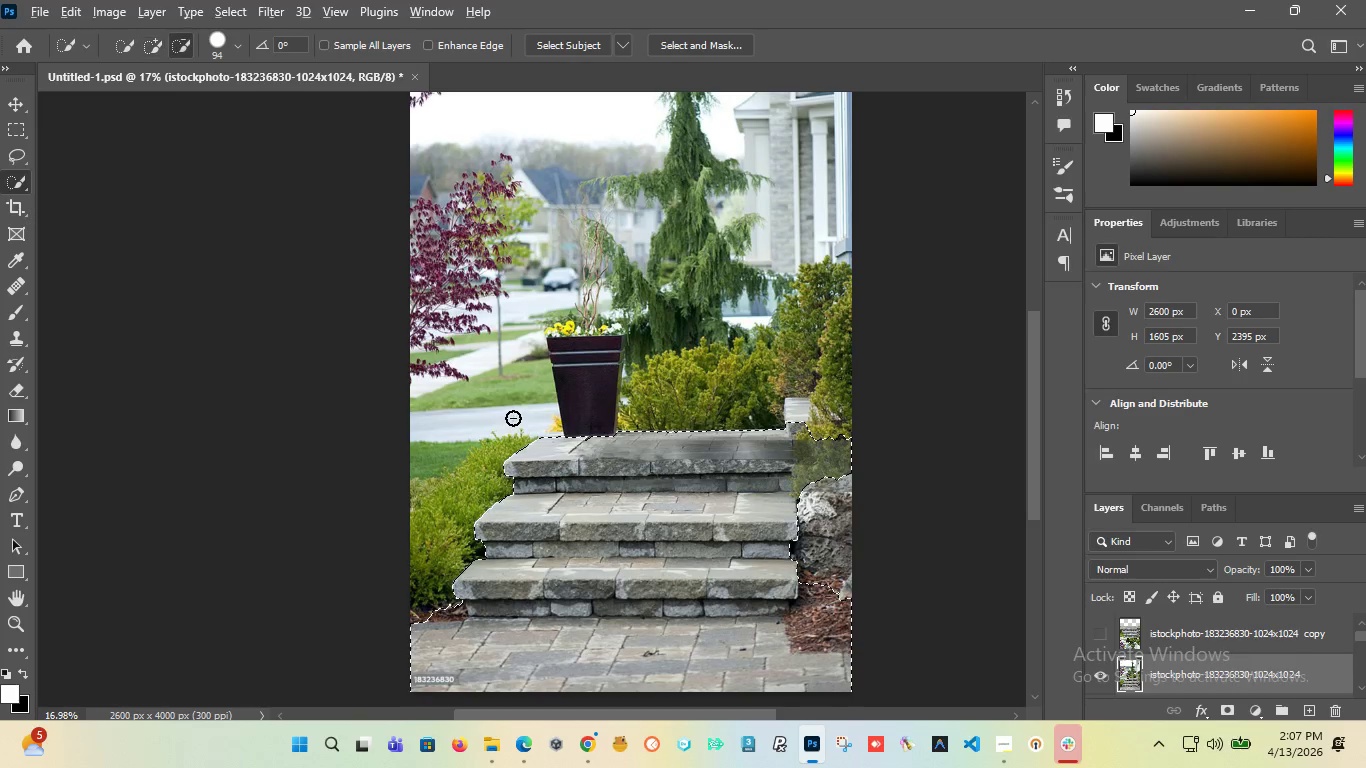 
hold_key(key=AltLeft, duration=0.64)
scroll: coordinate [513, 418], scroll_direction: up, amount: 6.0
 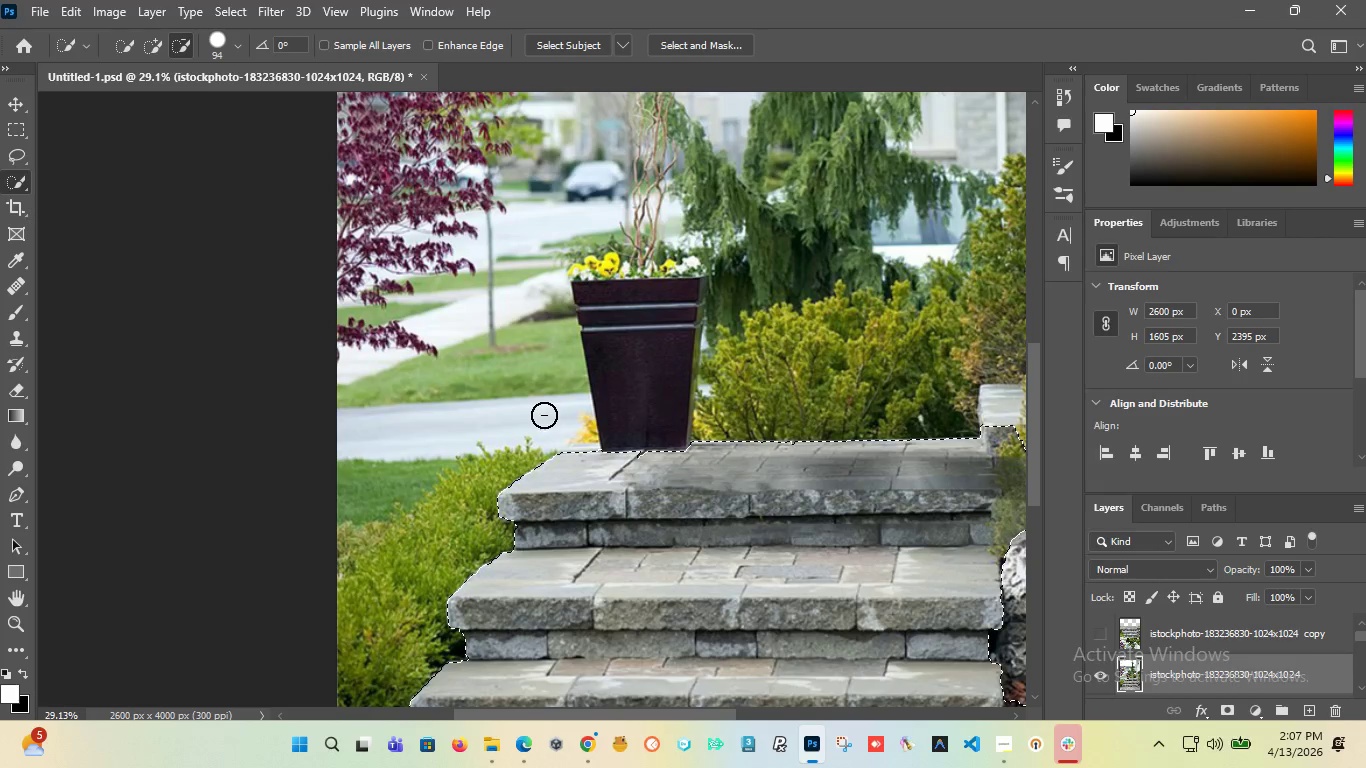 
left_click_drag(start_coordinate=[544, 415], to_coordinate=[460, 422])
 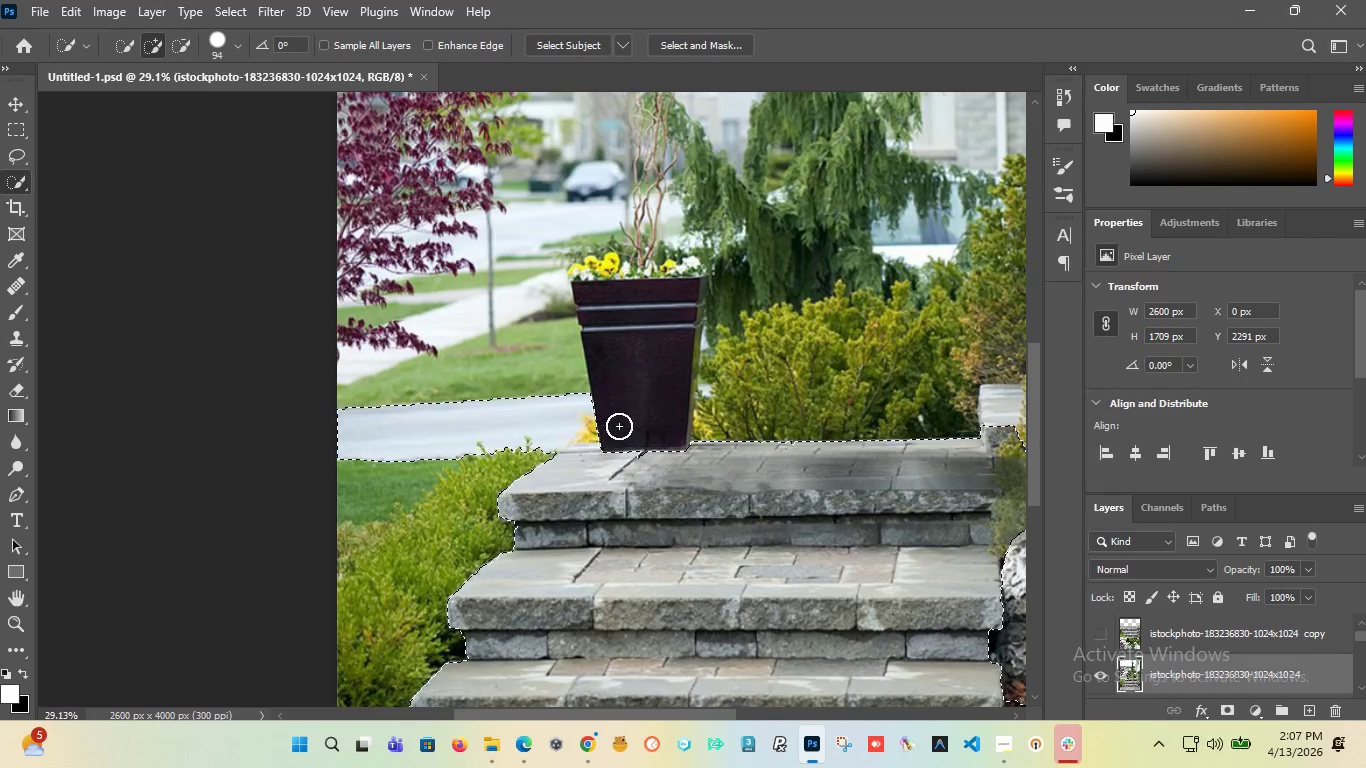 
hold_key(key=AltLeft, duration=1.52)
hold_key(key=AltLeft, duration=1.5)
scroll: coordinate [736, 446], scroll_direction: up, amount: 2.0
 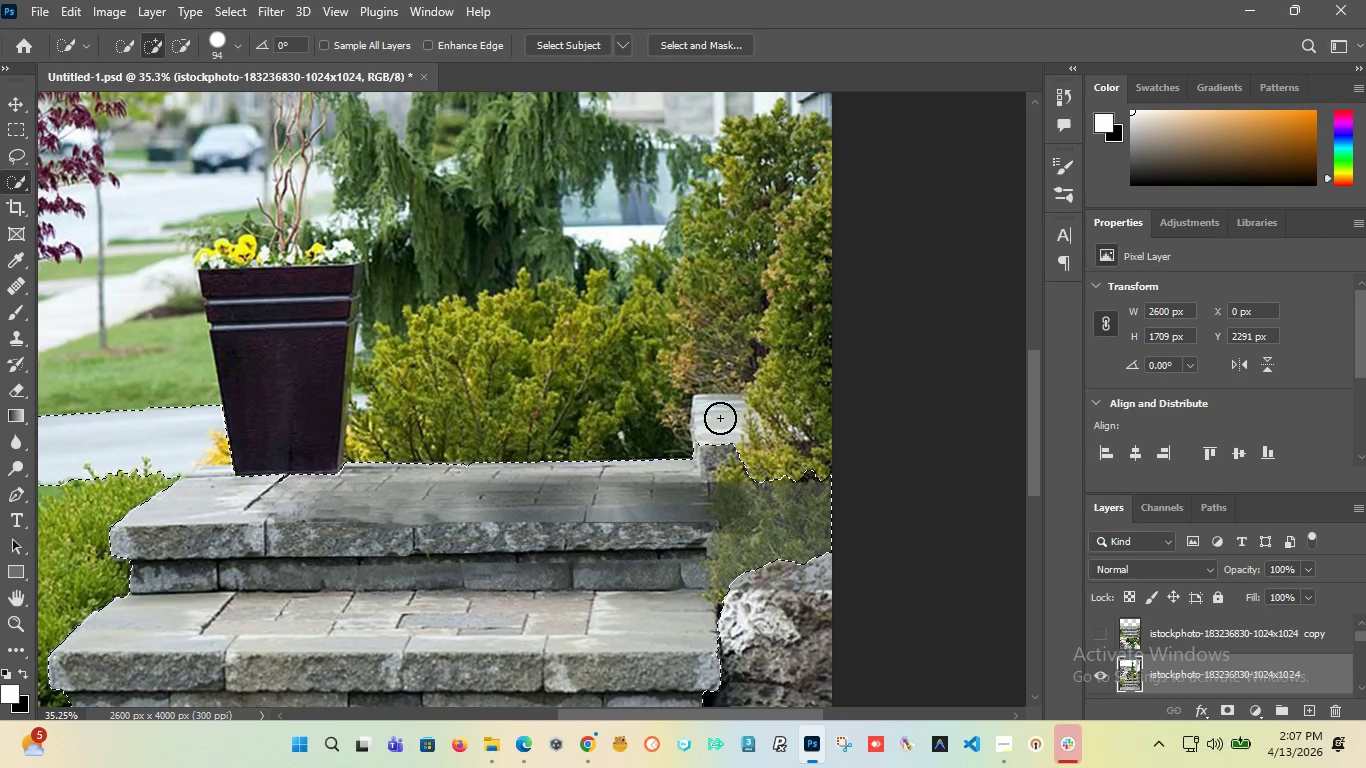 
hold_key(key=ShiftLeft, duration=0.64)
left_click([719, 415])
 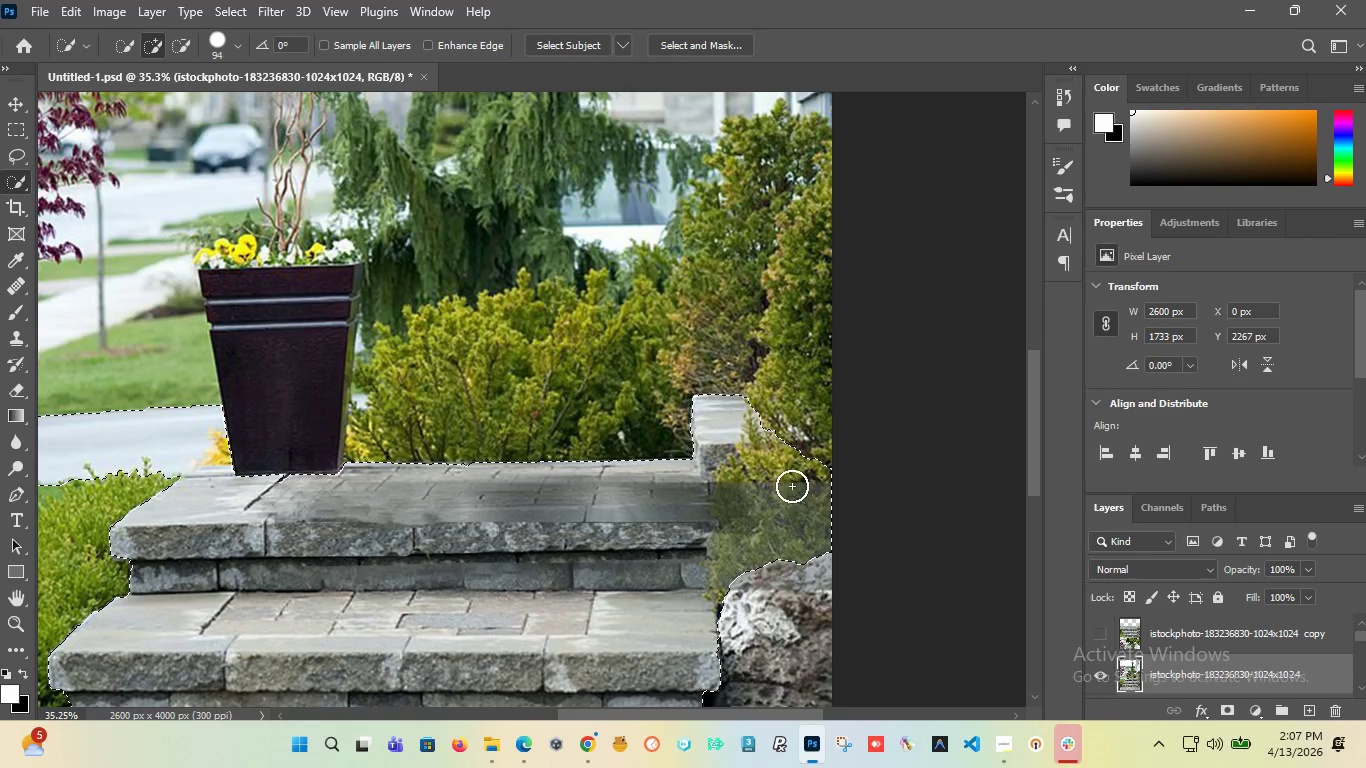 
hold_key(key=AltLeft, duration=1.52)
left_click([811, 488])
 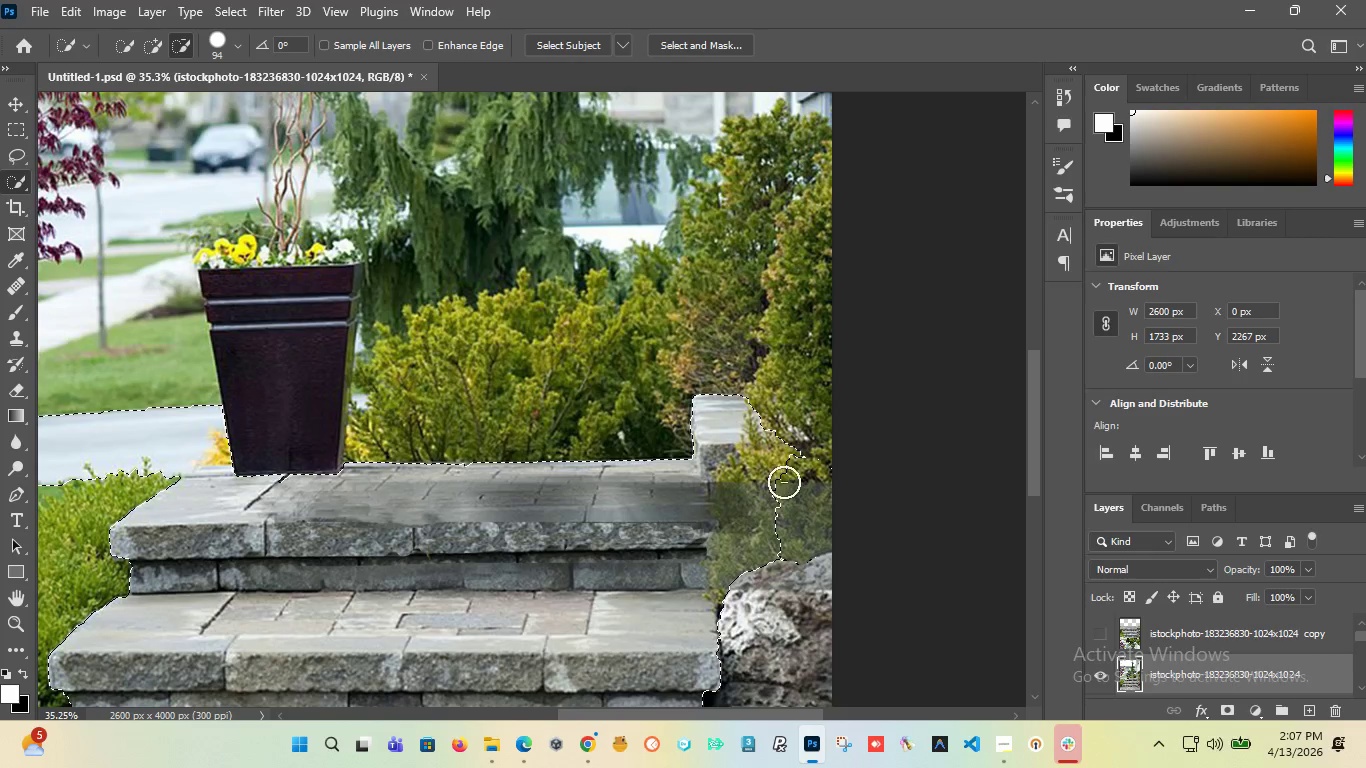 
hold_key(key=AltLeft, duration=1.51)
left_click([776, 479])
 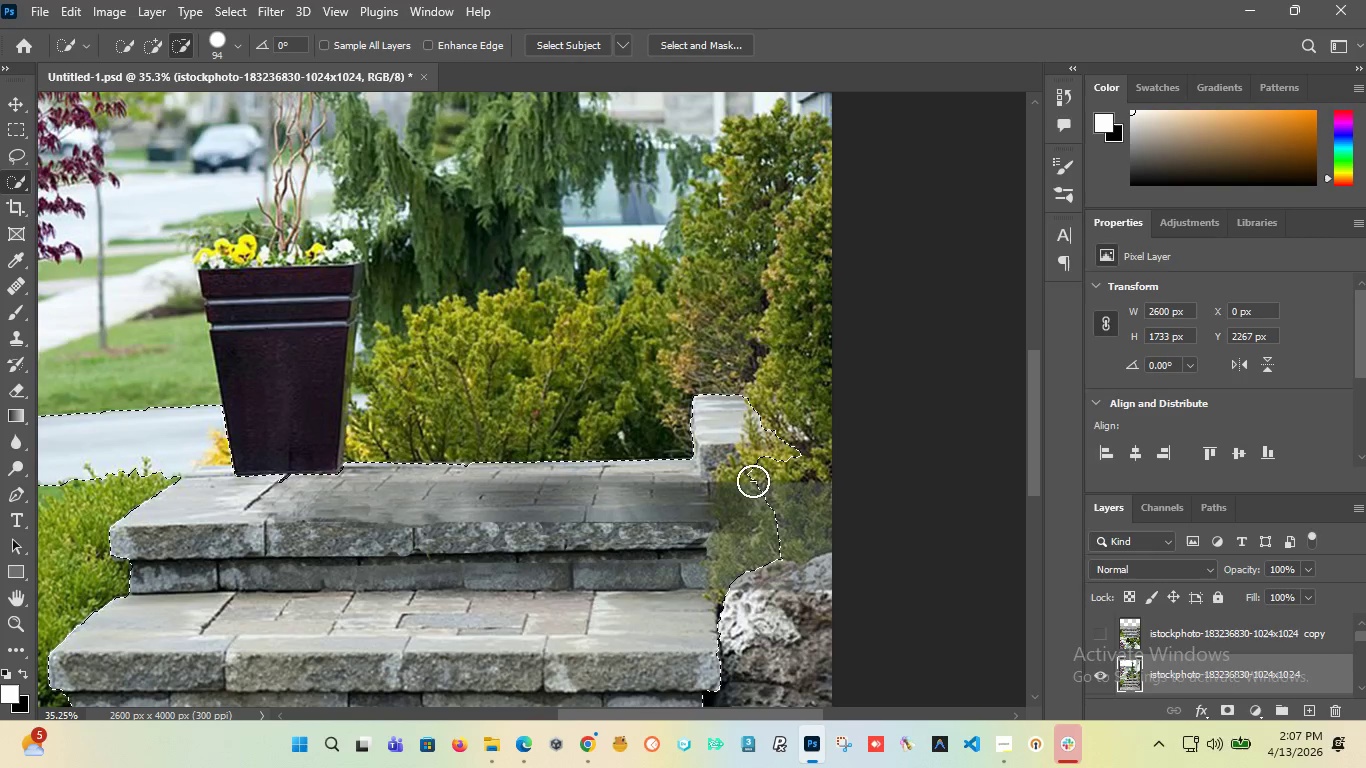 
left_click([753, 476])
 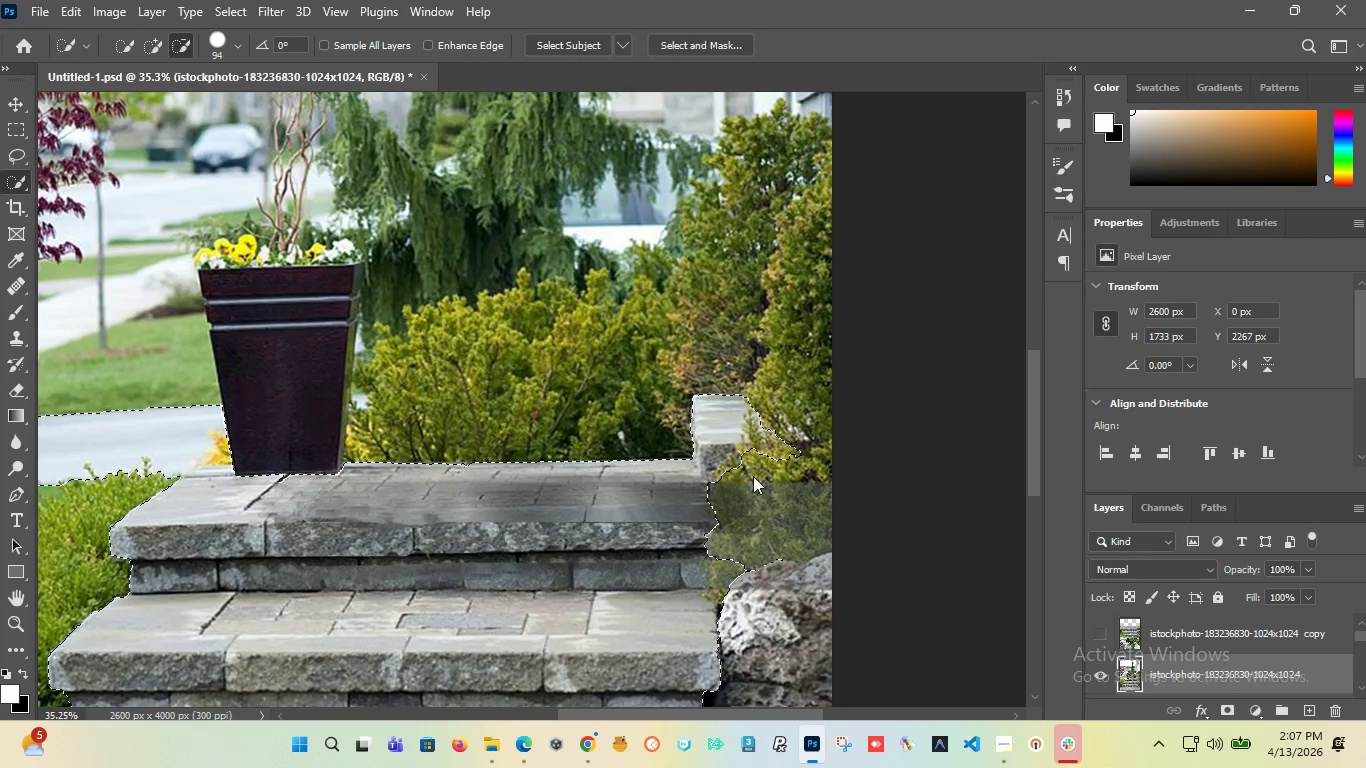 
hold_key(key=AltLeft, duration=1.5)
left_click([762, 461])
 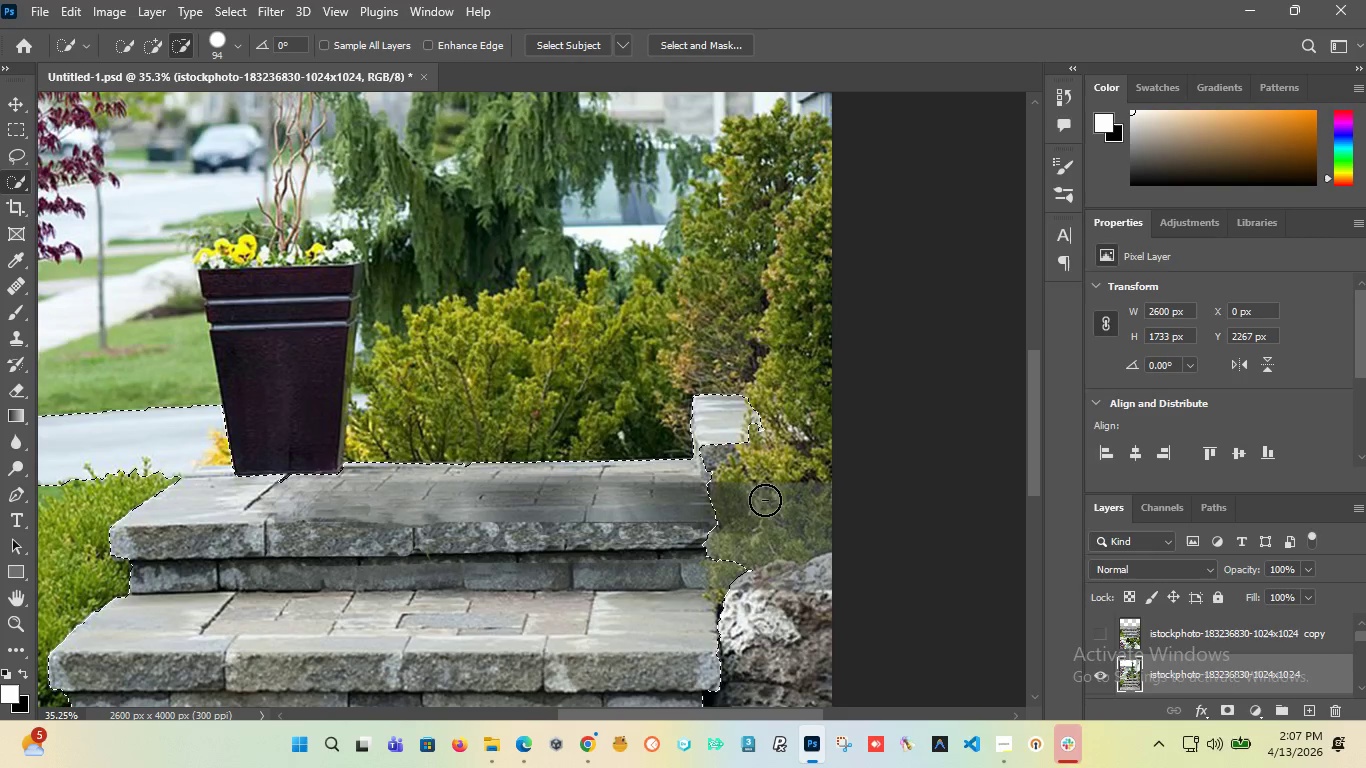 
hold_key(key=AltLeft, duration=1.5)
left_click([735, 569])
 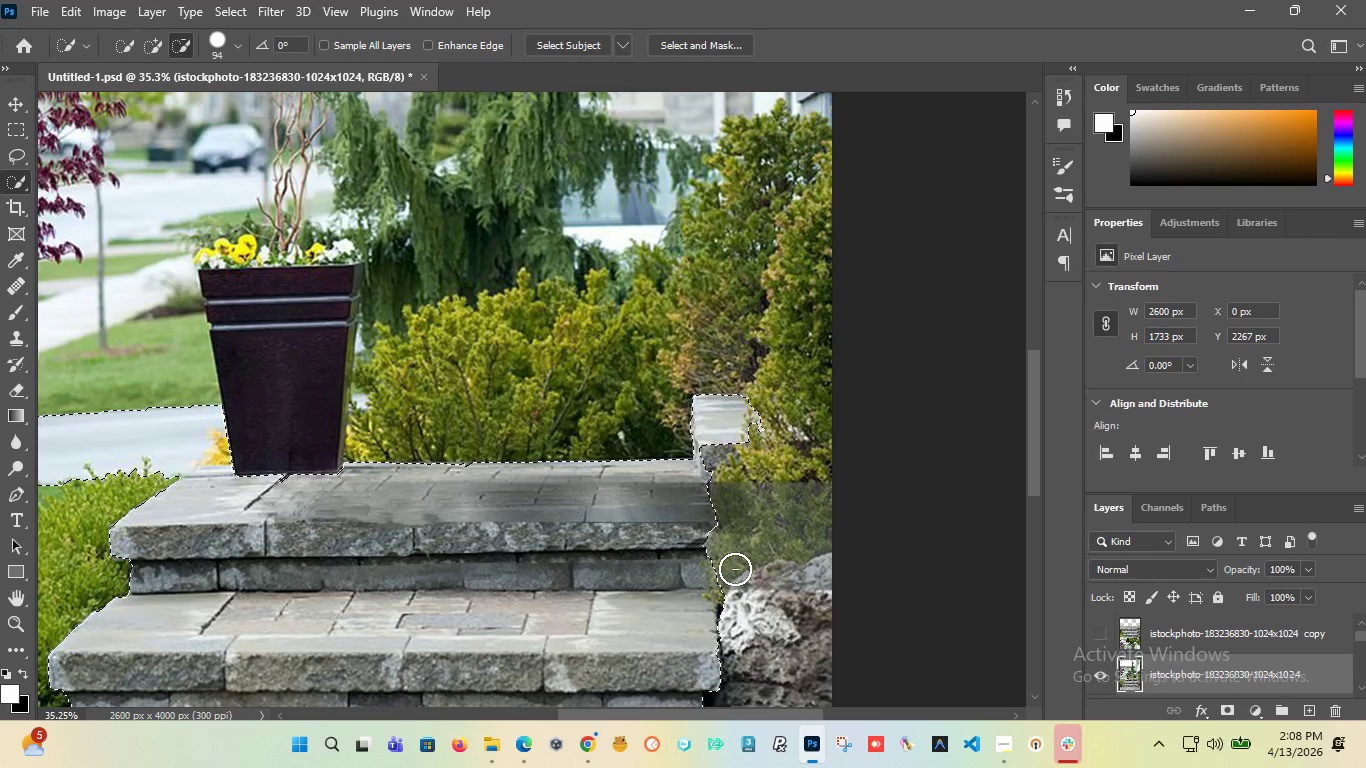 
hold_key(key=AltLeft, duration=1.5)
hold_key(key=AltLeft, duration=1.5)
scroll: coordinate [720, 577], scroll_direction: up, amount: 1.0
 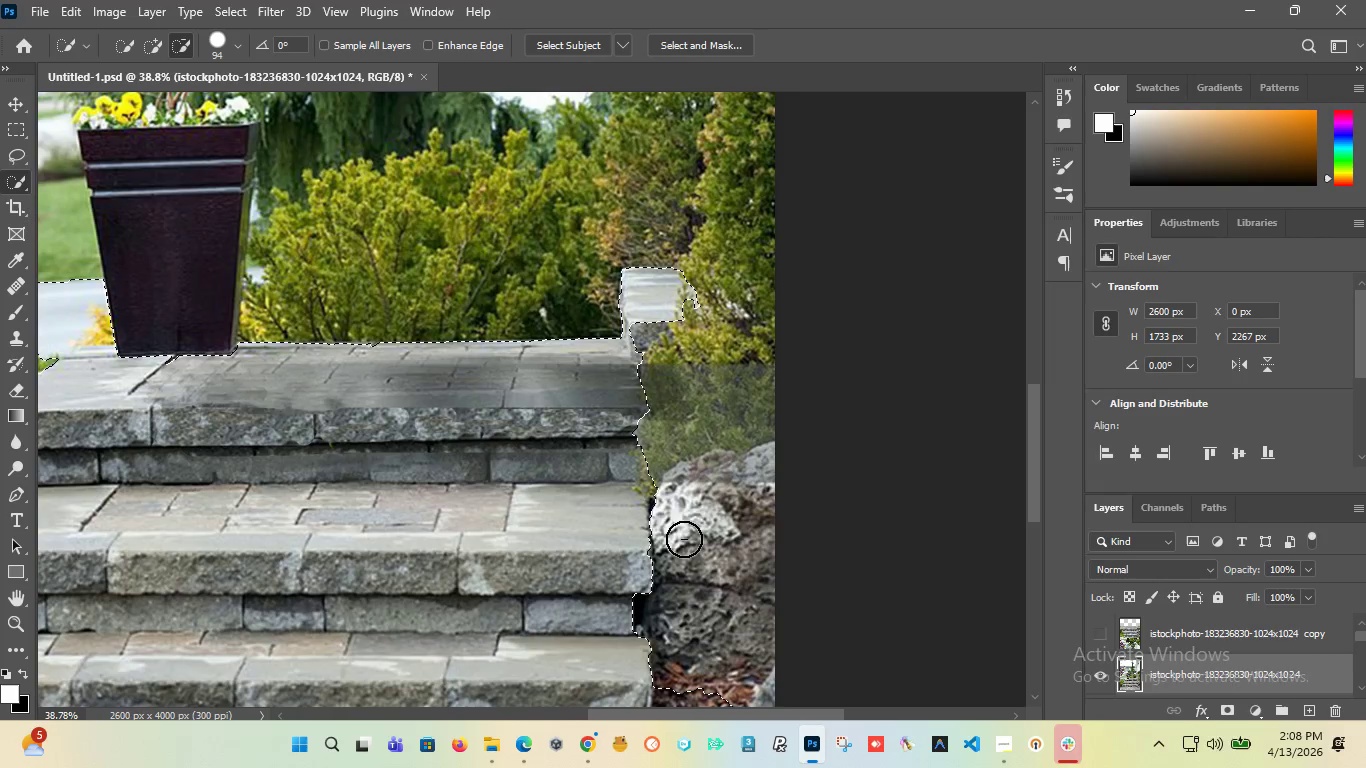 
hold_key(key=AltLeft, duration=1.5)
 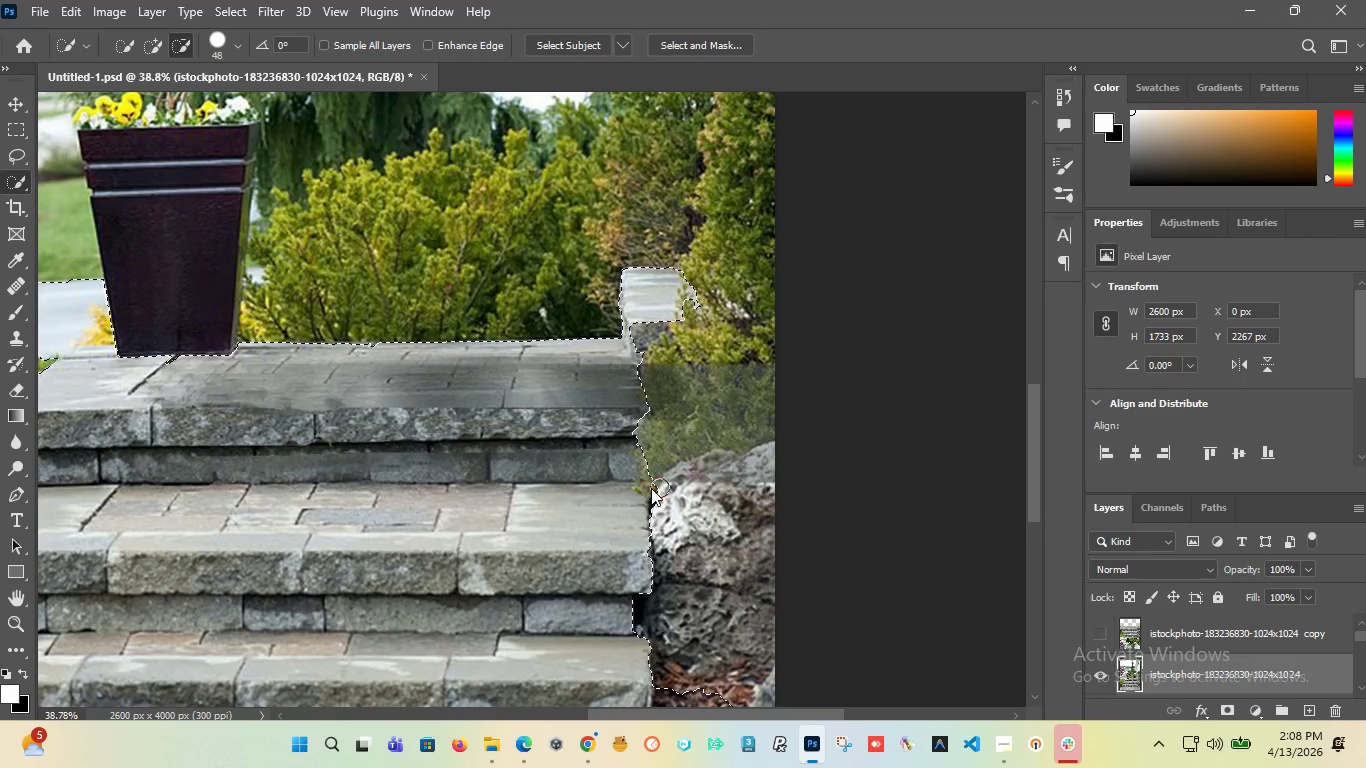 
hold_key(key=AltLeft, duration=0.77)
 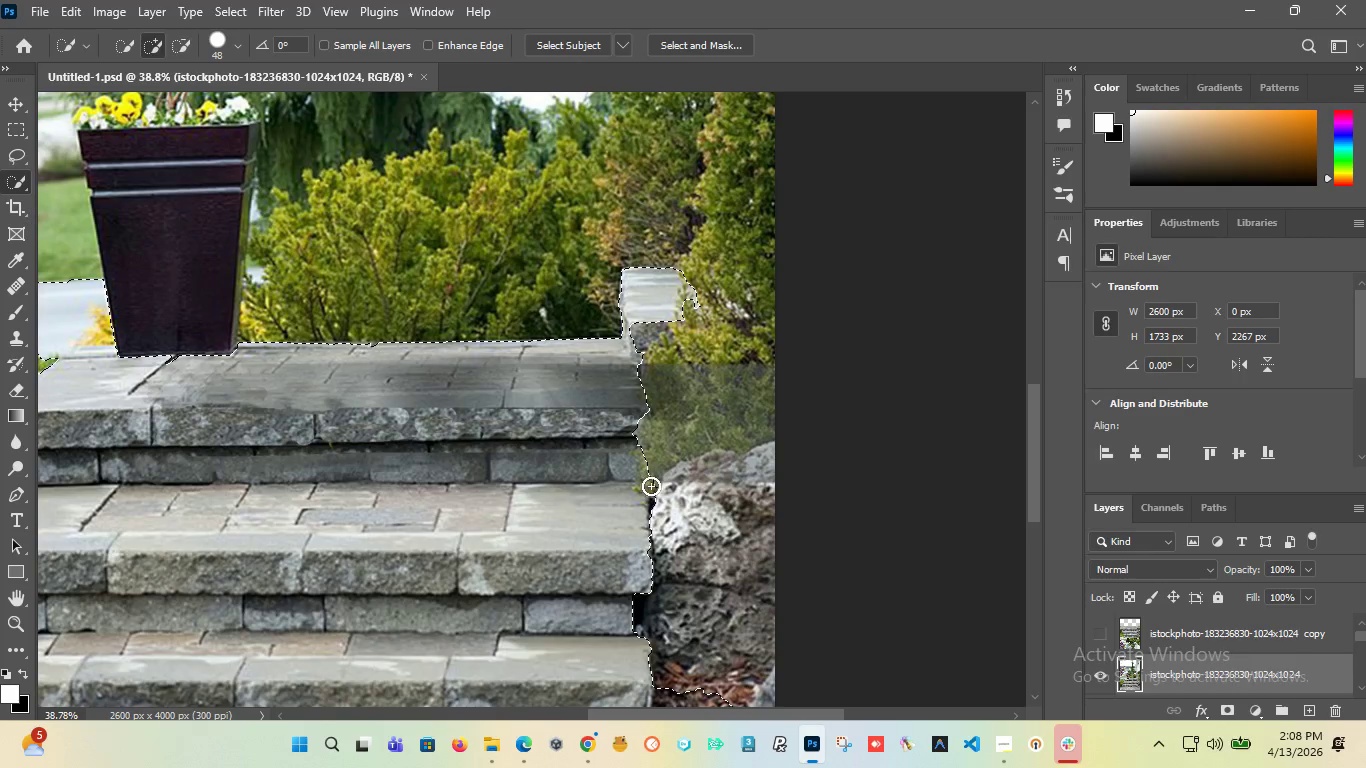 
hold_key(key=AltLeft, duration=0.94)
left_click([650, 483])
 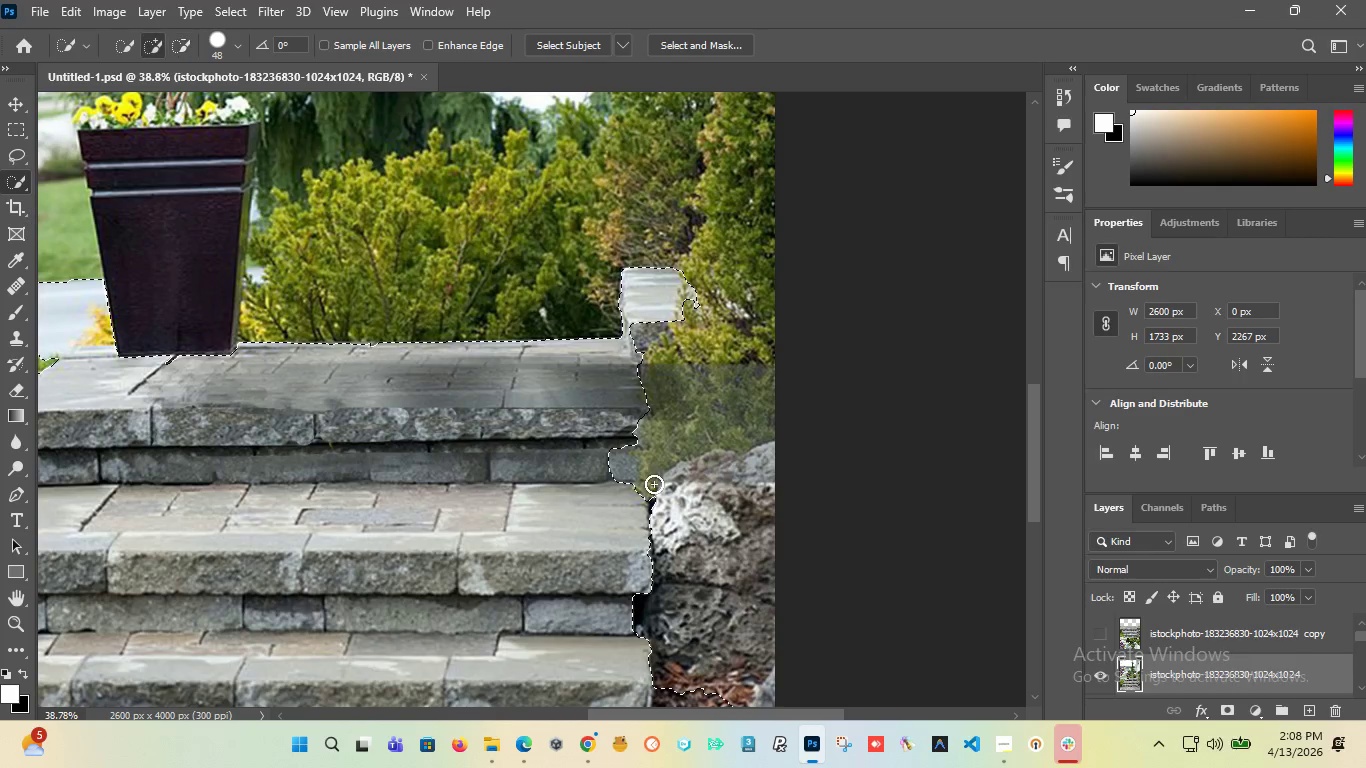 
key(Control+Z)
 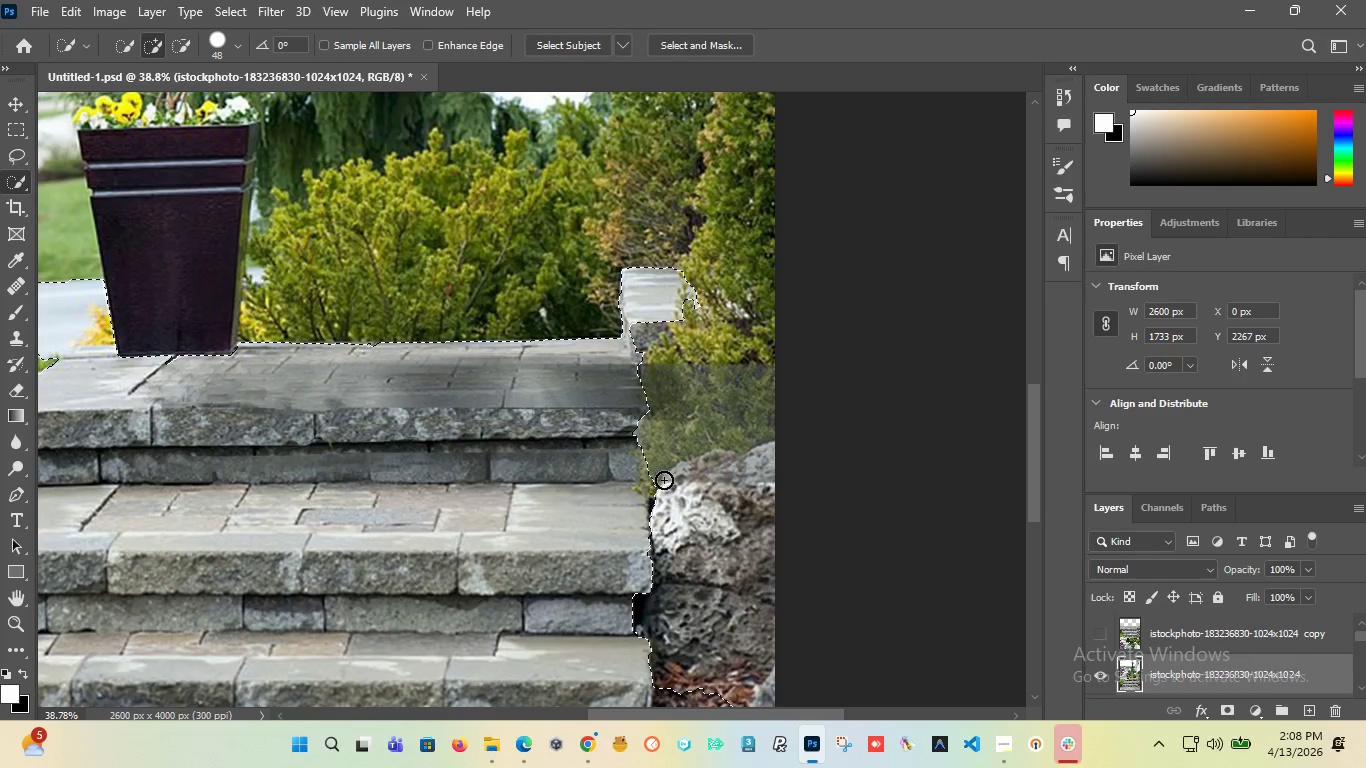 
hold_key(key=AltLeft, duration=1.51)
left_click([653, 489])
 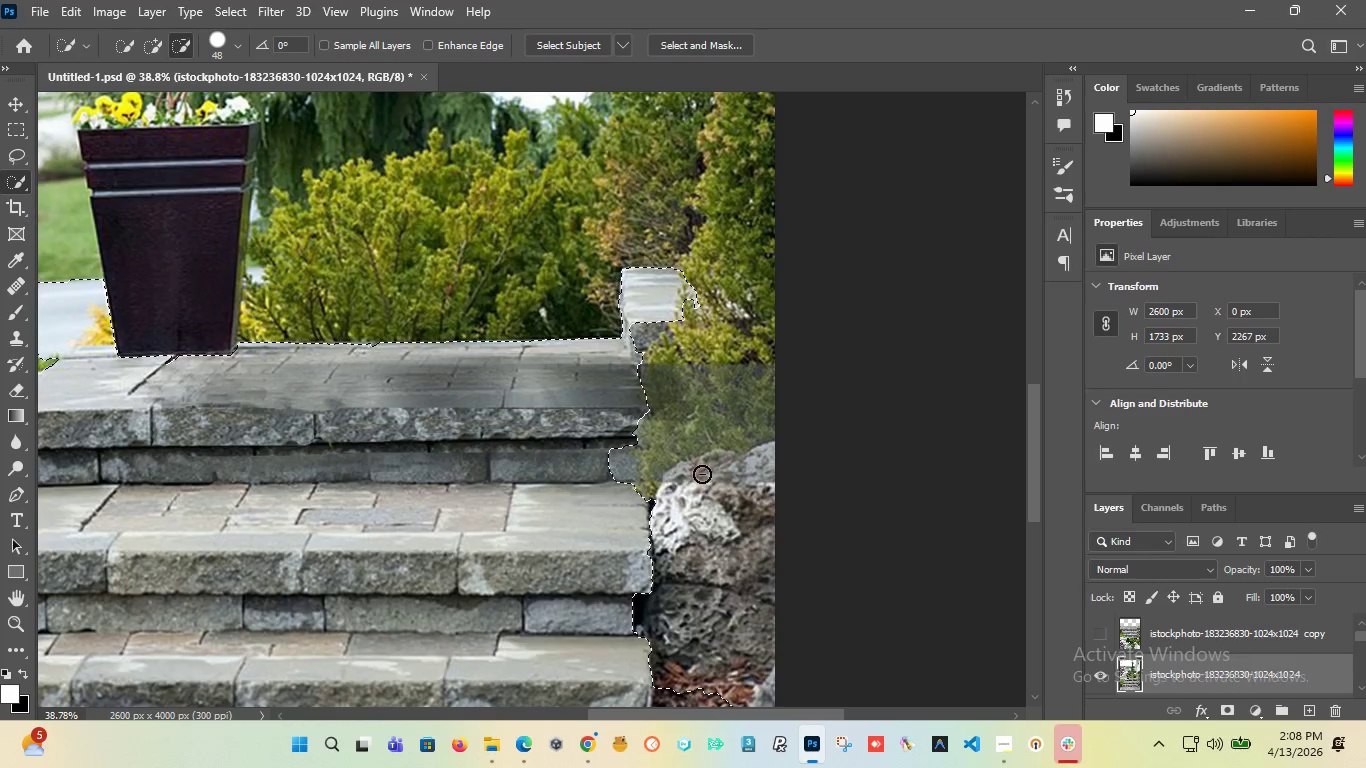 
key(Alt+AltLeft)
 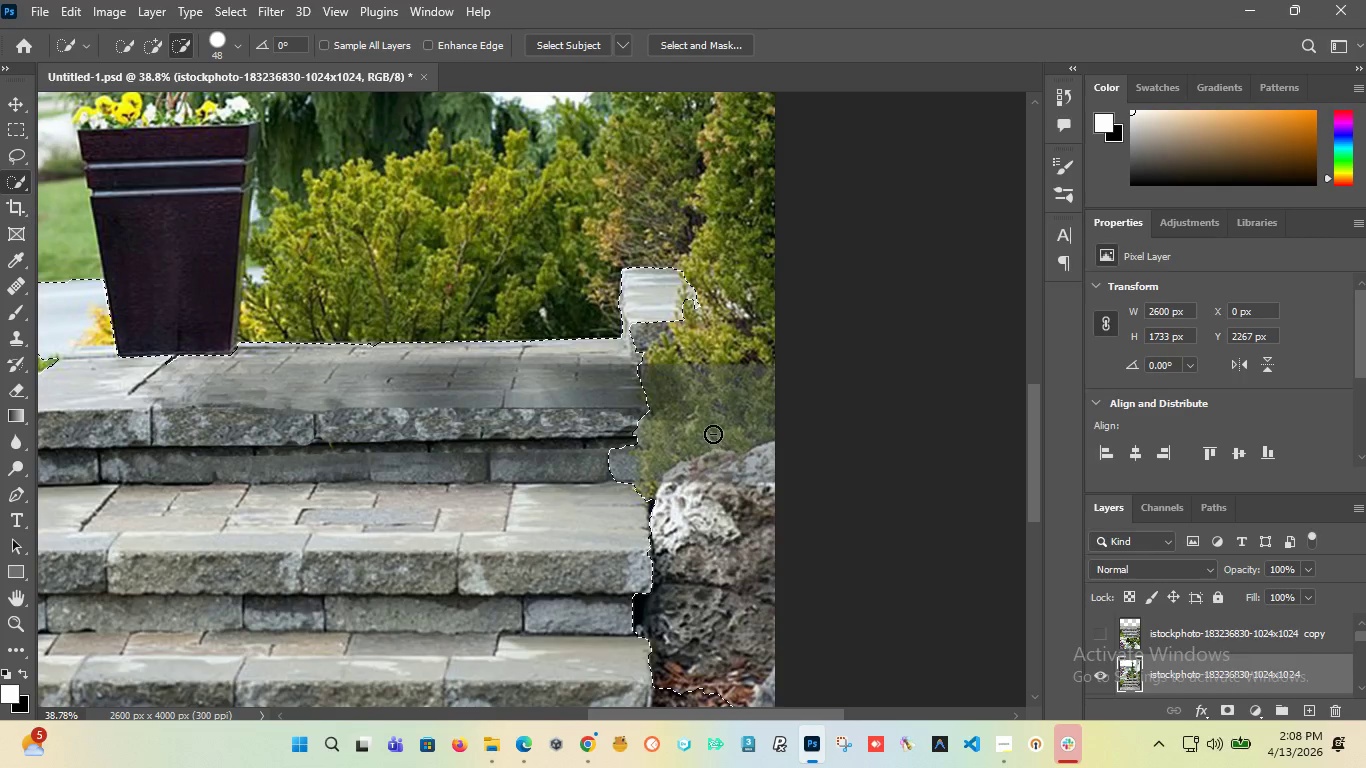 
key(Alt+AltLeft)
 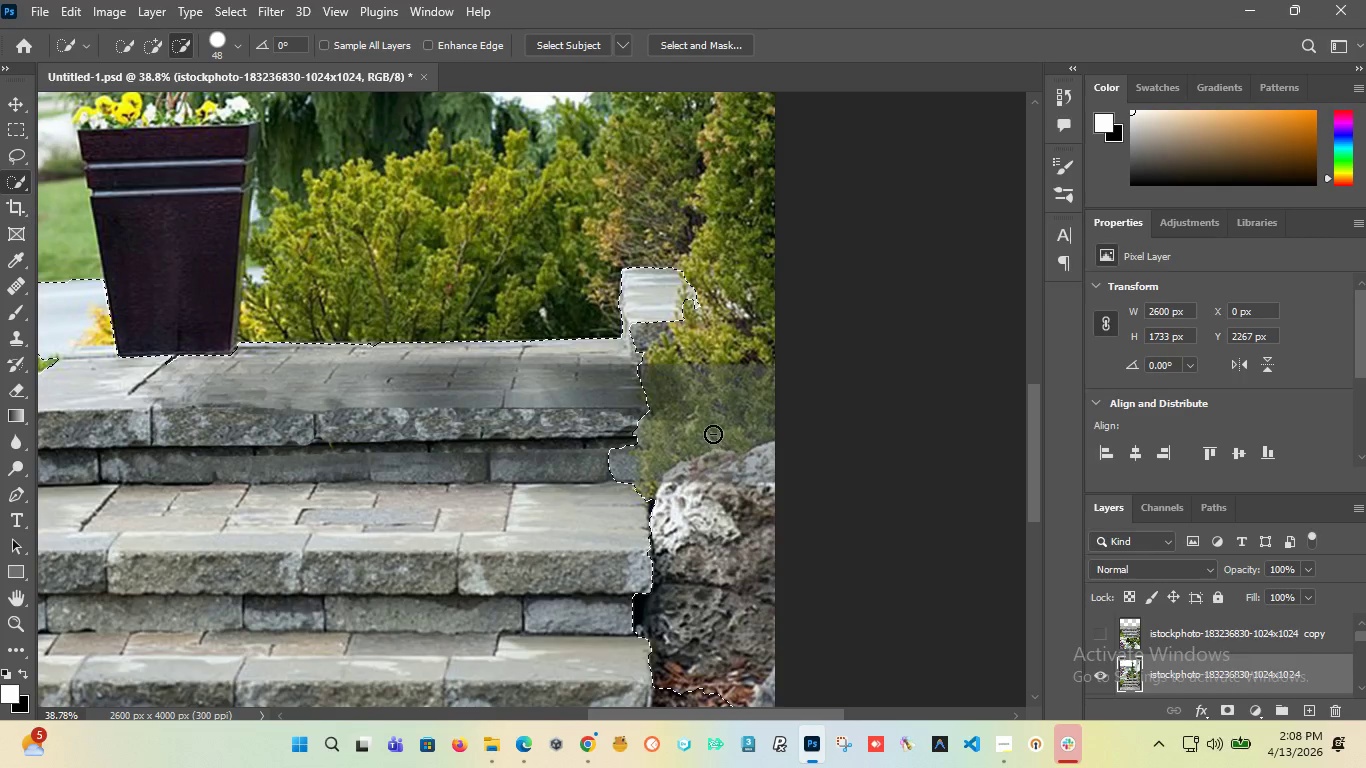 
key(Alt+AltLeft)
 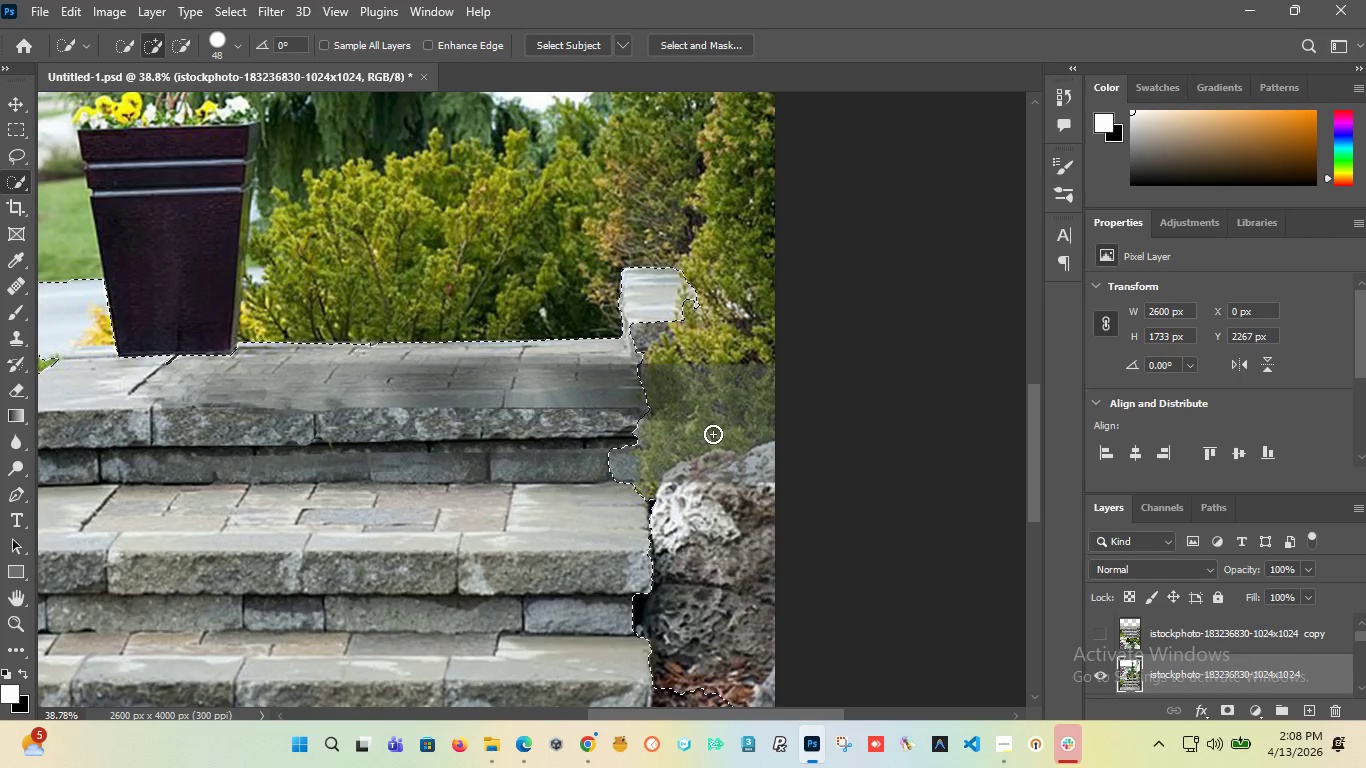 
key(Control+Z)
 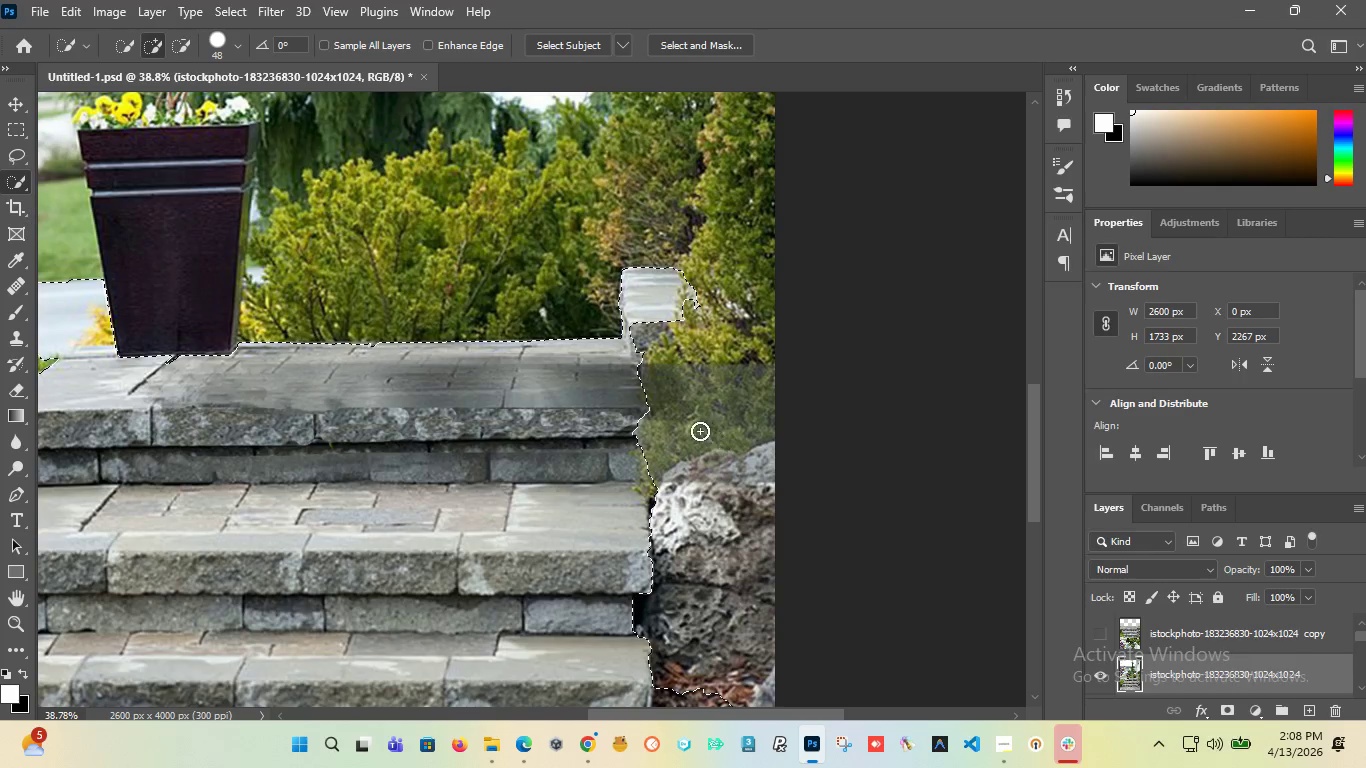 
hold_key(key=AltLeft, duration=1.53)
scroll: coordinate [673, 424], scroll_direction: down, amount: 14.0
 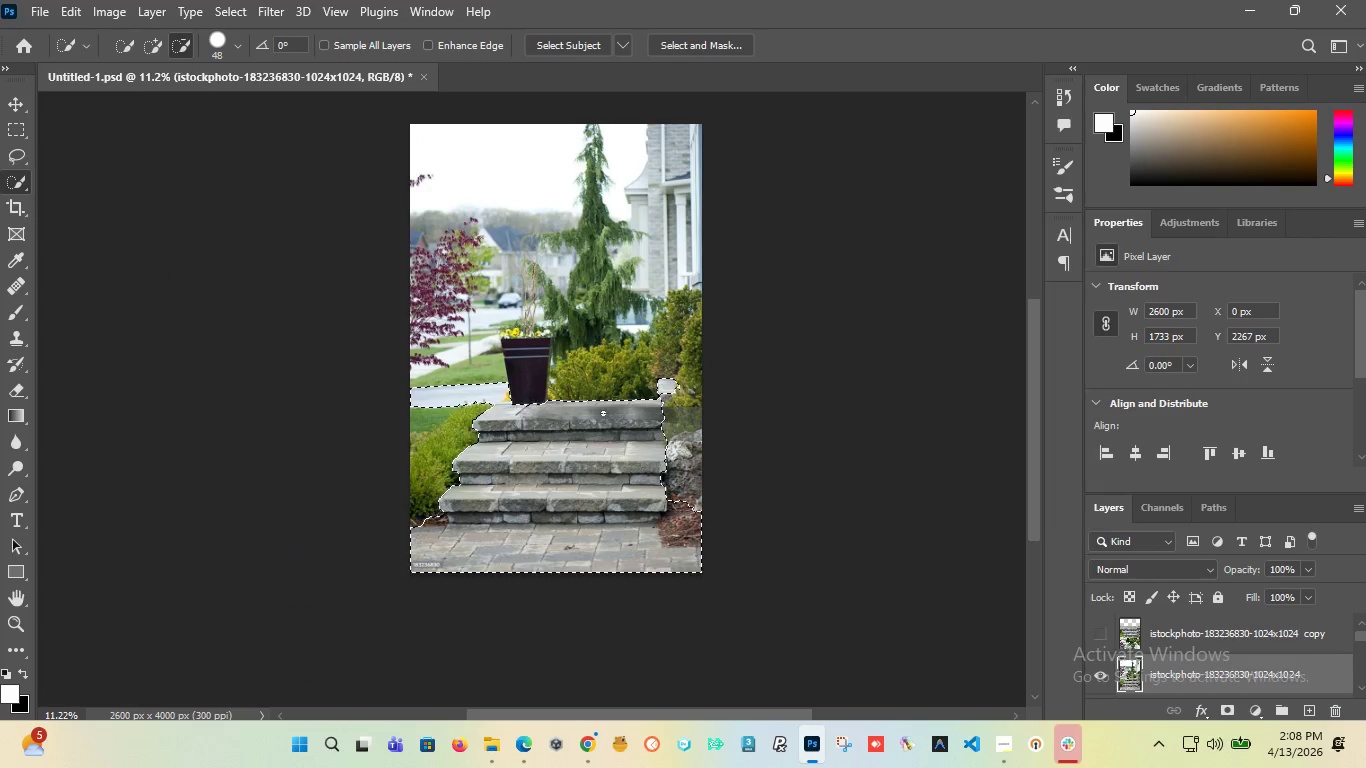 
hold_key(key=AltLeft, duration=0.83)
 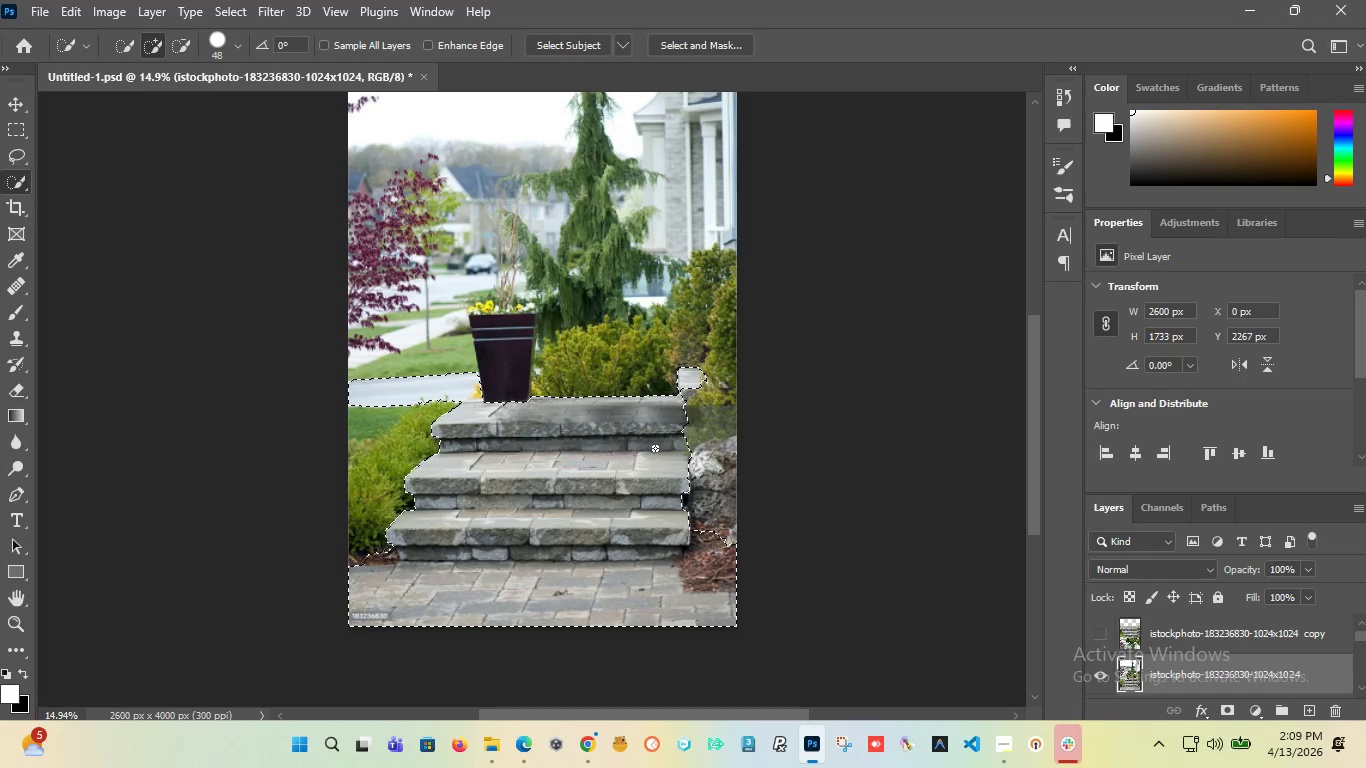 
scroll: coordinate [600, 411], scroll_direction: up, amount: 3.0
 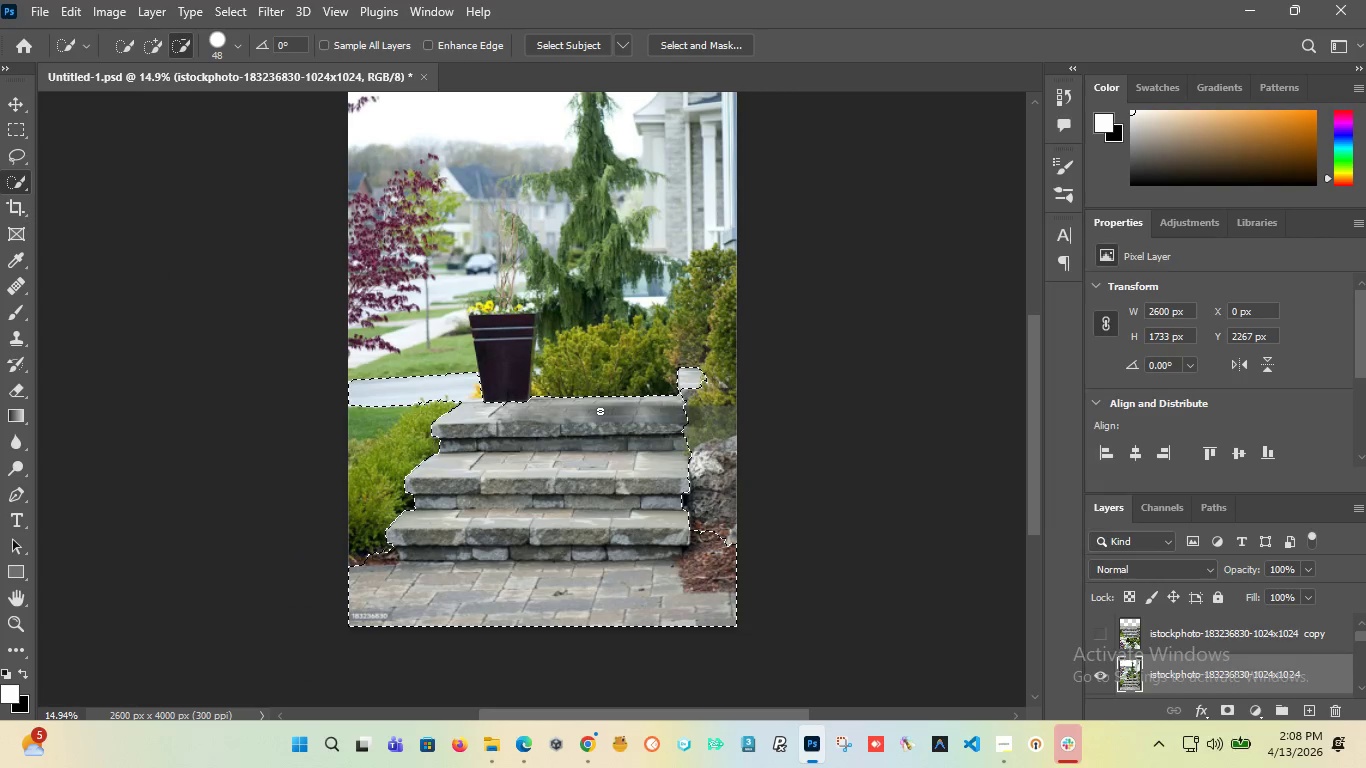 
wait(57.69)
 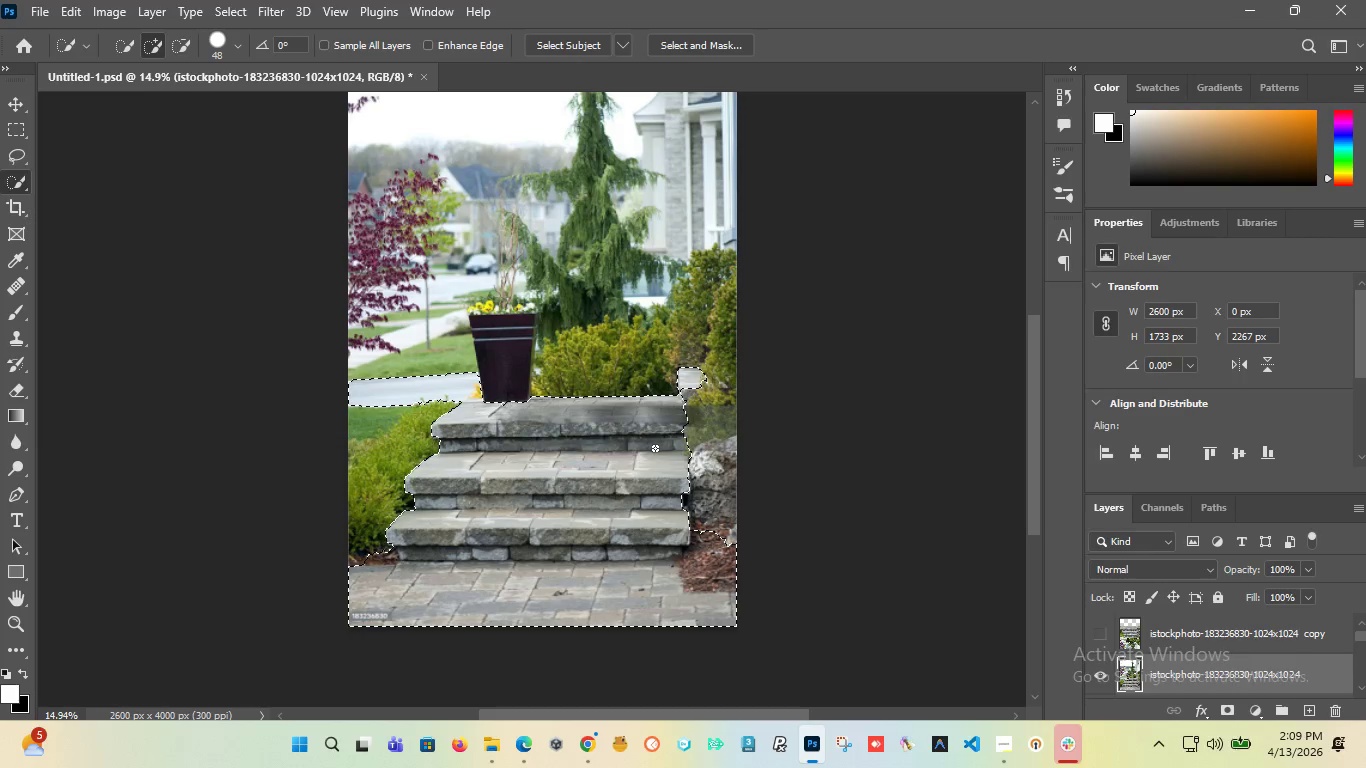 
hold_key(key=AltLeft, duration=1.51)
hold_key(key=AltLeft, duration=0.39)
scroll: coordinate [383, 571], scroll_direction: up, amount: 14.0
 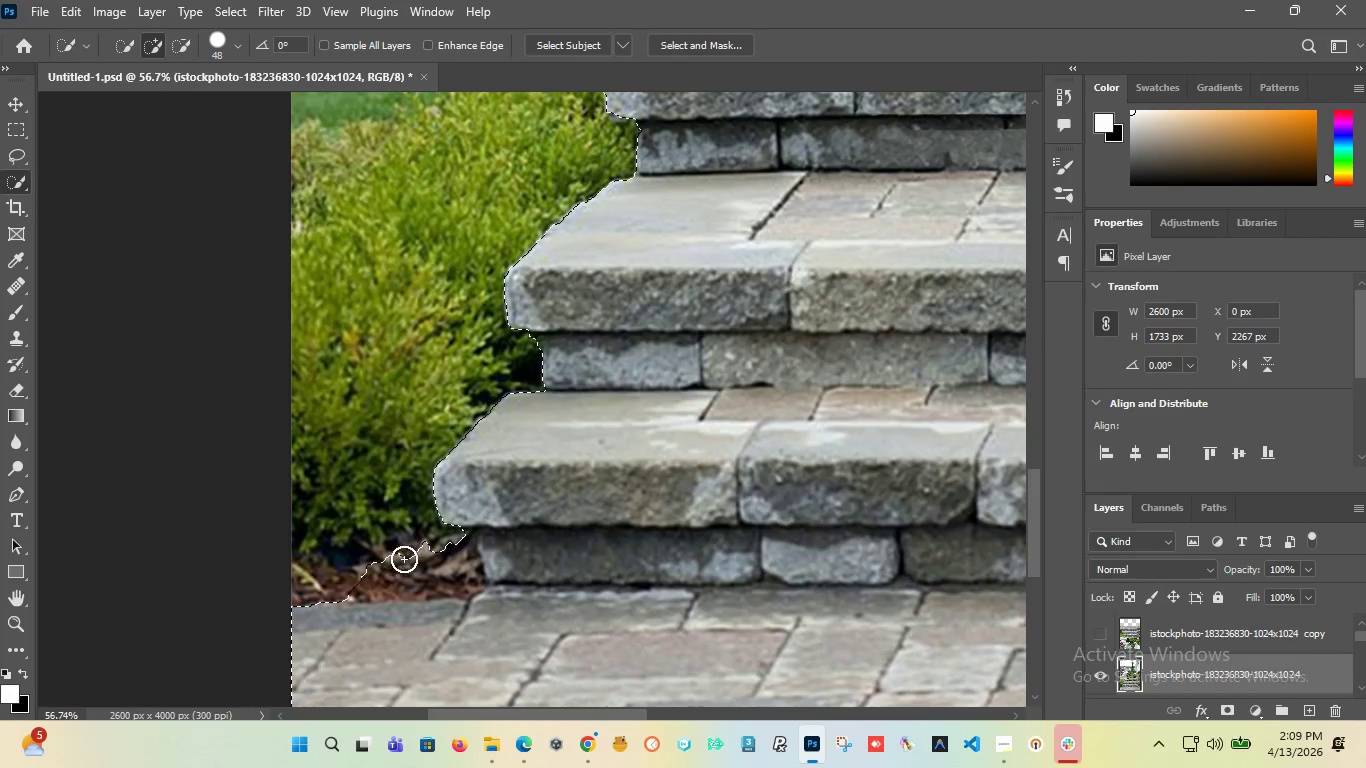 
hold_key(key=AltLeft, duration=1.52)
left_click([397, 569])
 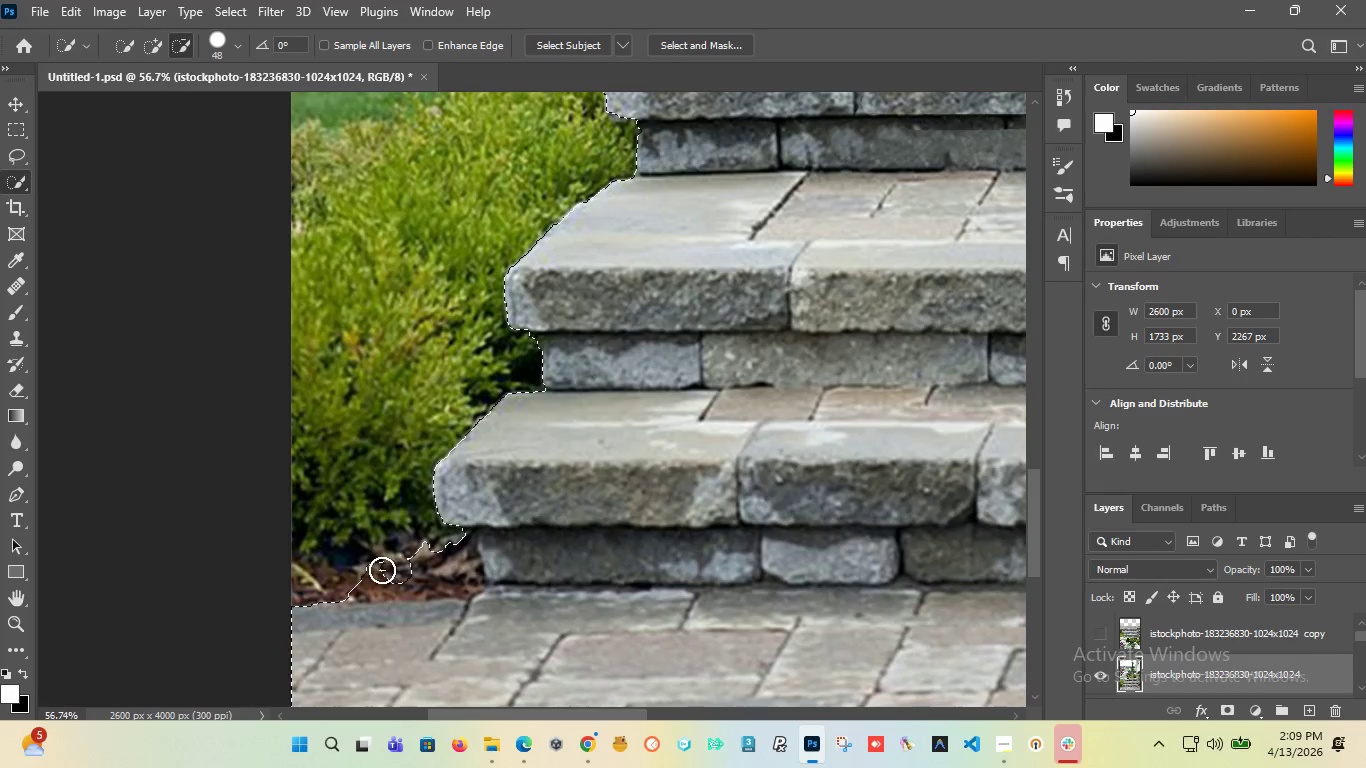 
left_click([380, 570])
 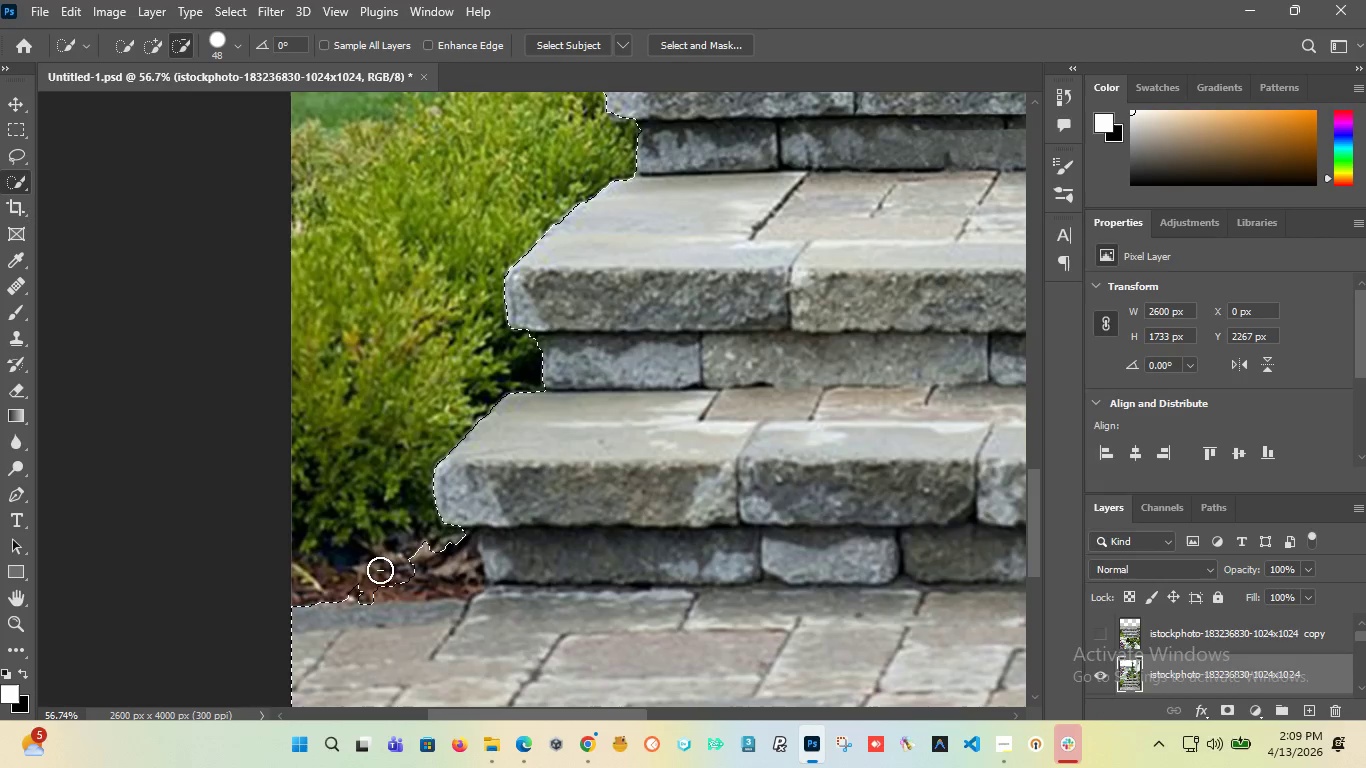 
hold_key(key=AltLeft, duration=1.5)
left_click([357, 581])
 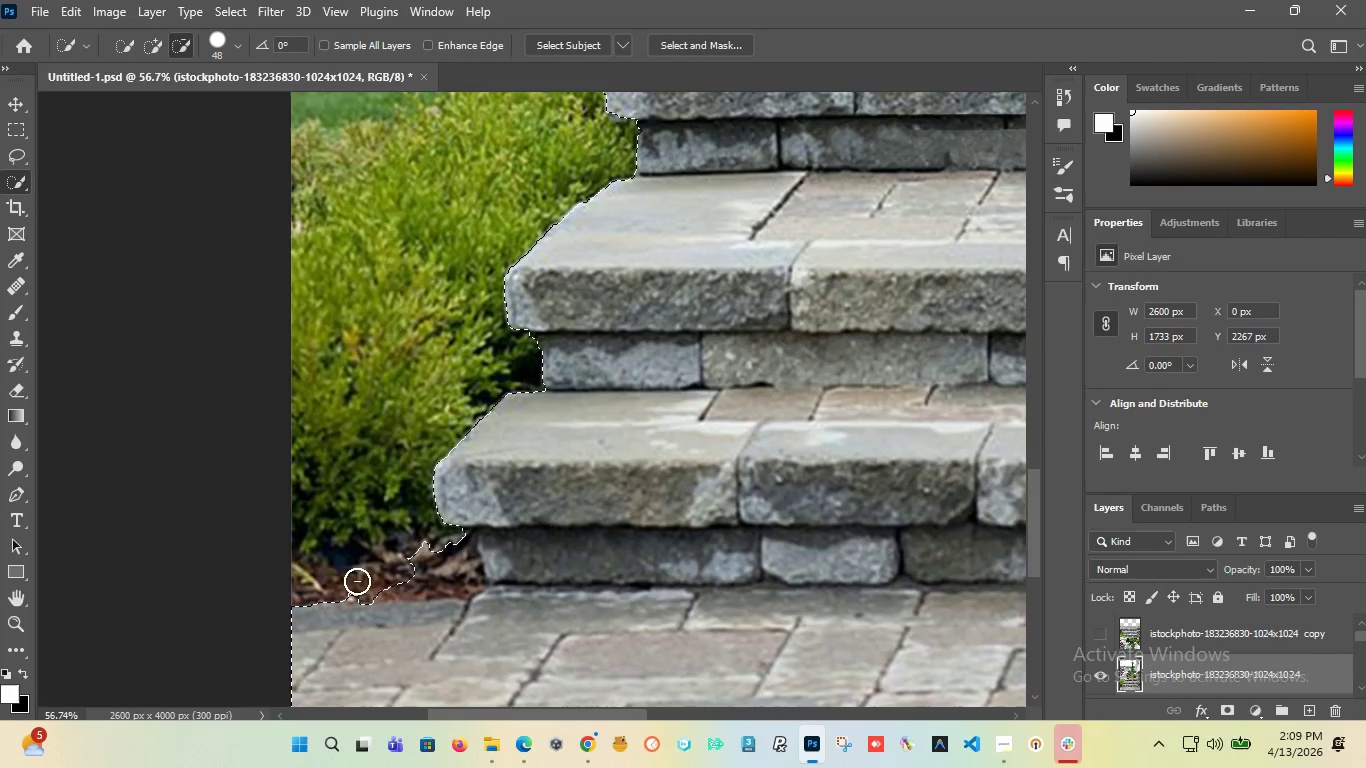 
hold_key(key=AltLeft, duration=1.5)
left_click([427, 571])
 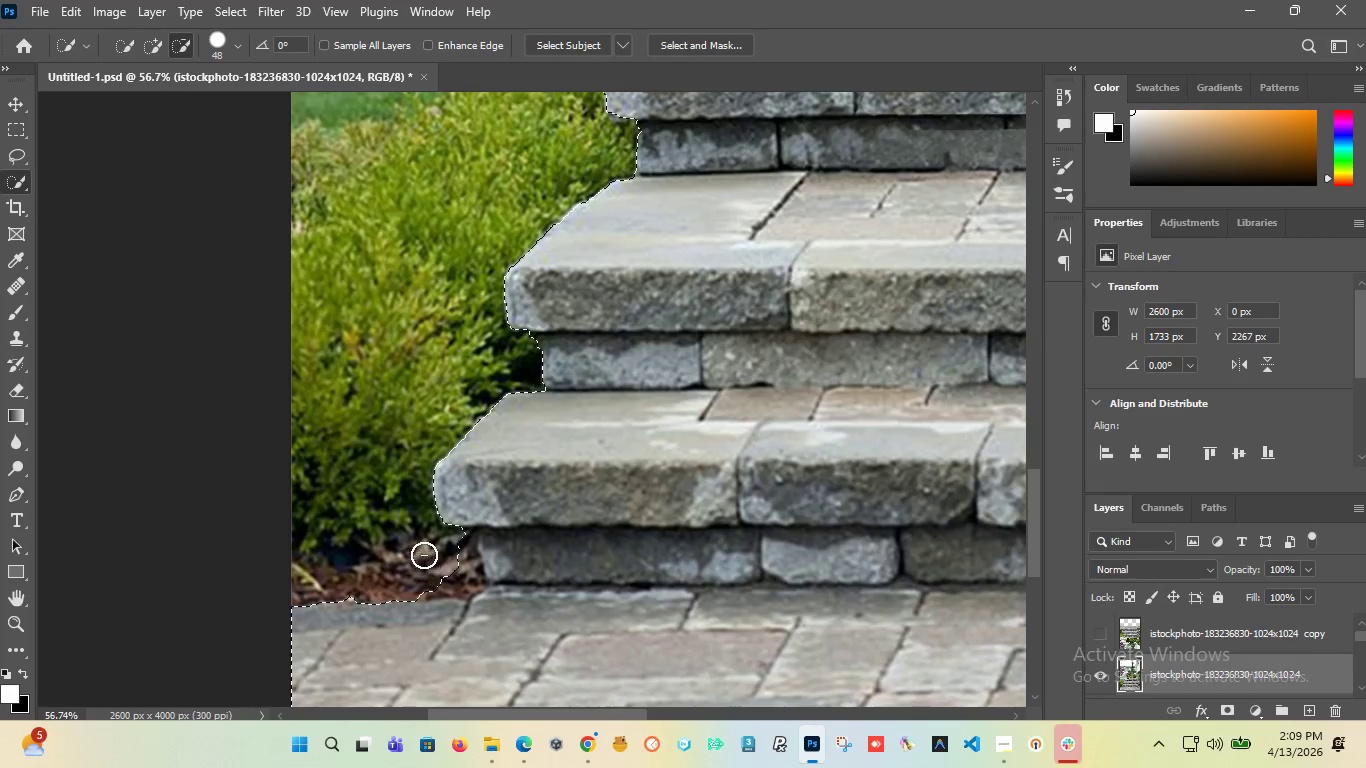 
hold_key(key=AltLeft, duration=1.5)
left_click([455, 570])
 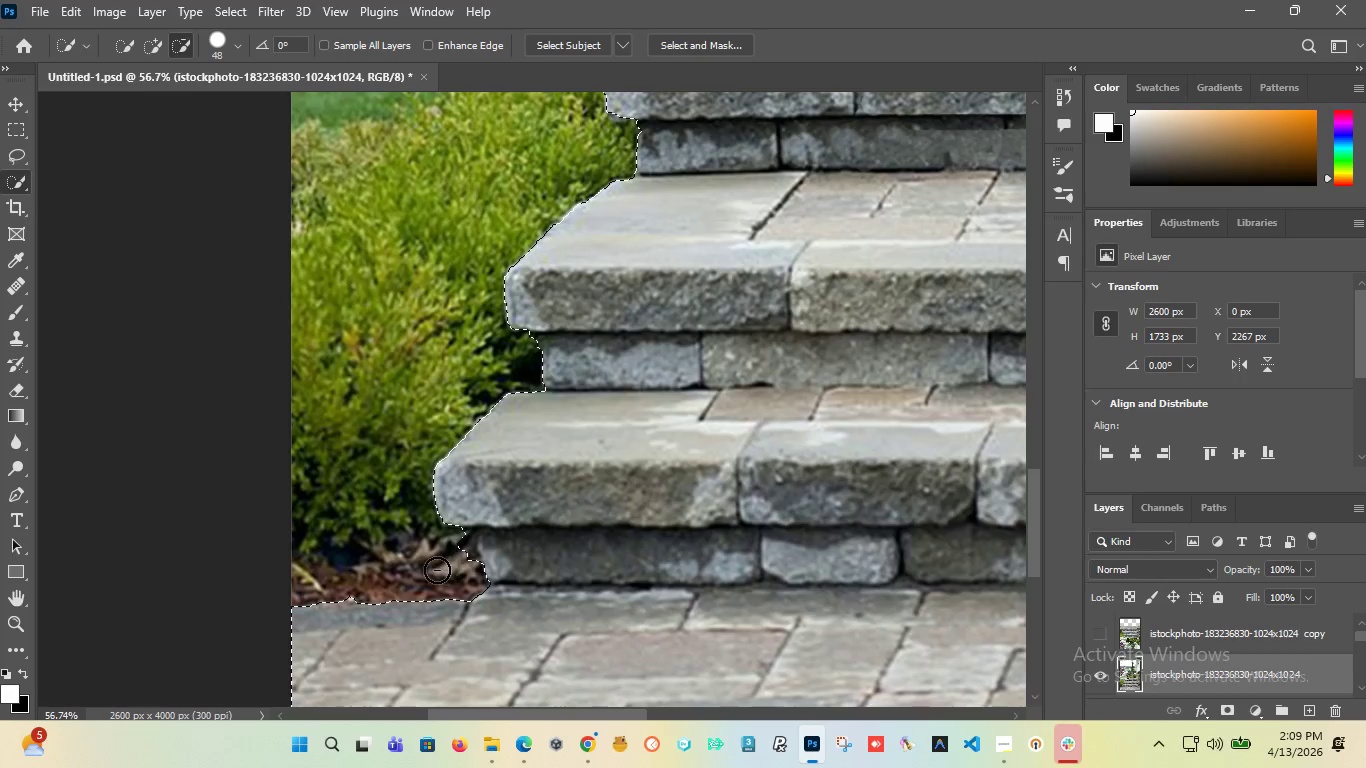 
hold_key(key=AltLeft, duration=1.51)
scroll: coordinate [378, 553], scroll_direction: down, amount: 13.0
 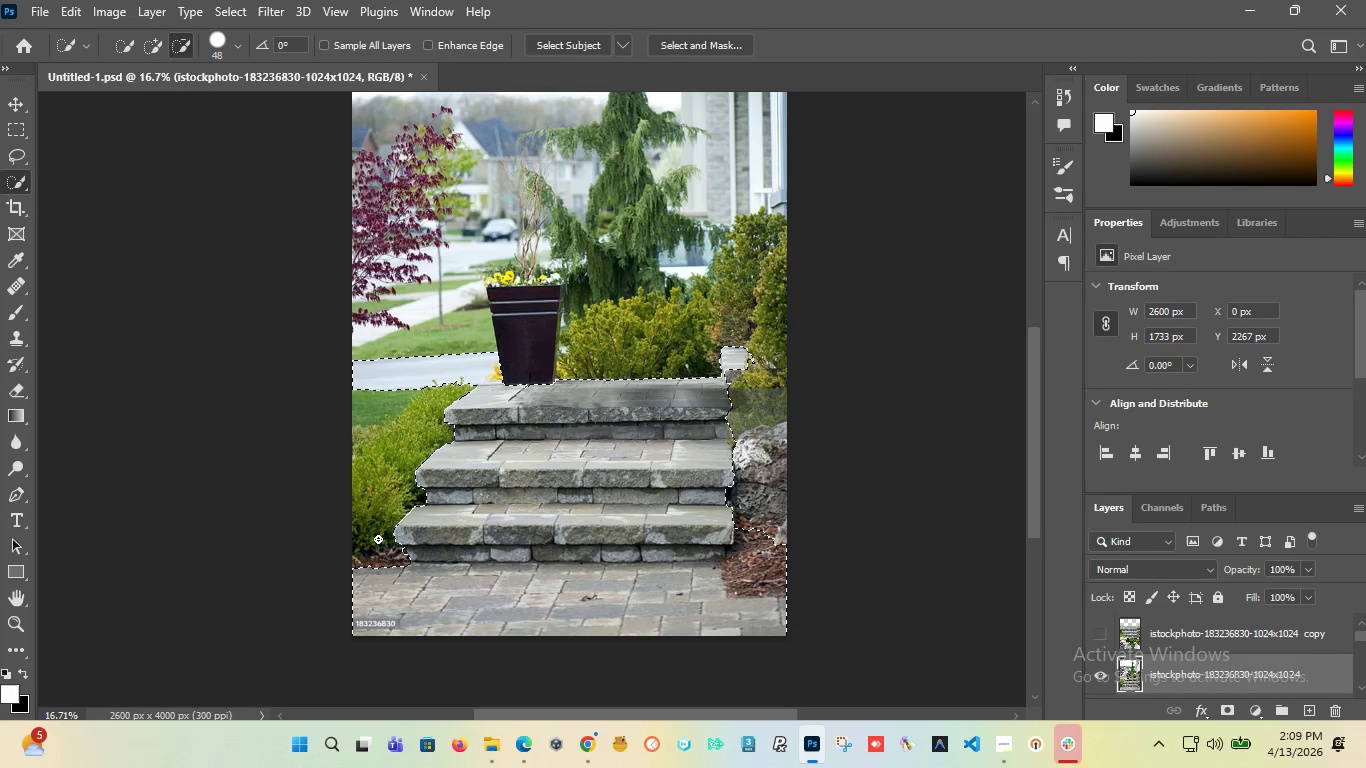 
hold_key(key=AltLeft, duration=1.5)
 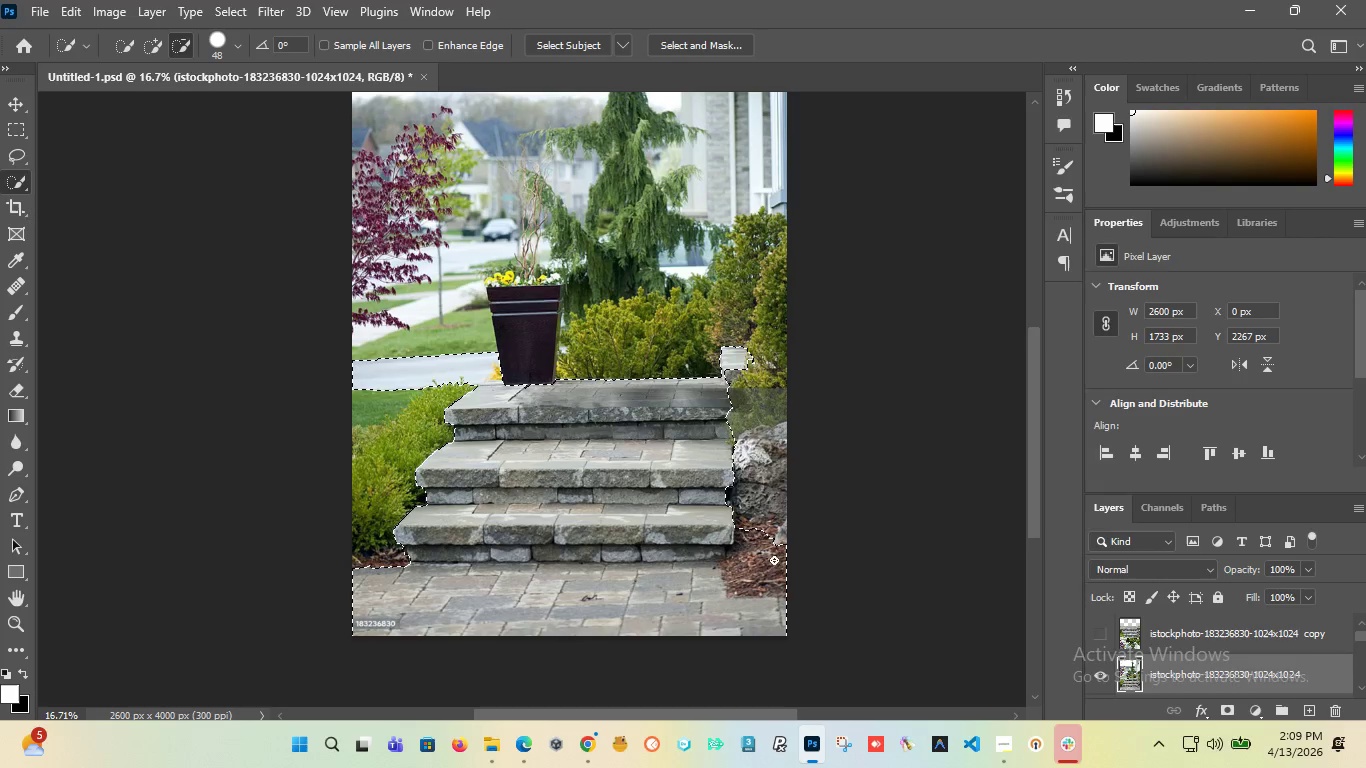 
hold_key(key=AltLeft, duration=1.5)
left_click([768, 560])
 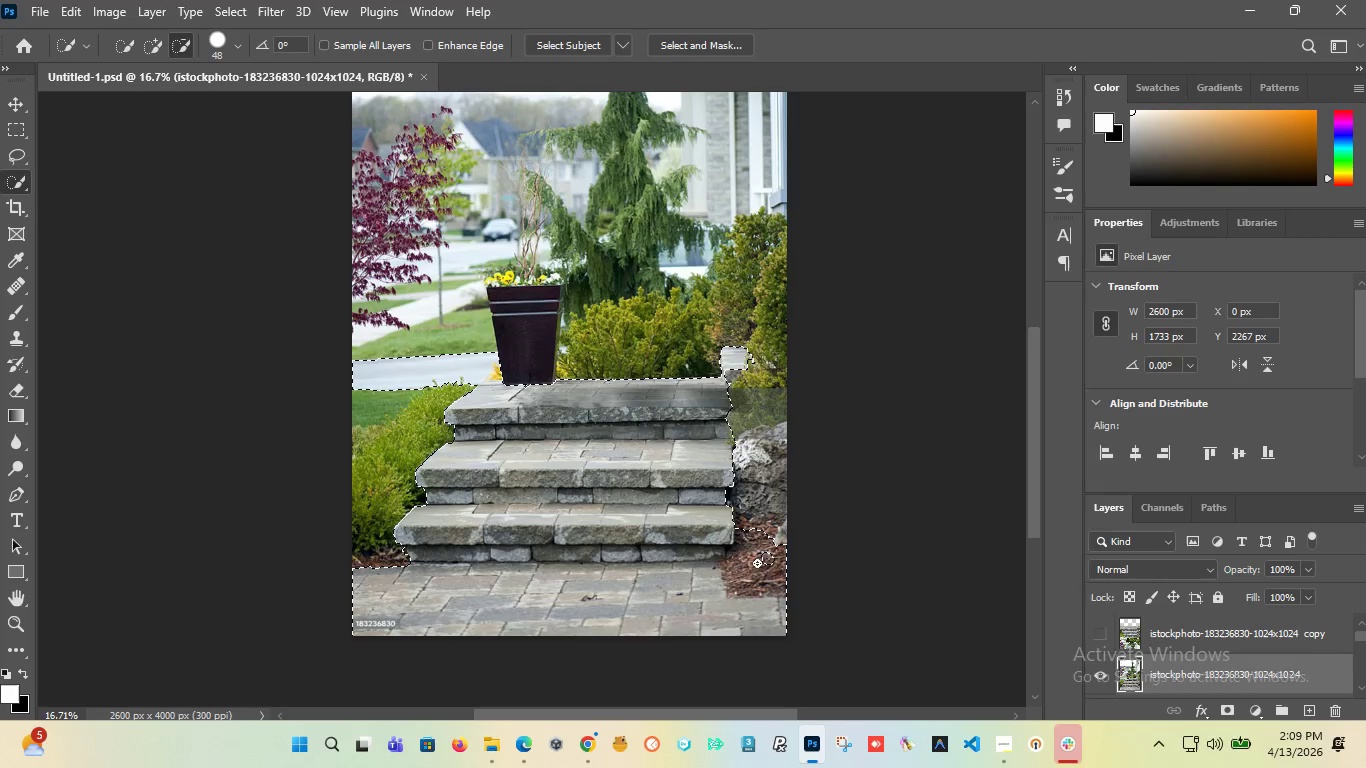 
hold_key(key=AltLeft, duration=1.5)
 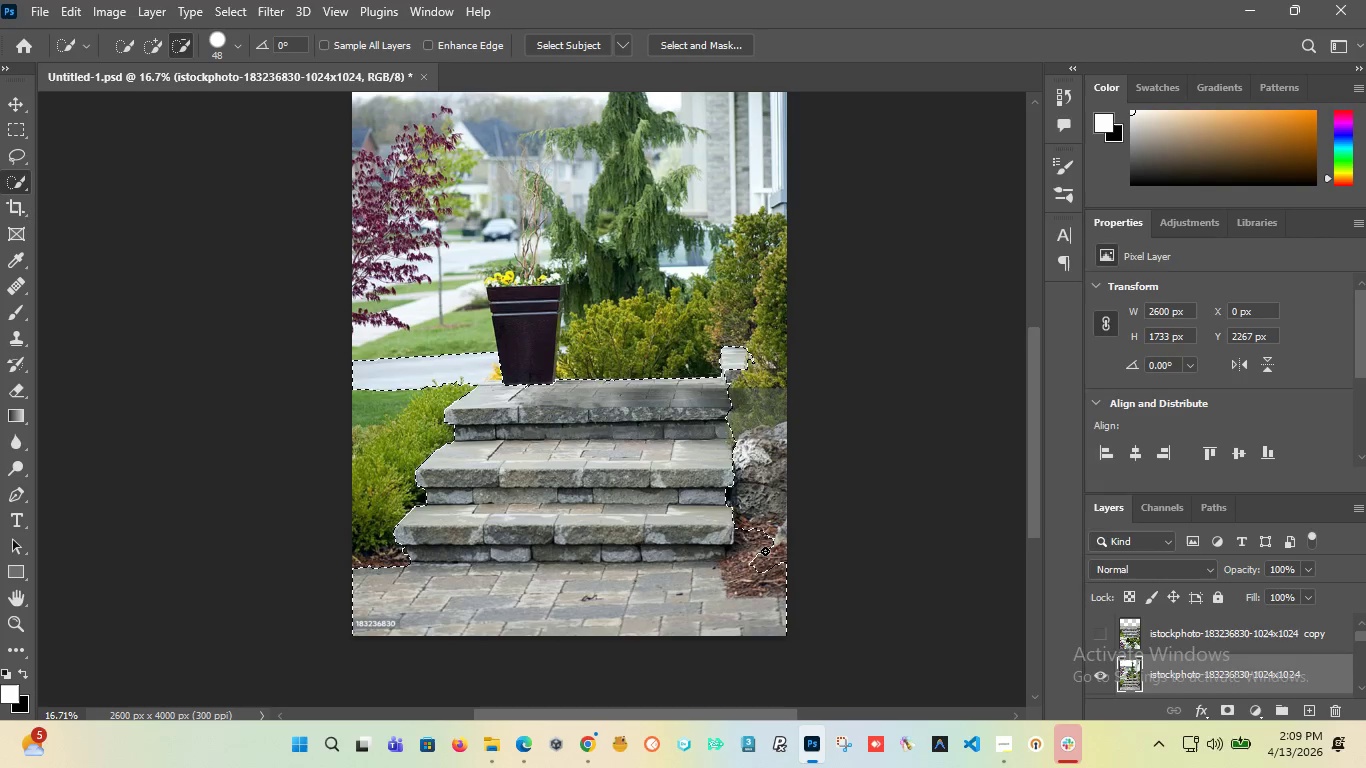 
hold_key(key=AltLeft, duration=1.5)
left_click([765, 551])
 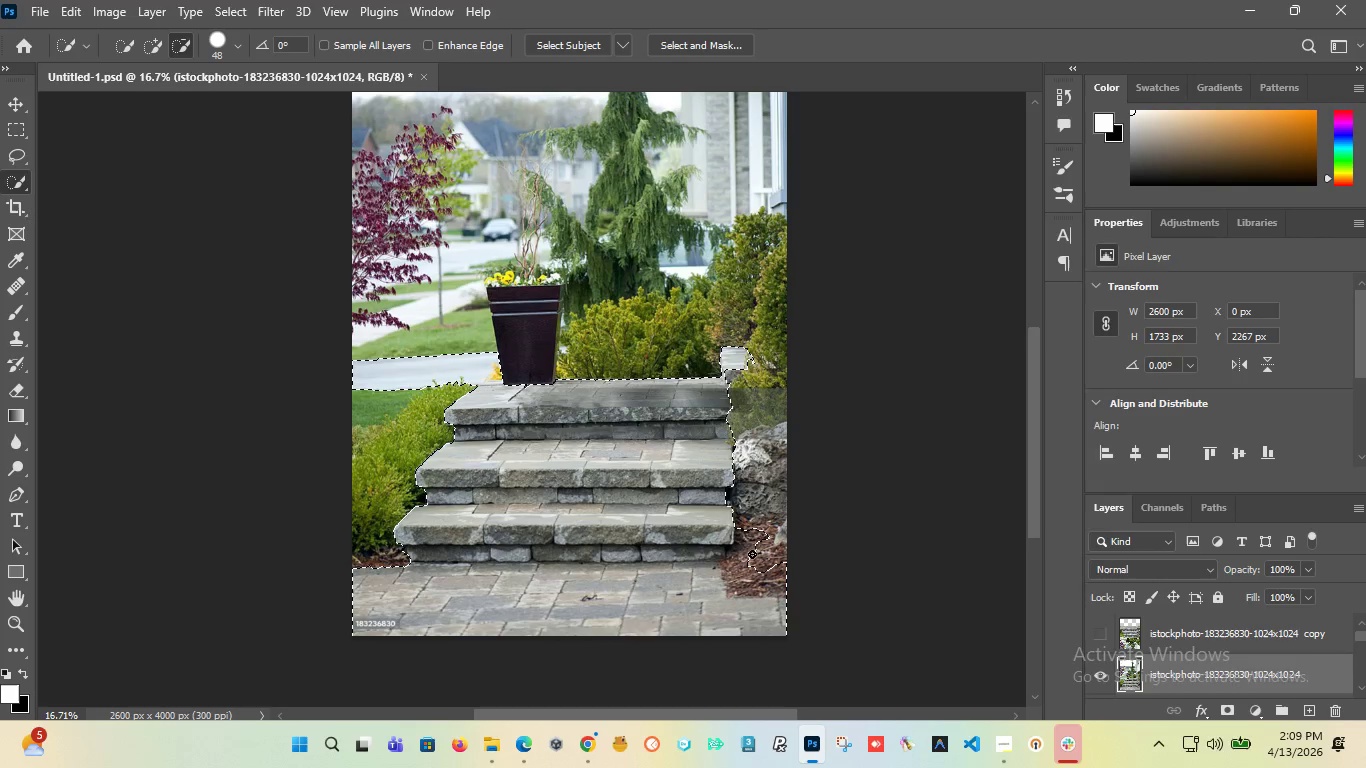 
hold_key(key=AltLeft, duration=1.03)
left_click([753, 541])
 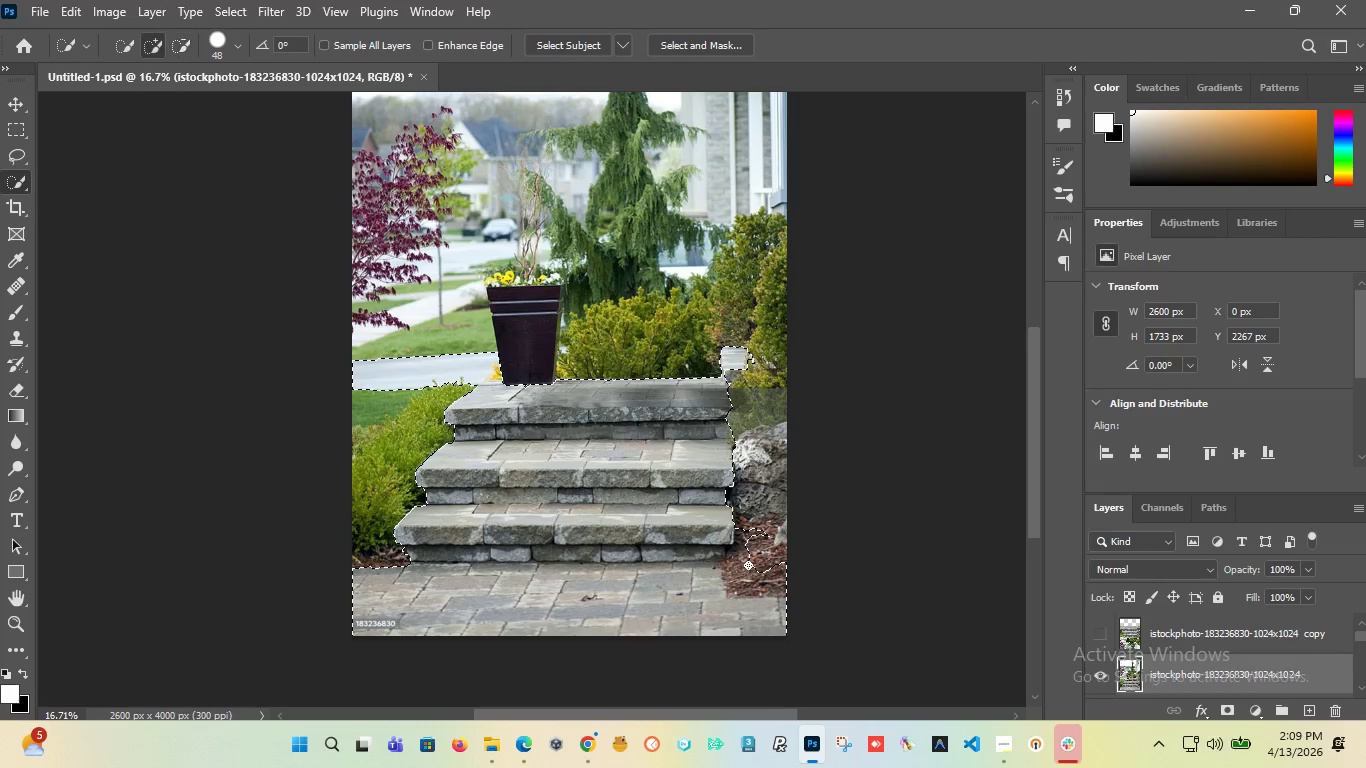 
hold_key(key=AltLeft, duration=1.51)
scroll: coordinate [763, 562], scroll_direction: up, amount: 11.0
 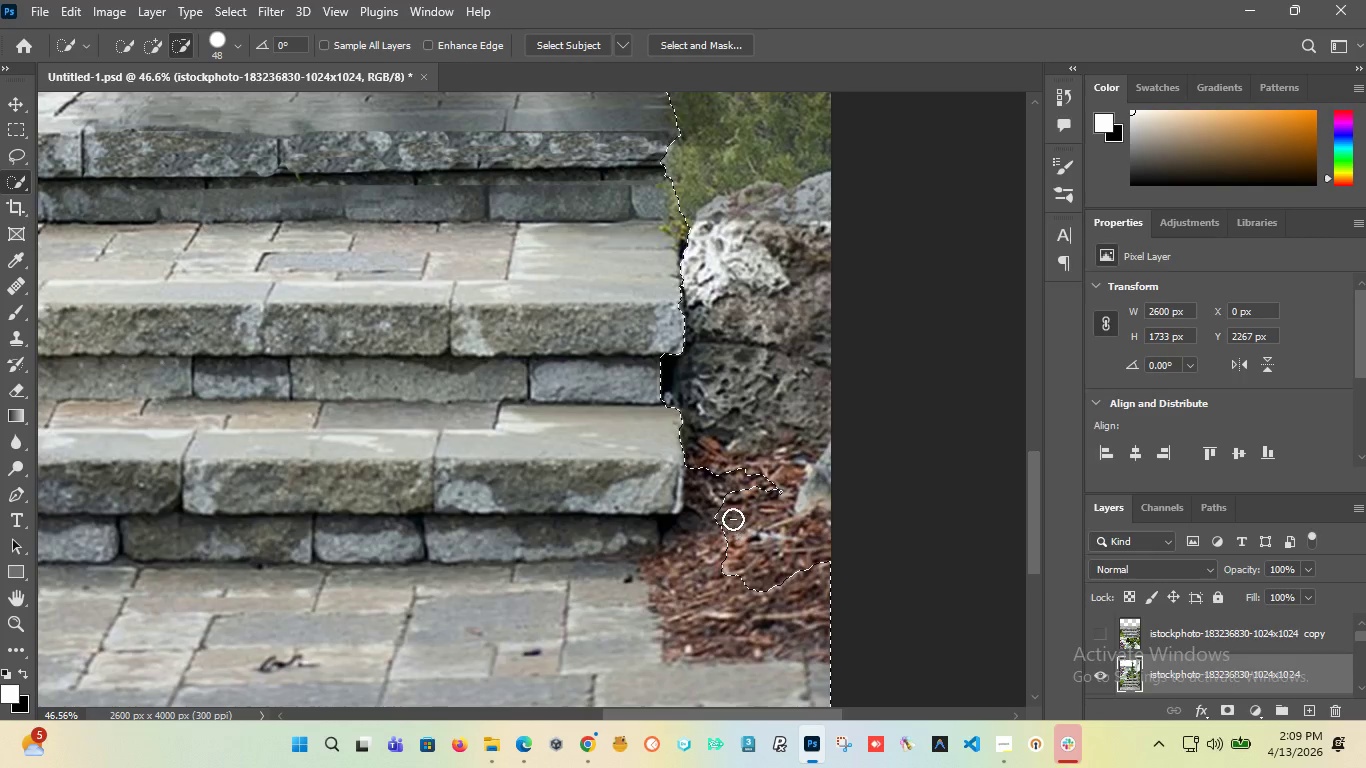 
hold_key(key=AltLeft, duration=1.5)
left_click([749, 481])
 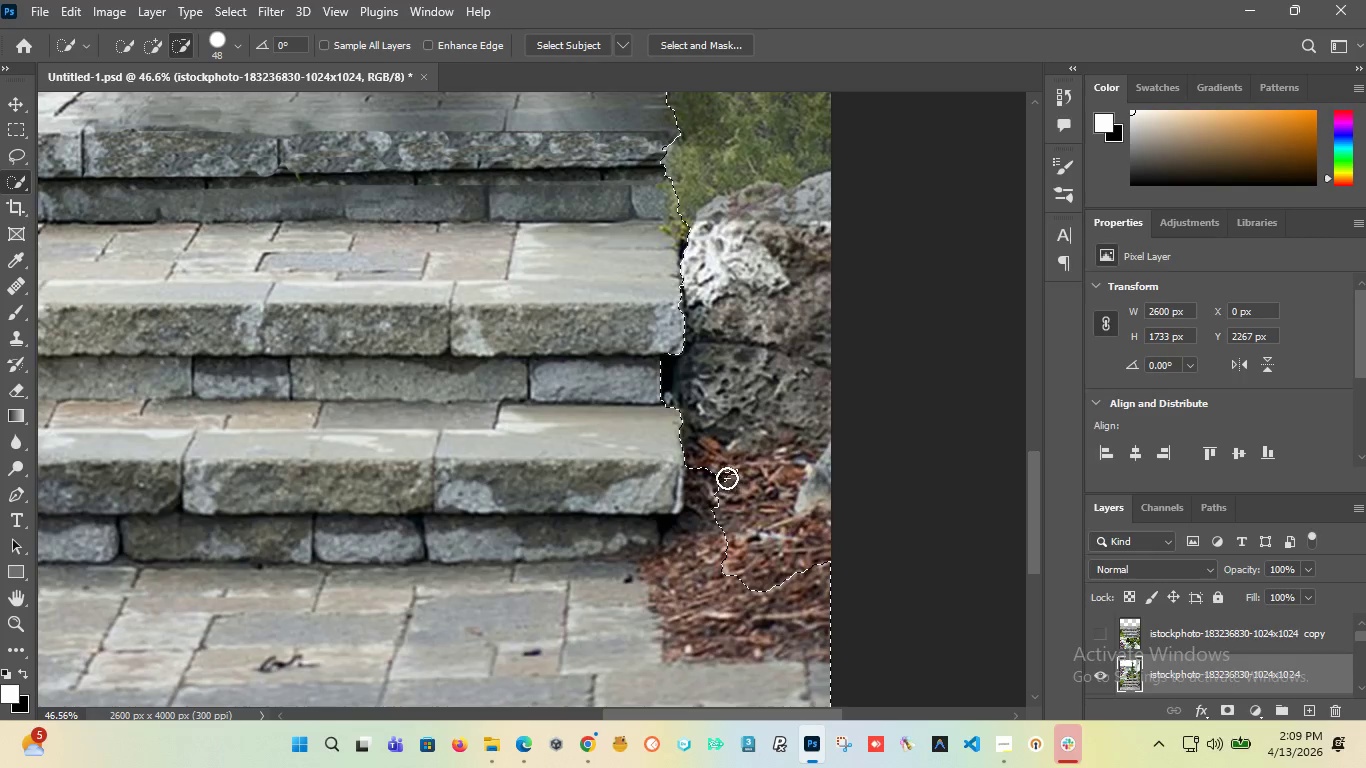 
hold_key(key=AltLeft, duration=1.5)
left_click([726, 477])
 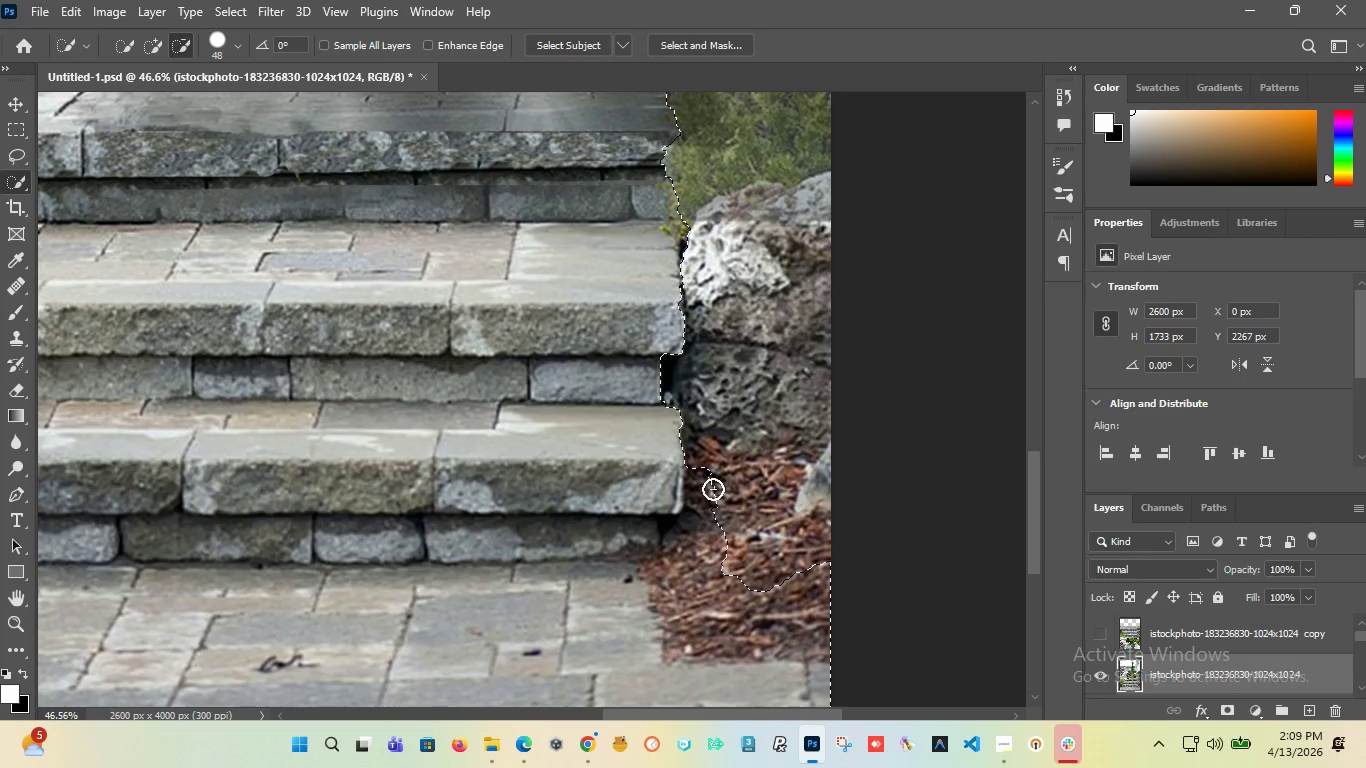 
left_click([713, 489])
 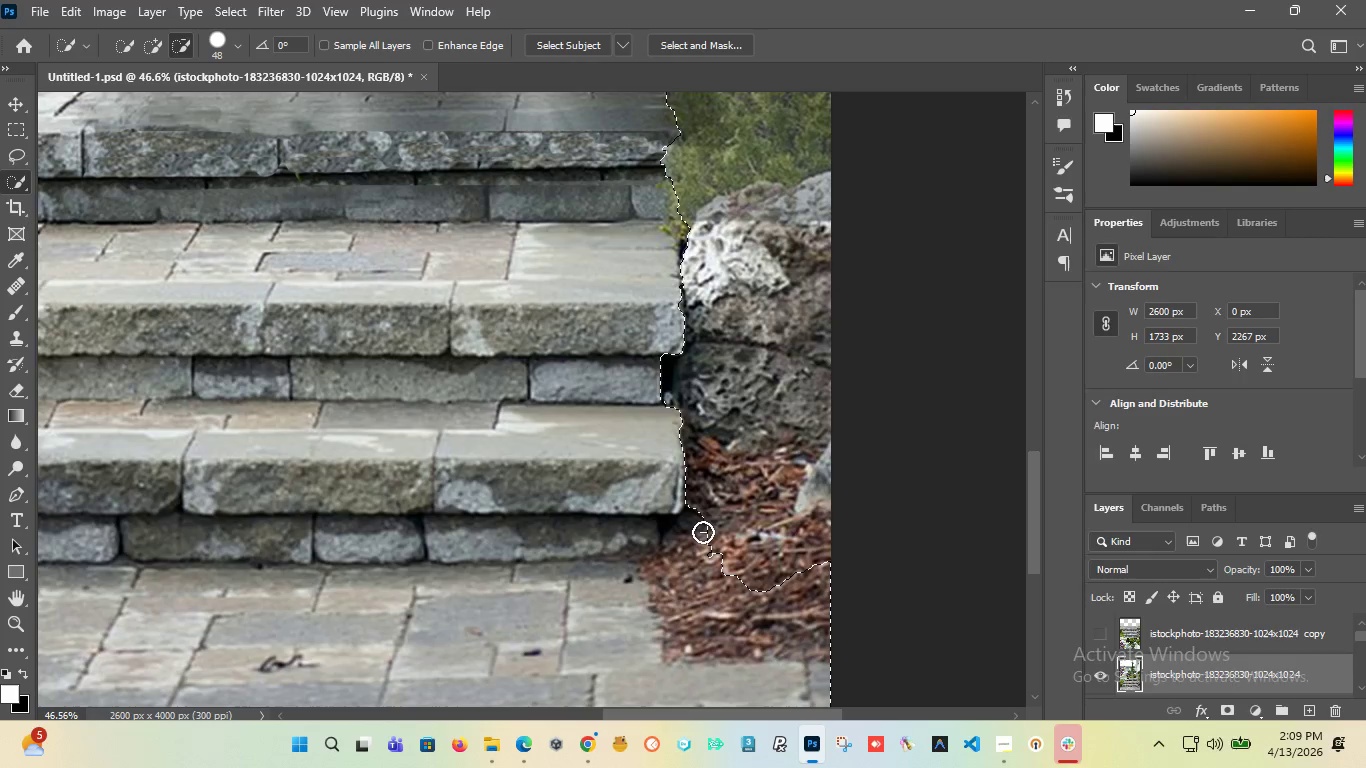 
left_click([701, 535])
 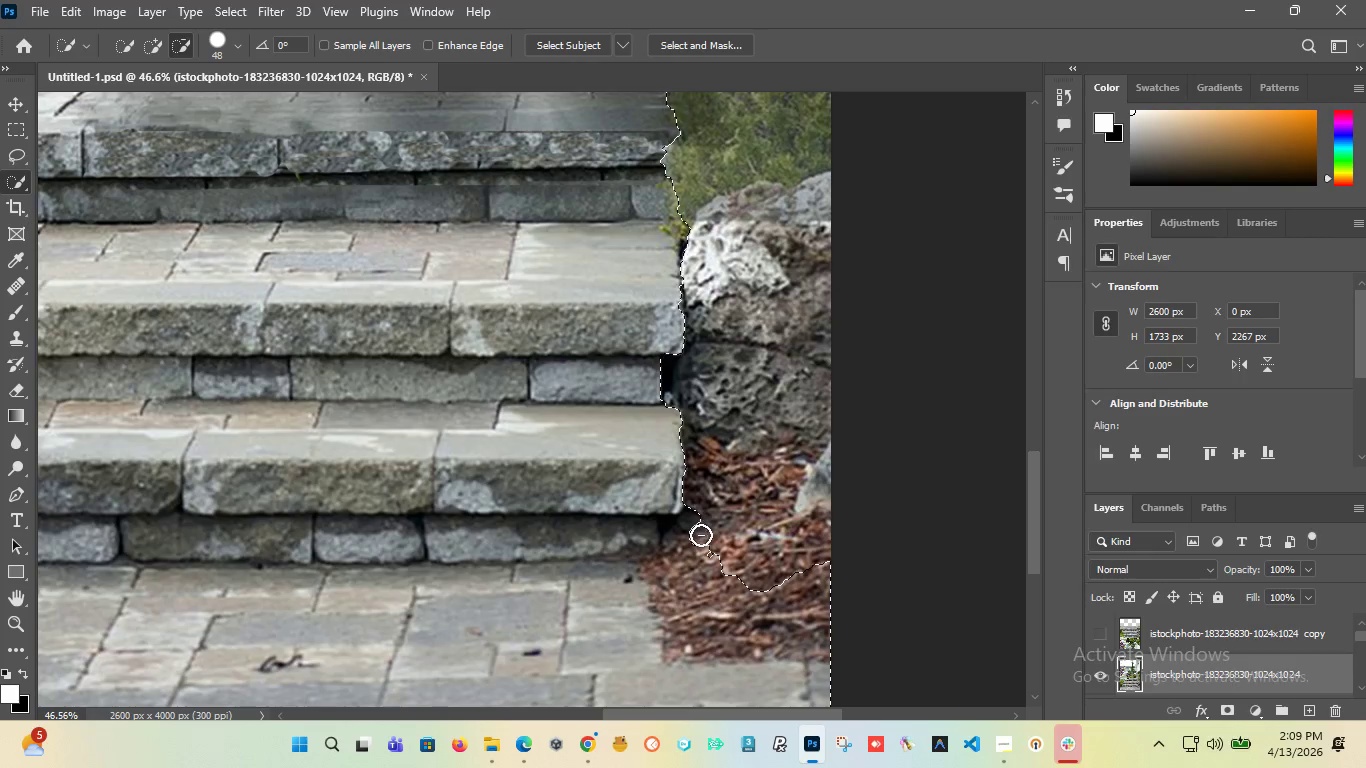 
hold_key(key=AltLeft, duration=1.52)
left_click([687, 554])
 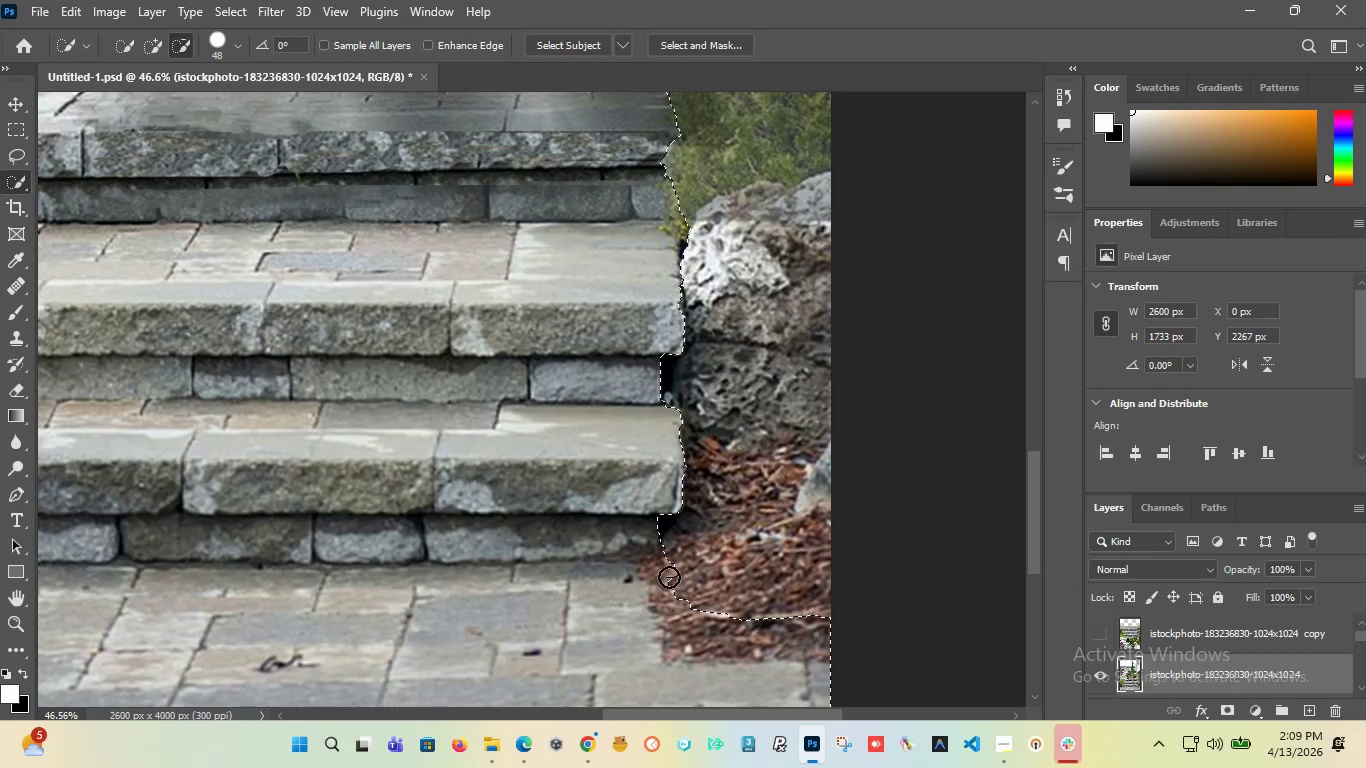 
left_click([668, 574])
 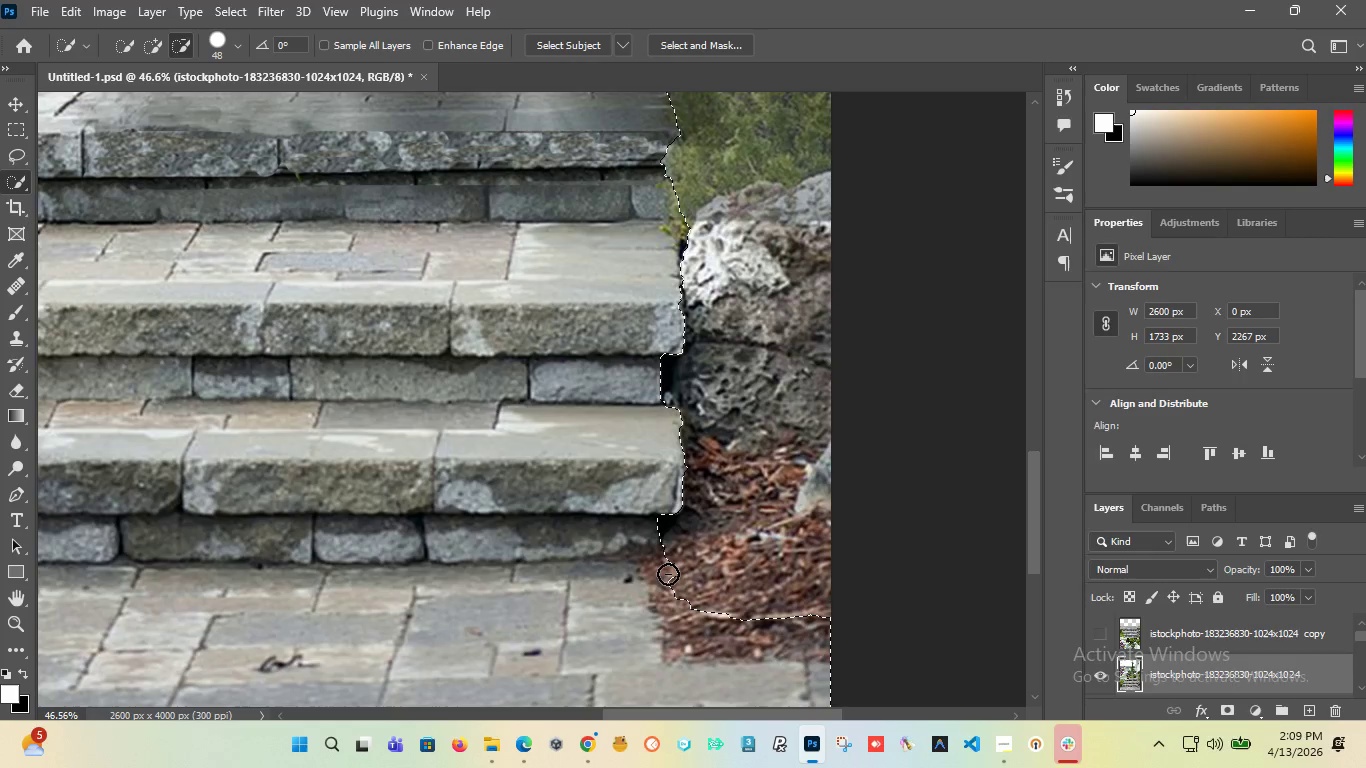 
hold_key(key=AltLeft, duration=1.5)
left_click([675, 608])
 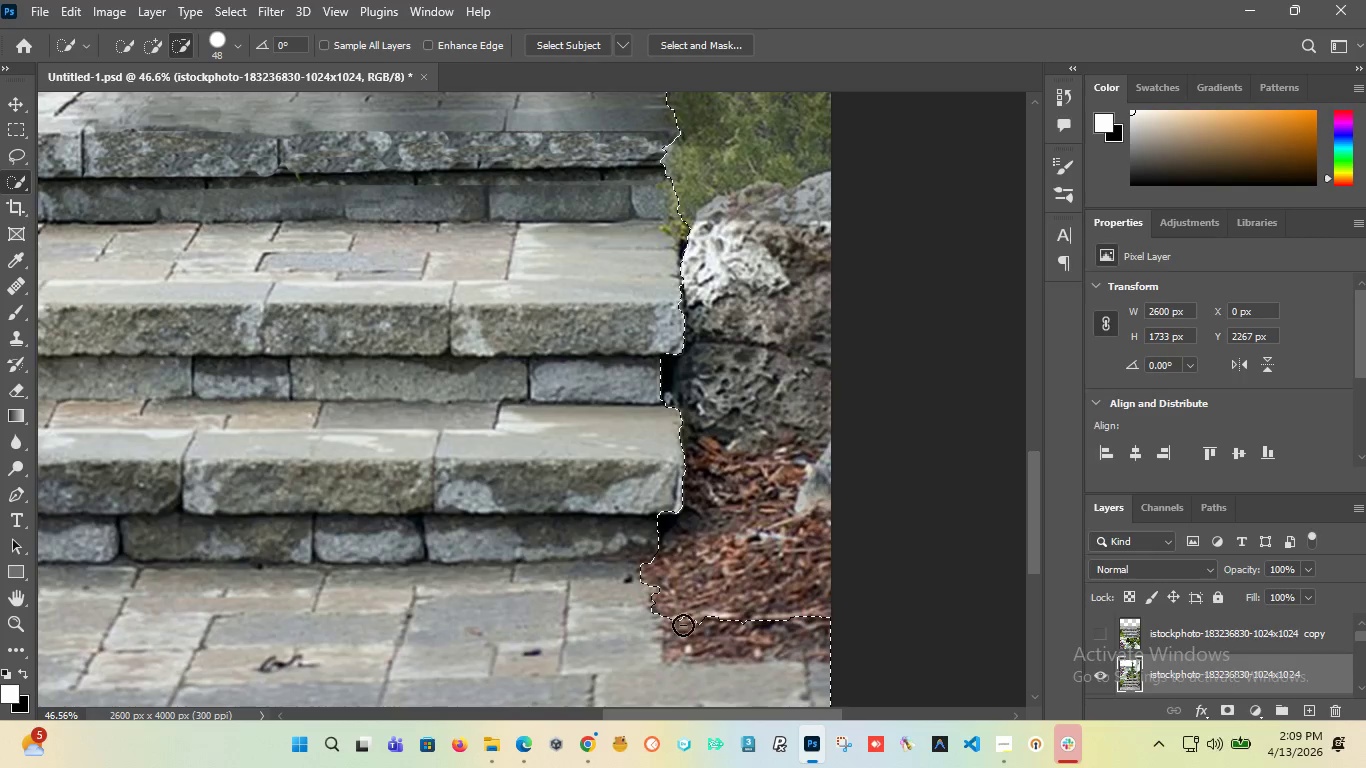 
left_click([683, 628])
 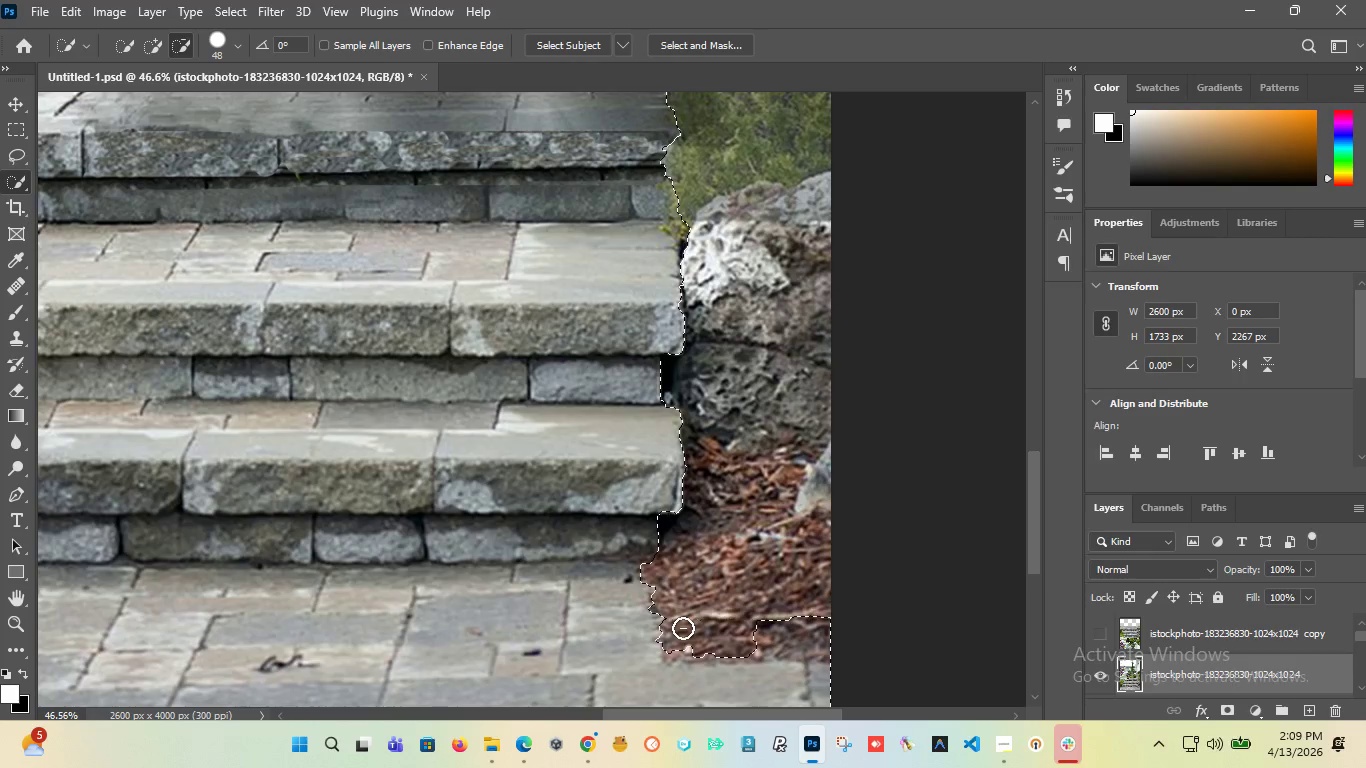 
hold_key(key=AltLeft, duration=1.5)
left_click([760, 624])
 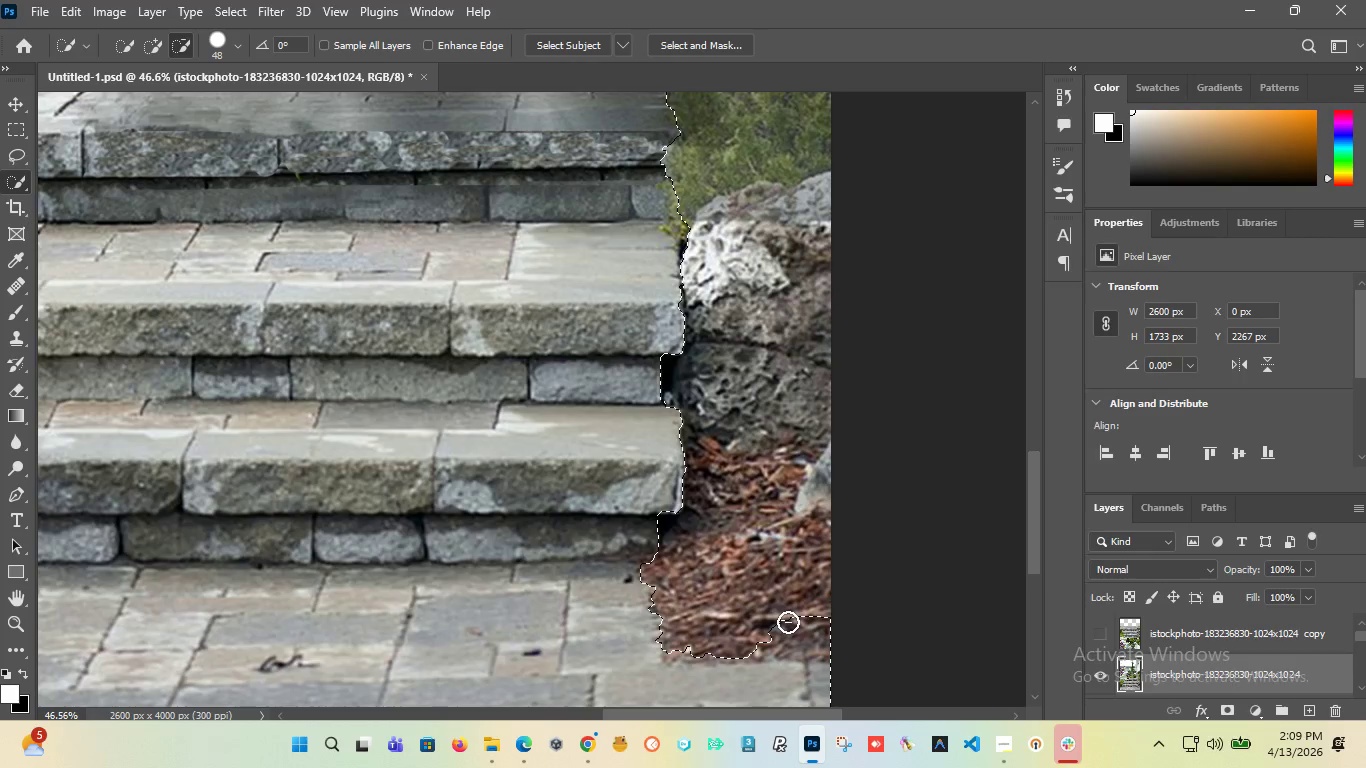 
hold_key(key=AltLeft, duration=1.5)
left_click([790, 622])
 